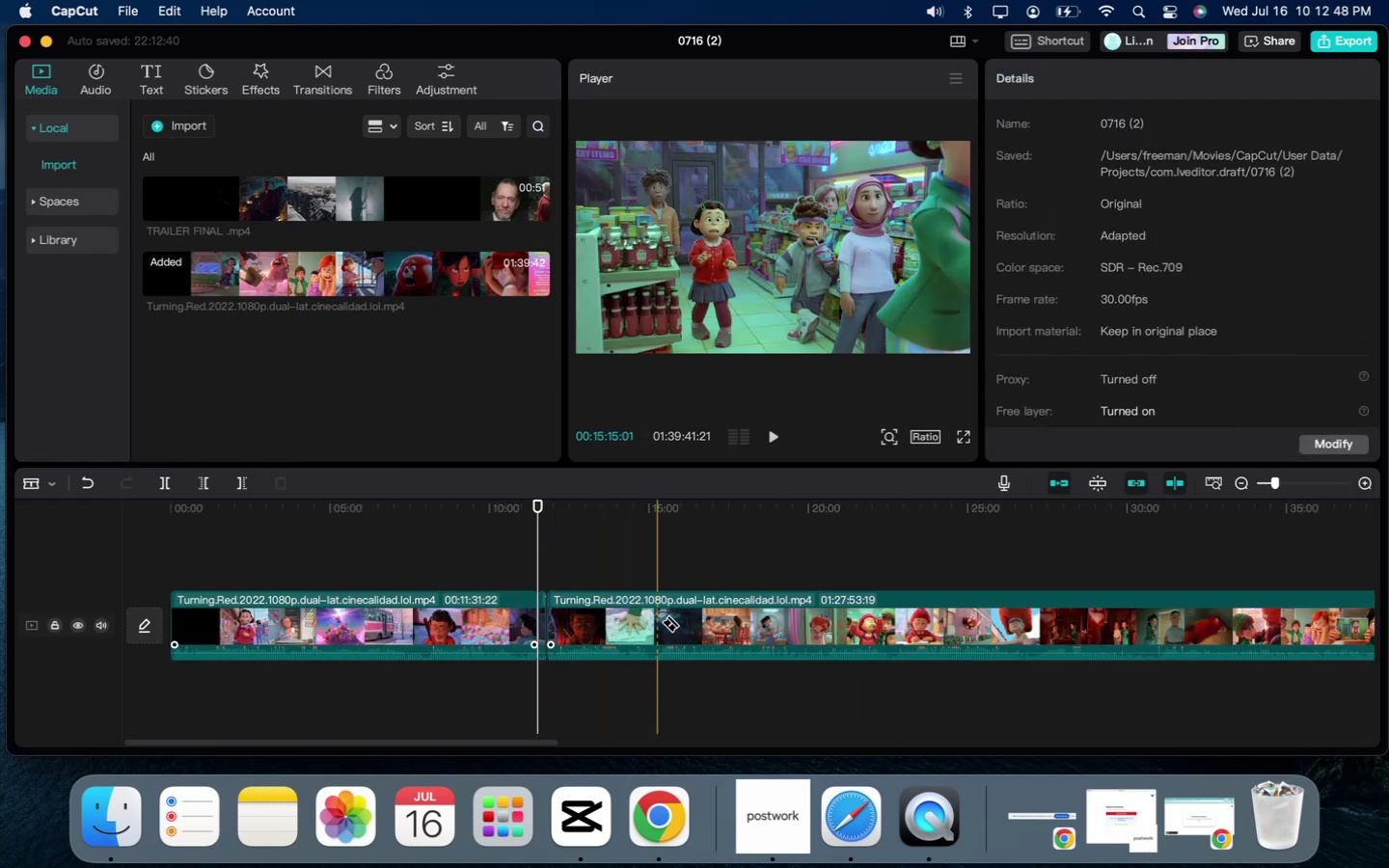 
left_click([715, 622])
 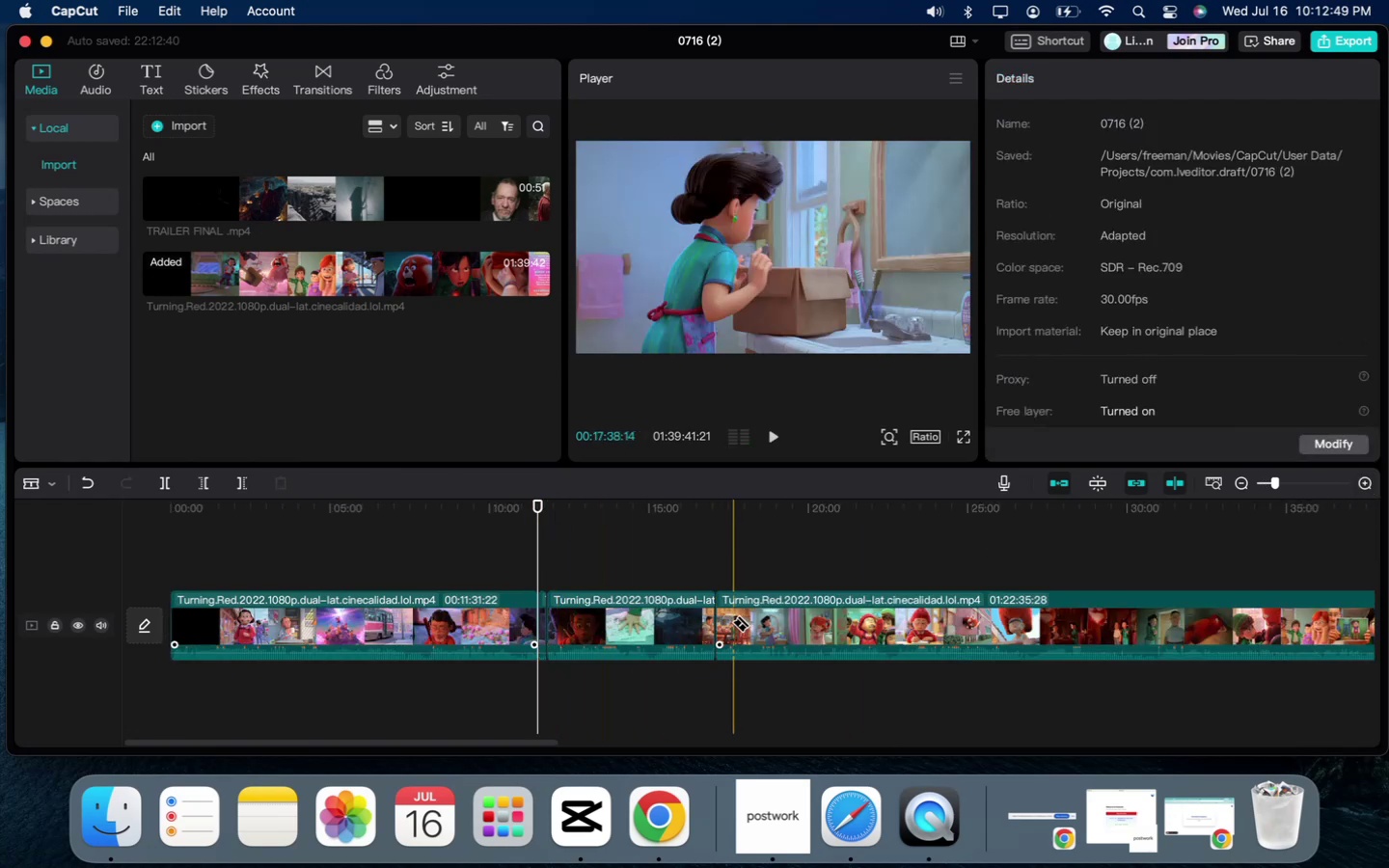 
left_click([728, 622])
 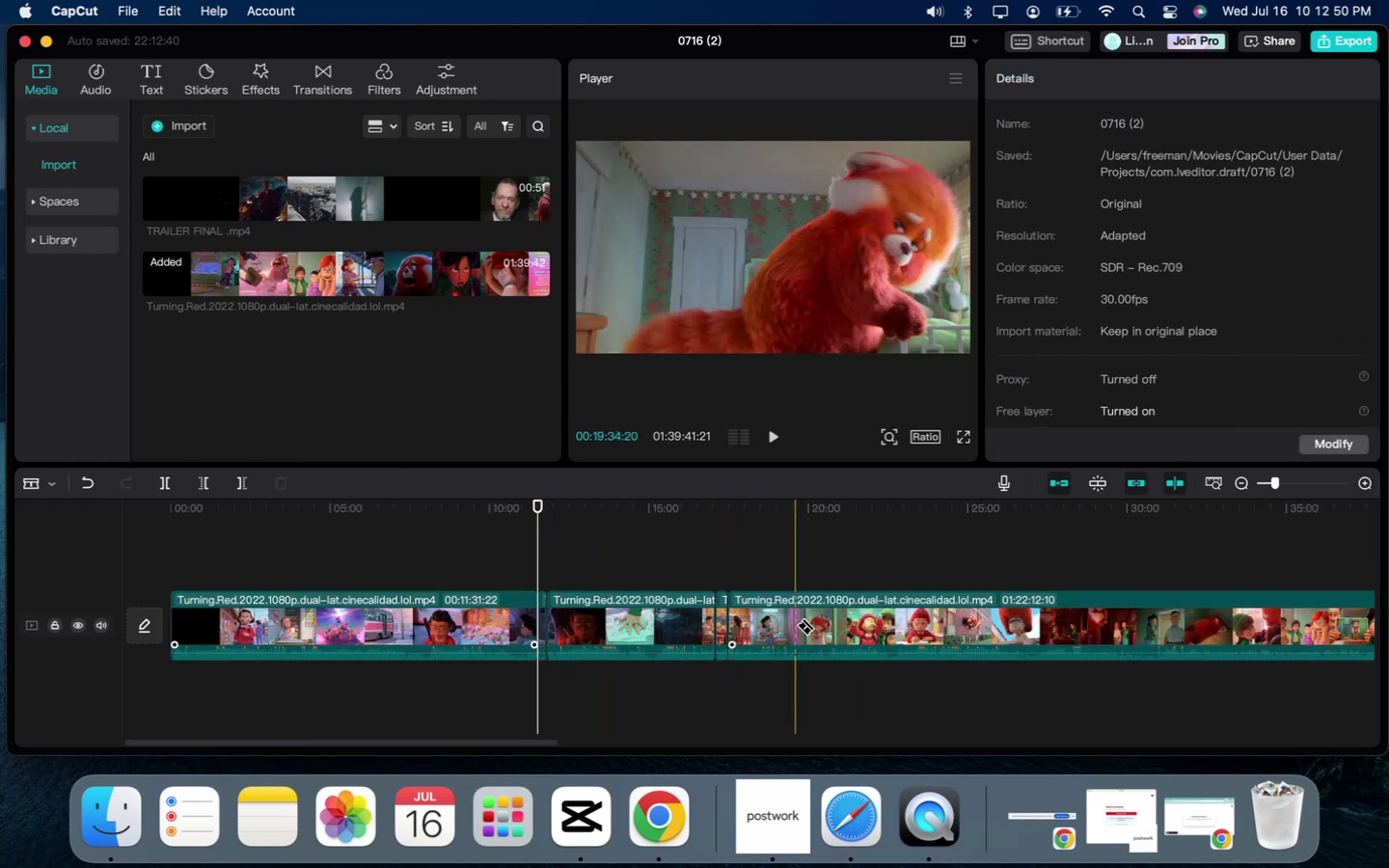 
double_click([802, 626])
 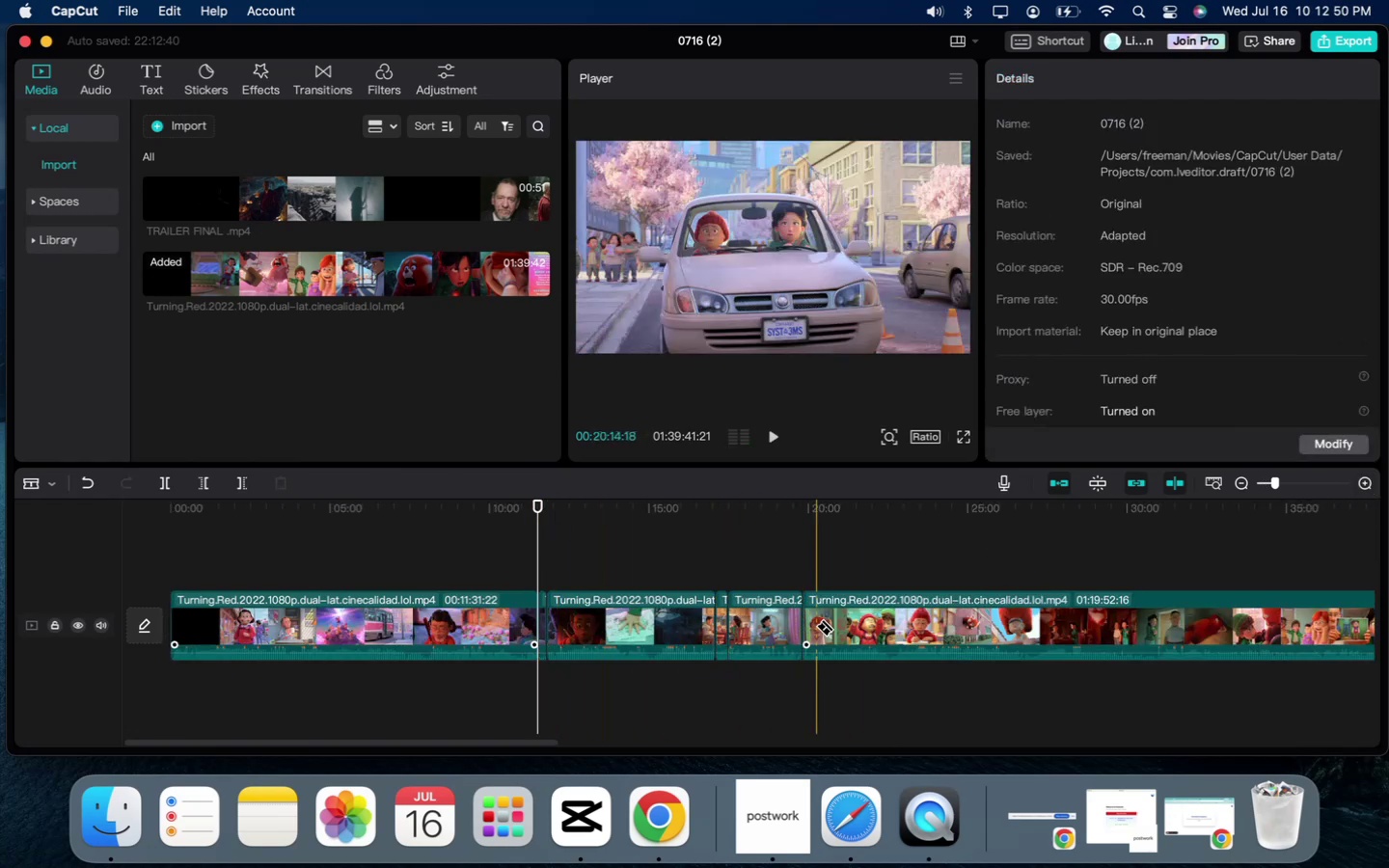 
left_click([815, 626])
 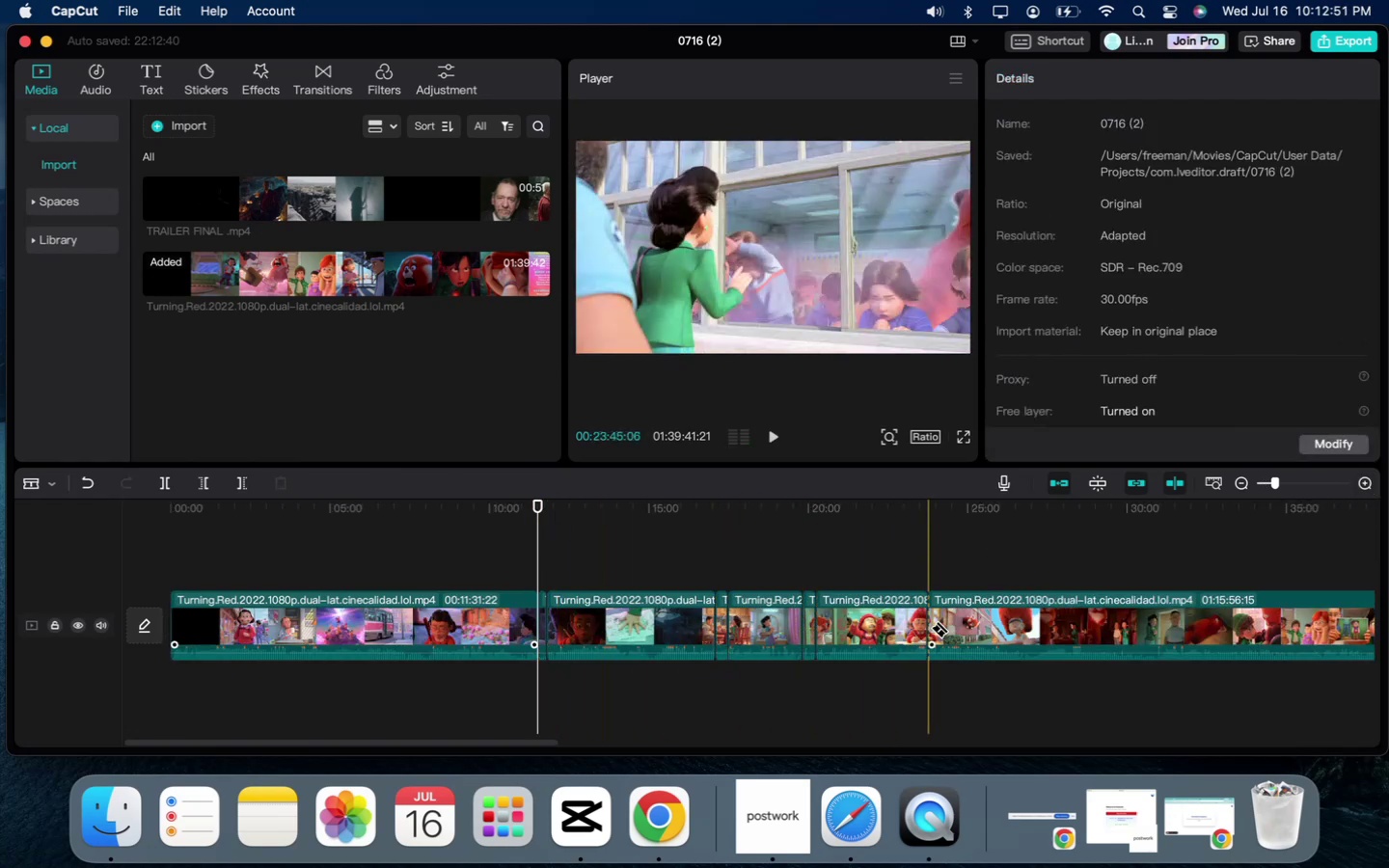 
double_click([949, 630])
 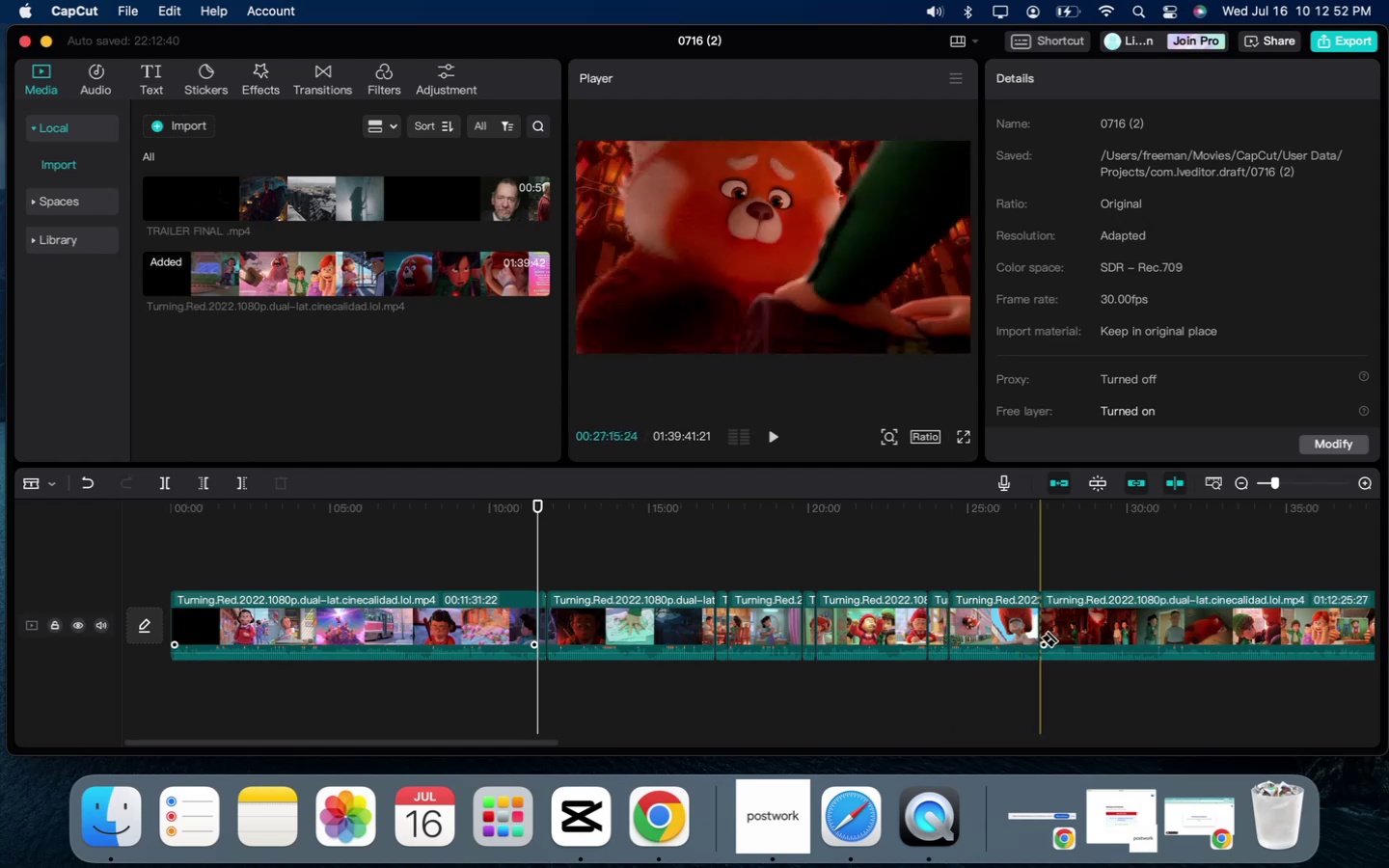 
triple_click([1082, 637])
 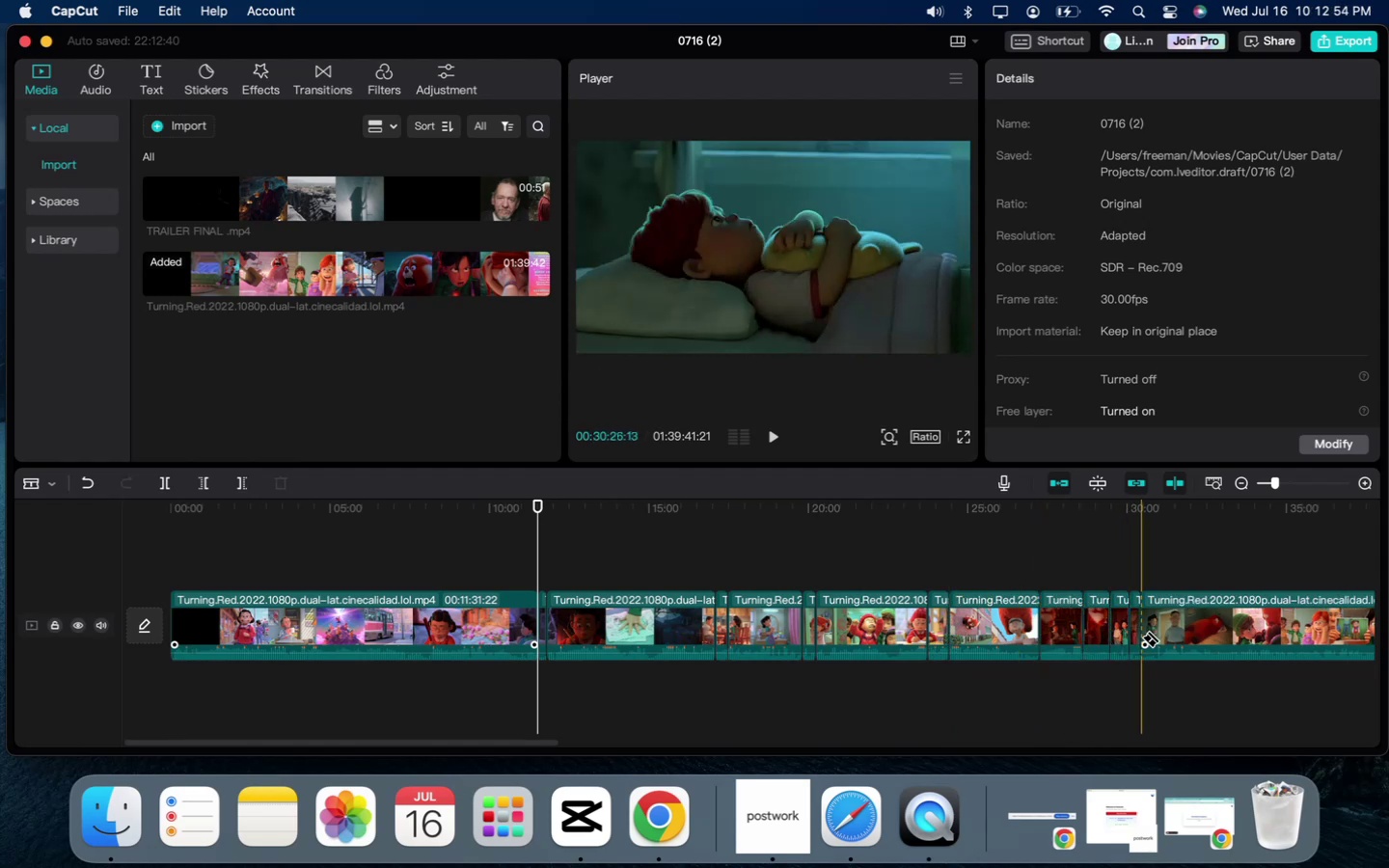 
triple_click([1165, 637])
 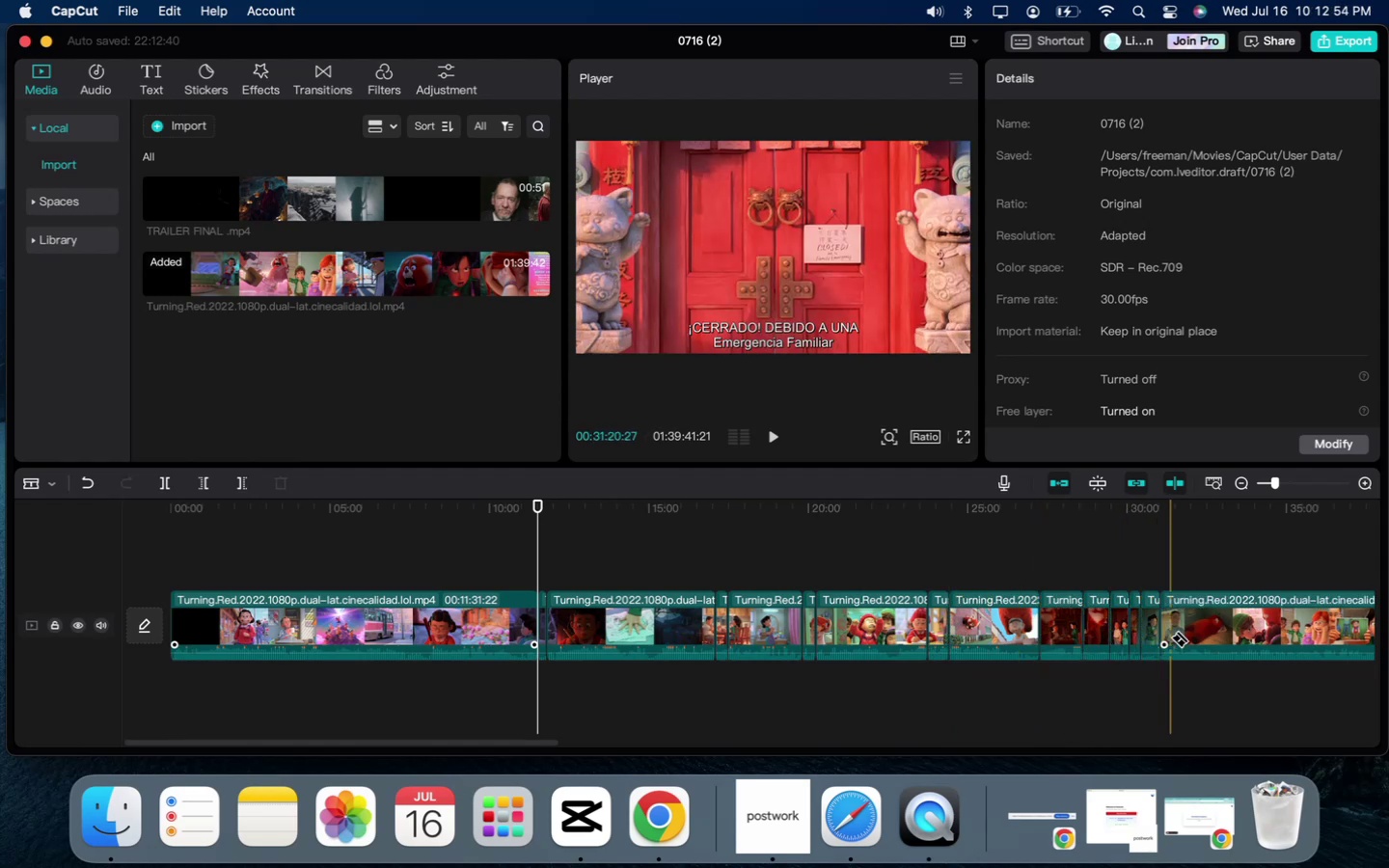 
triple_click([1172, 637])
 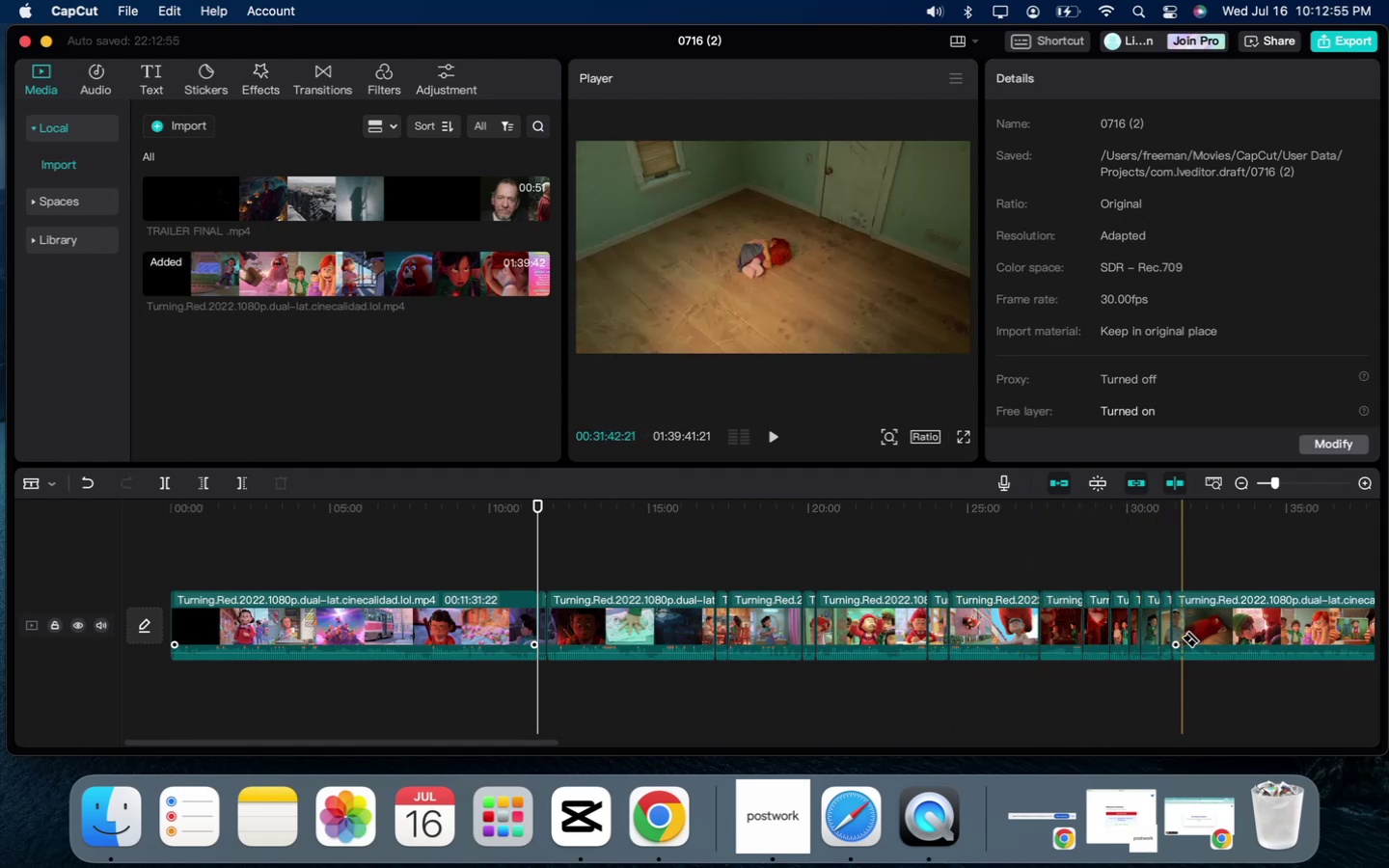 
triple_click([1186, 637])
 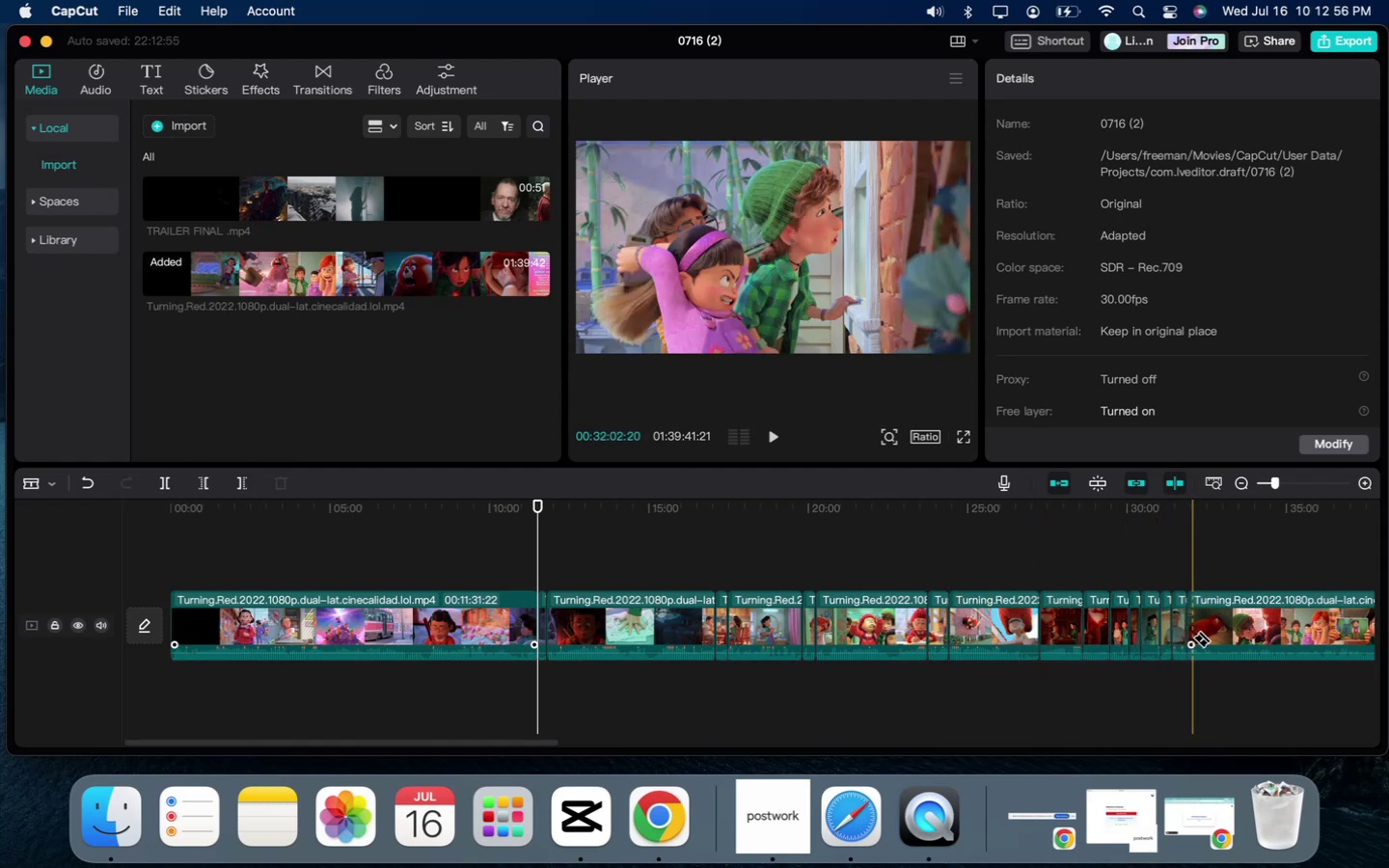 
triple_click([1202, 637])
 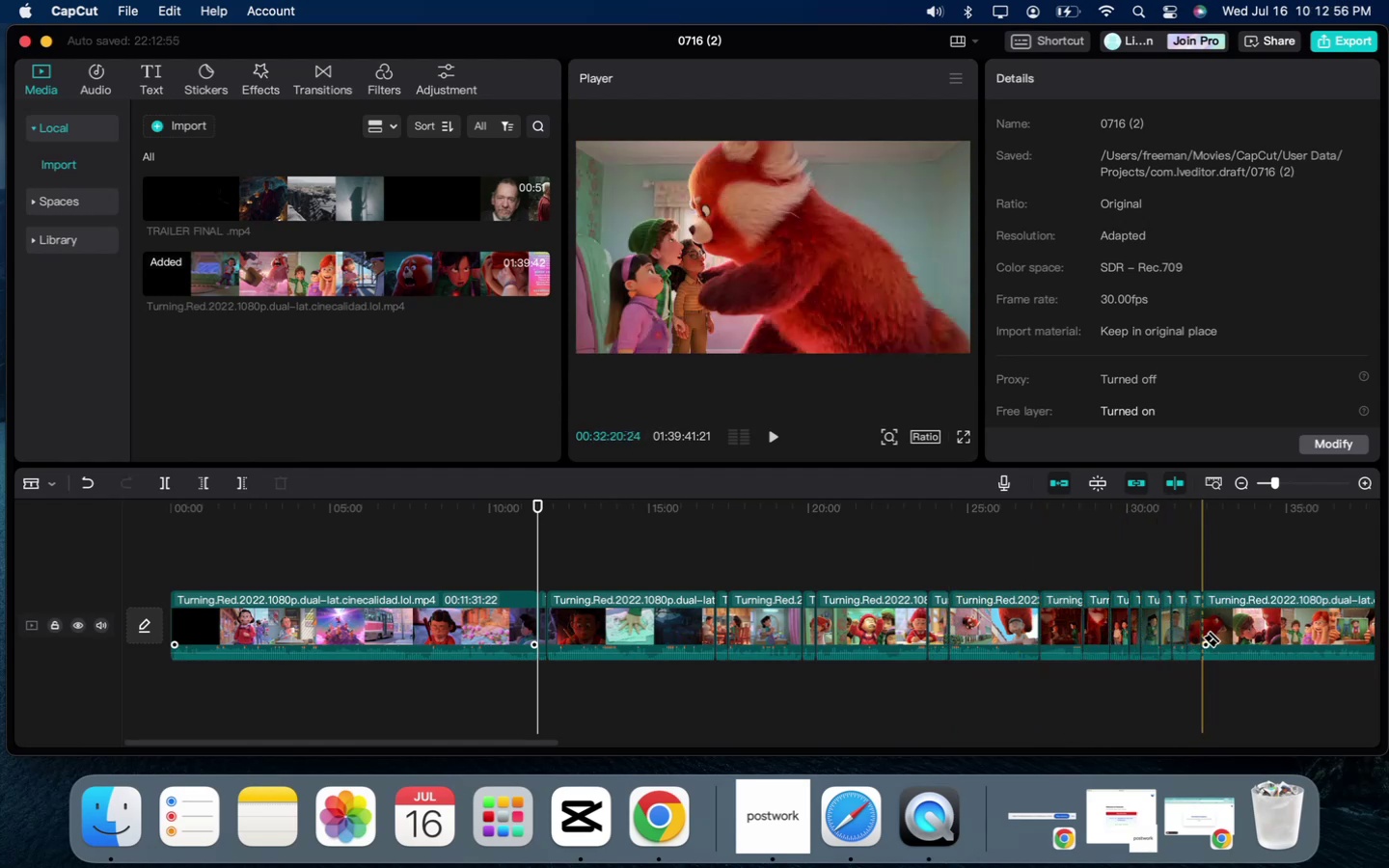 
key(A)
 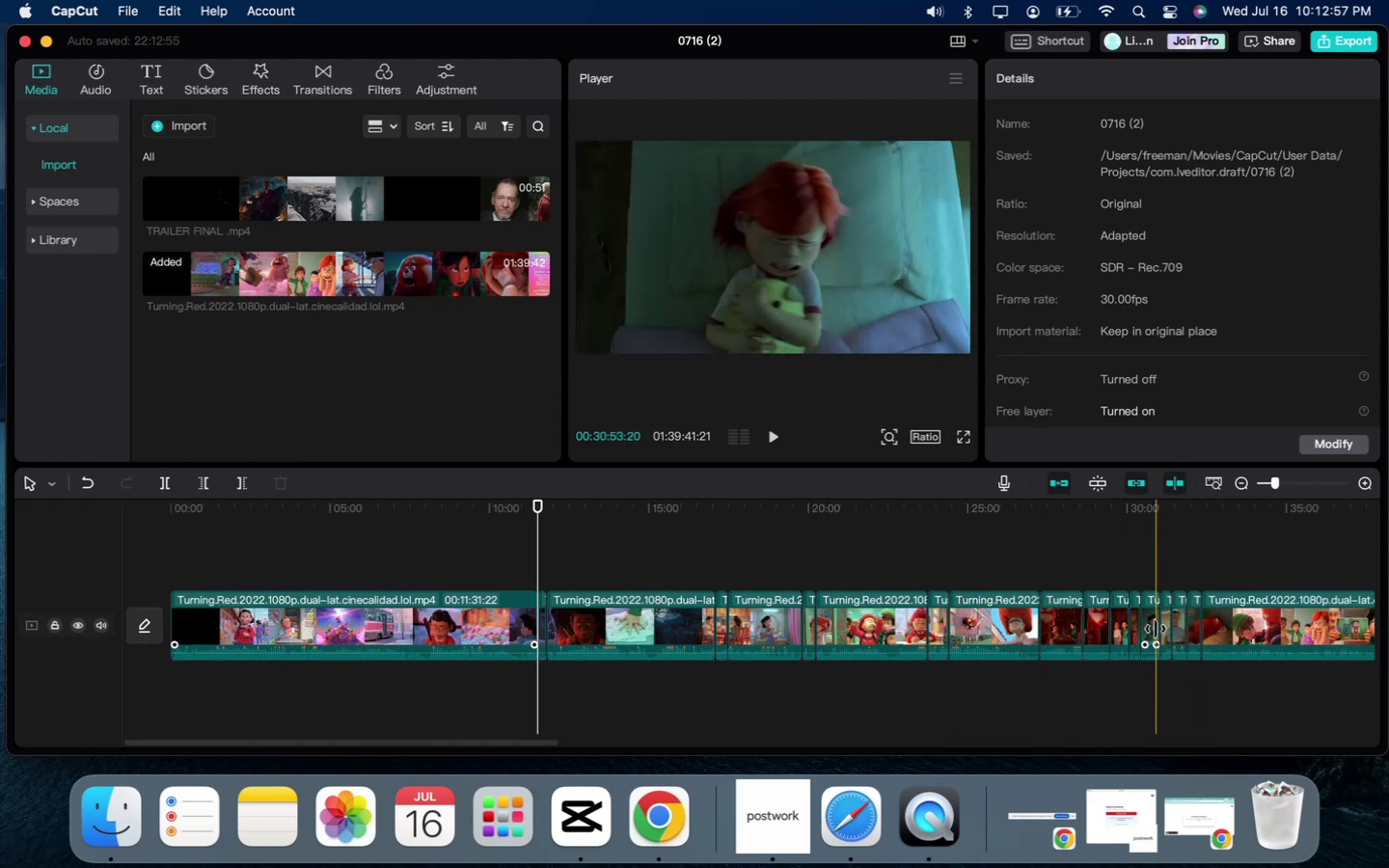 
left_click([1153, 628])
 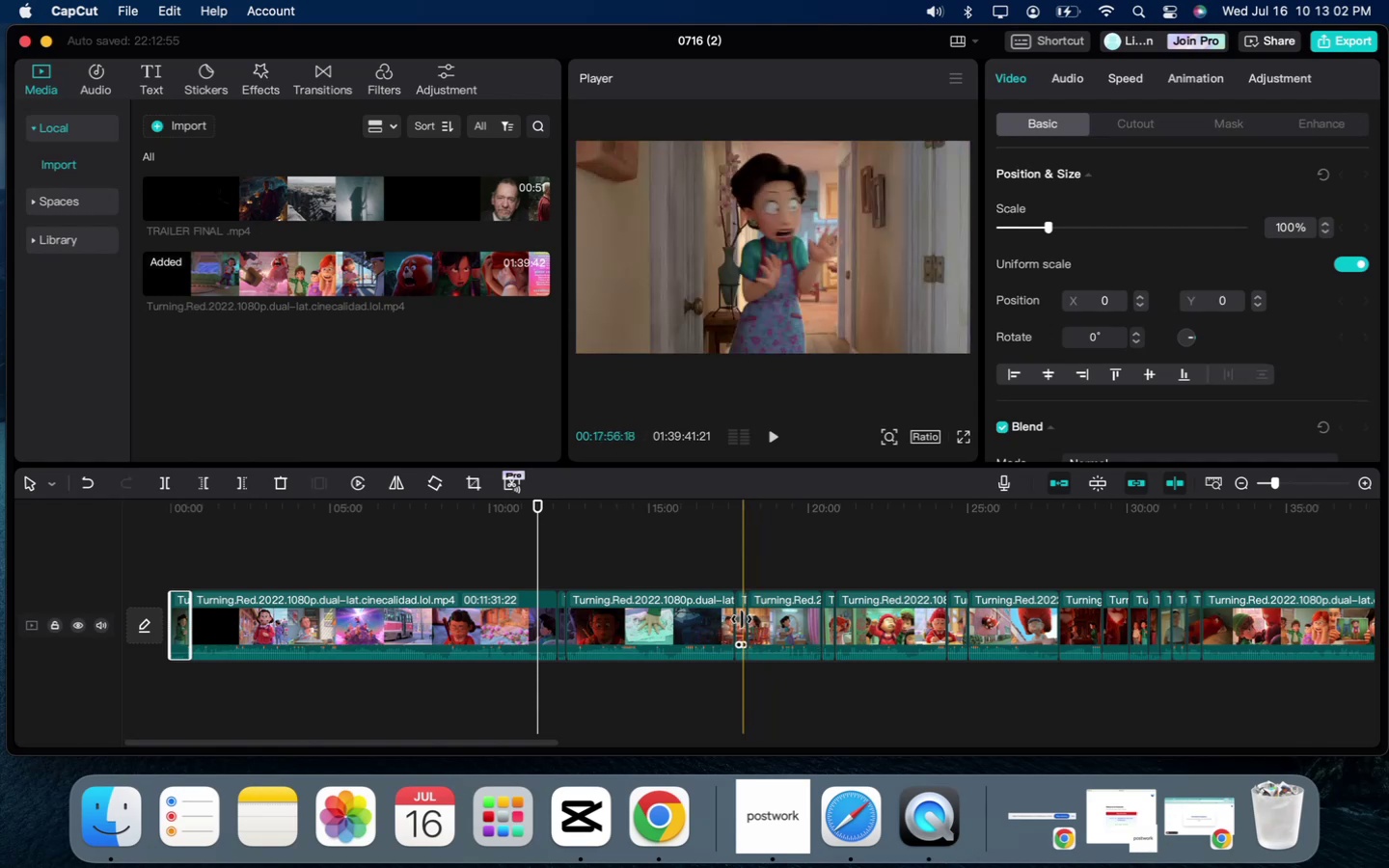 
wait(6.15)
 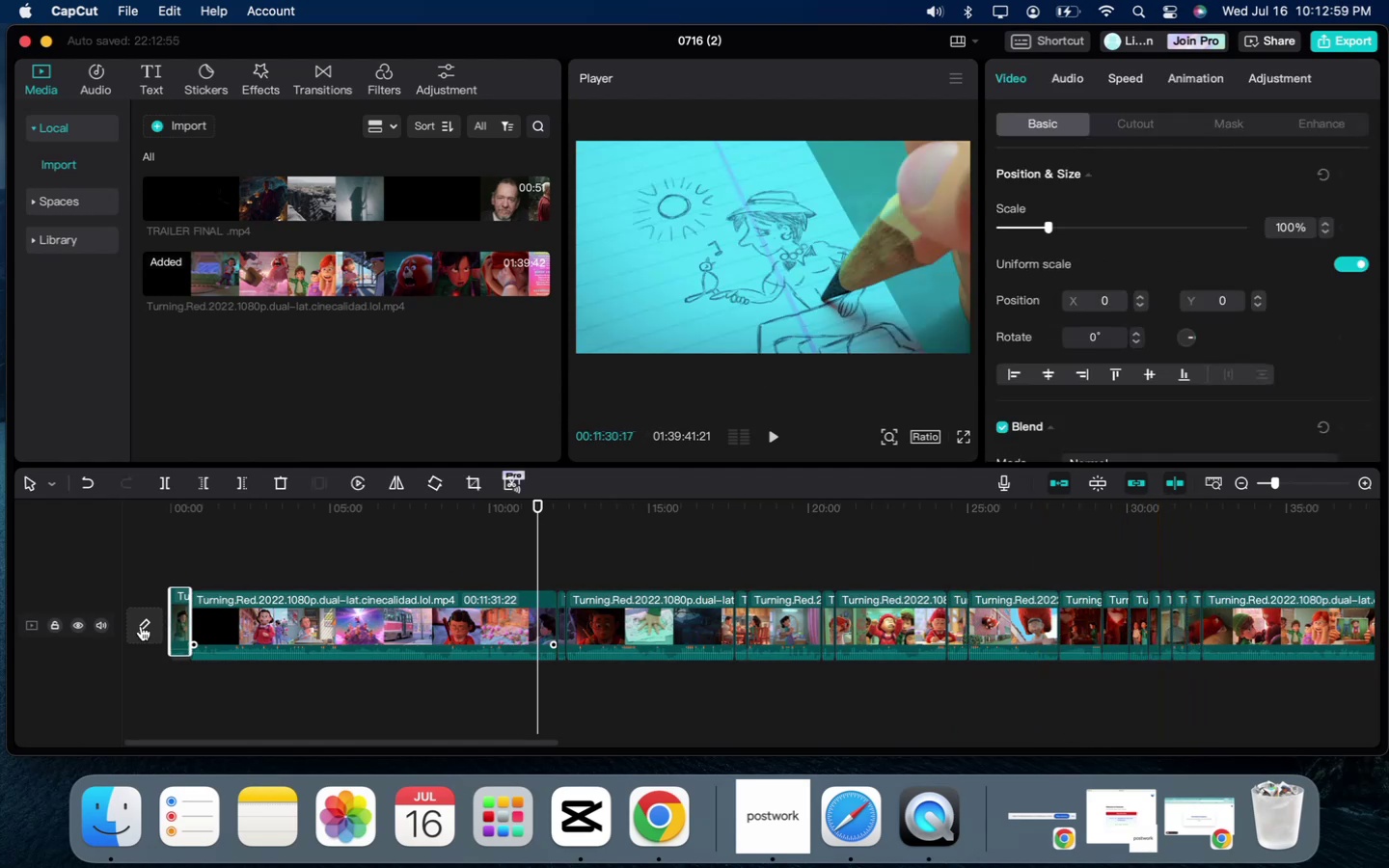 
left_click([1360, 482])
 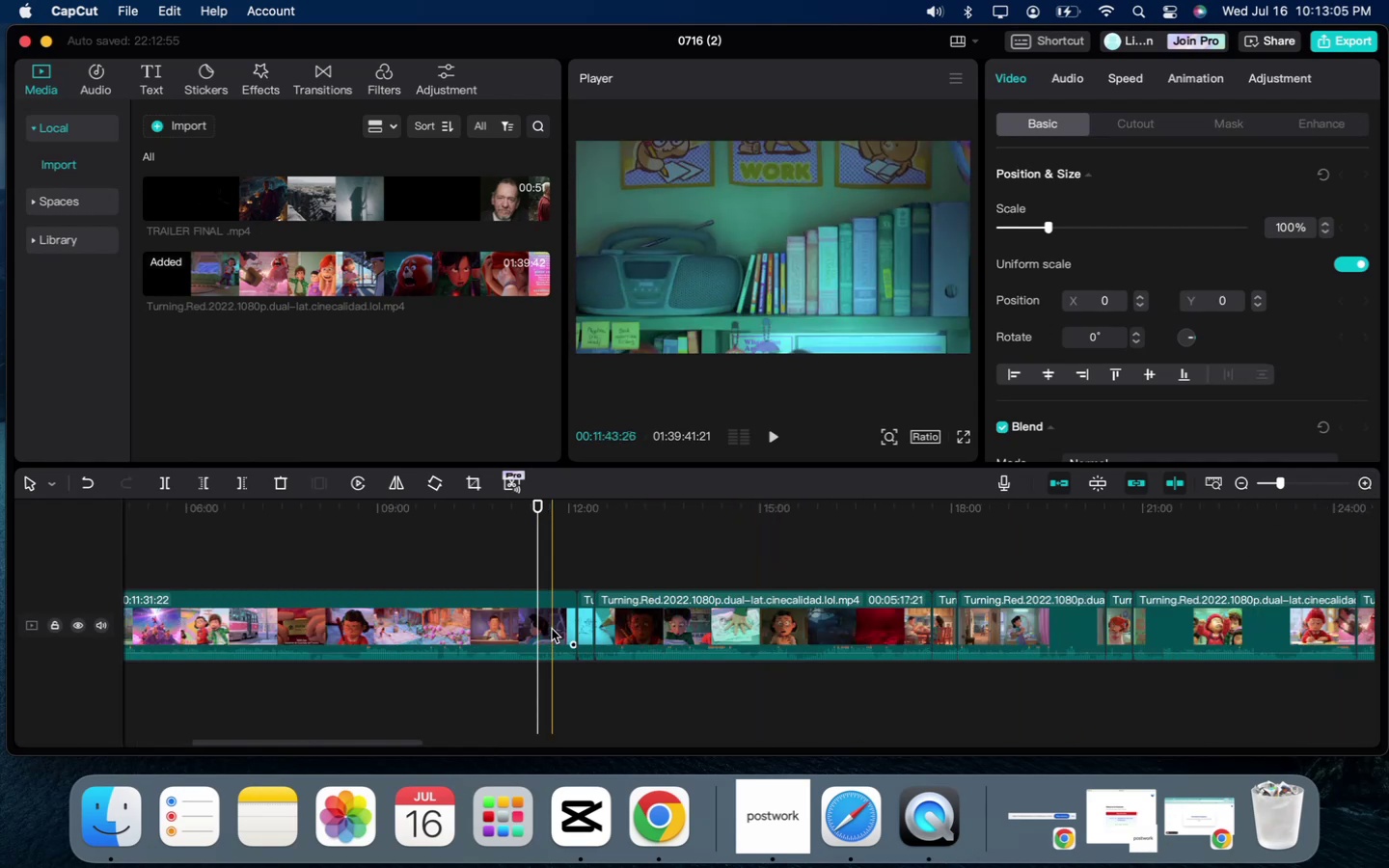 
scroll: coordinate [577, 618], scroll_direction: up, amount: 78.0
 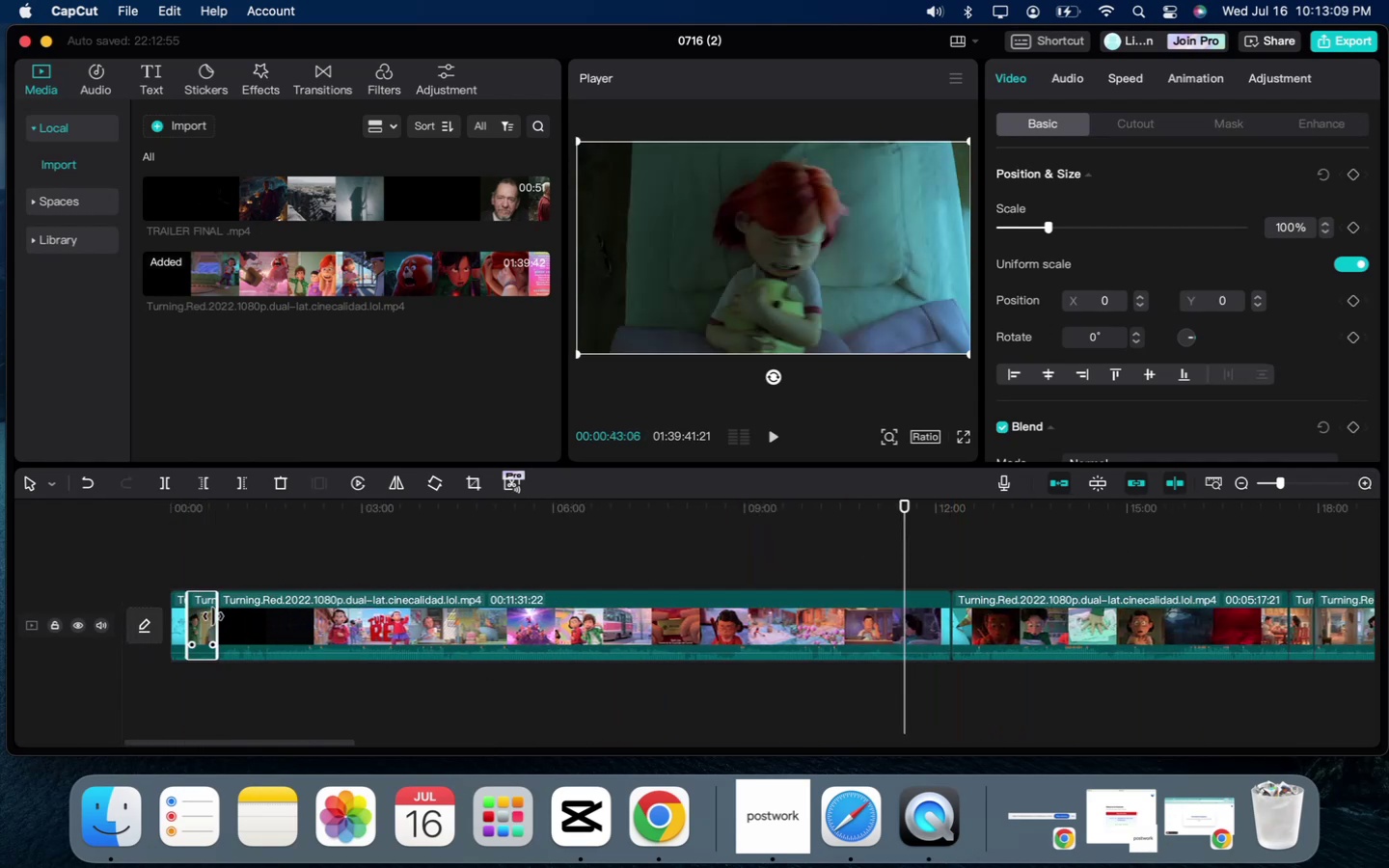 
wait(5.53)
 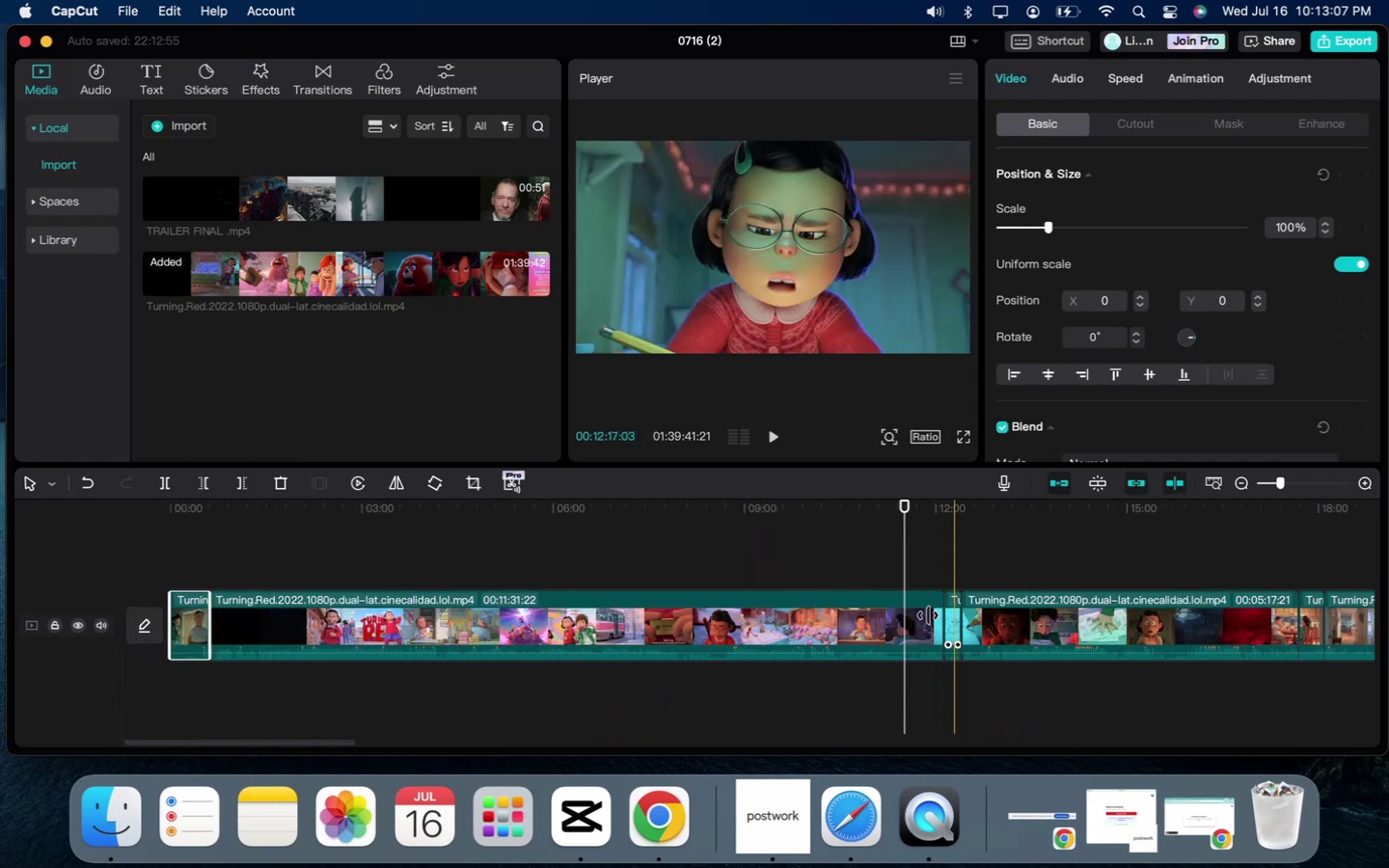 
scroll: coordinate [1286, 685], scroll_direction: down, amount: 72.0
 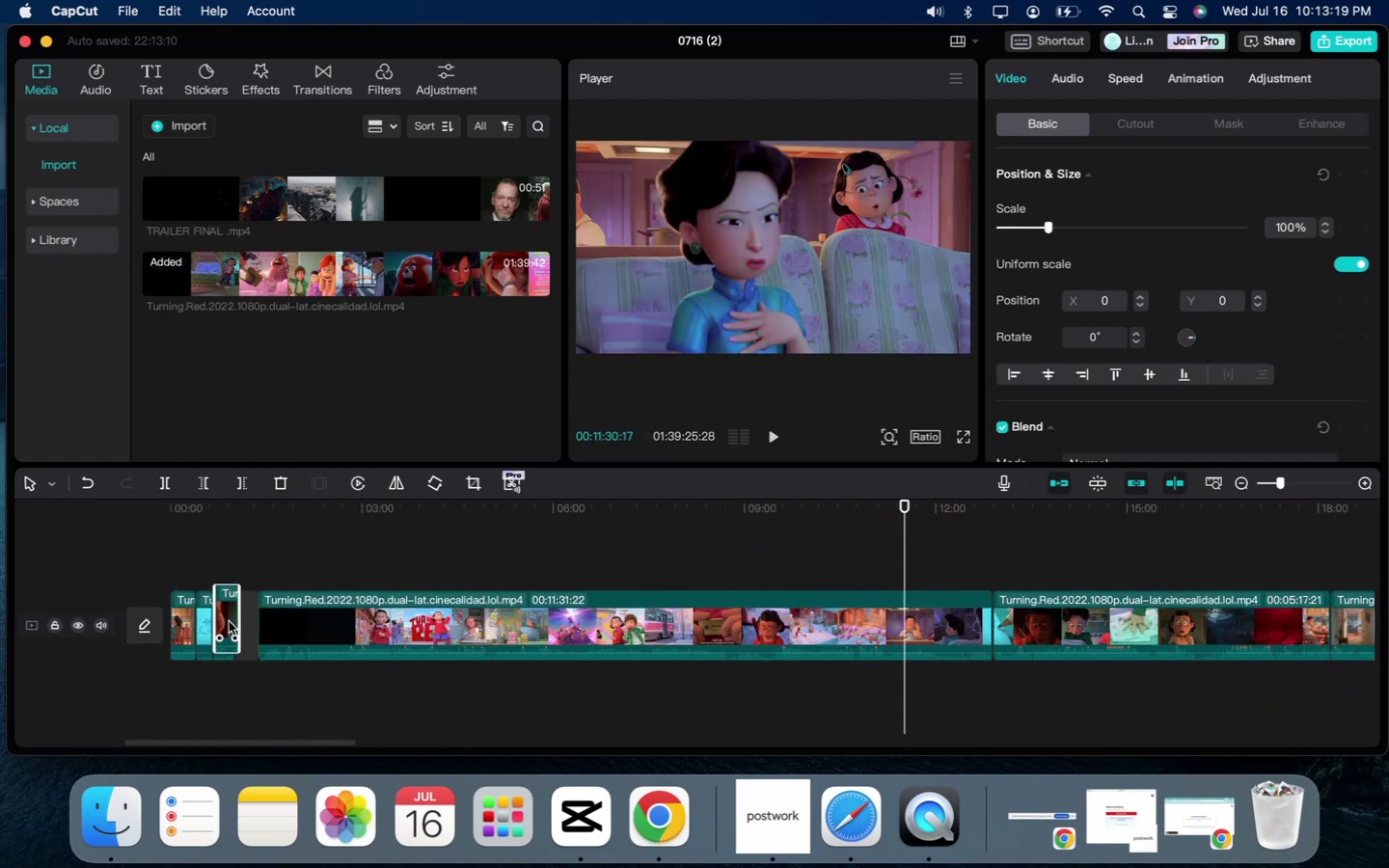 
wait(5.45)
 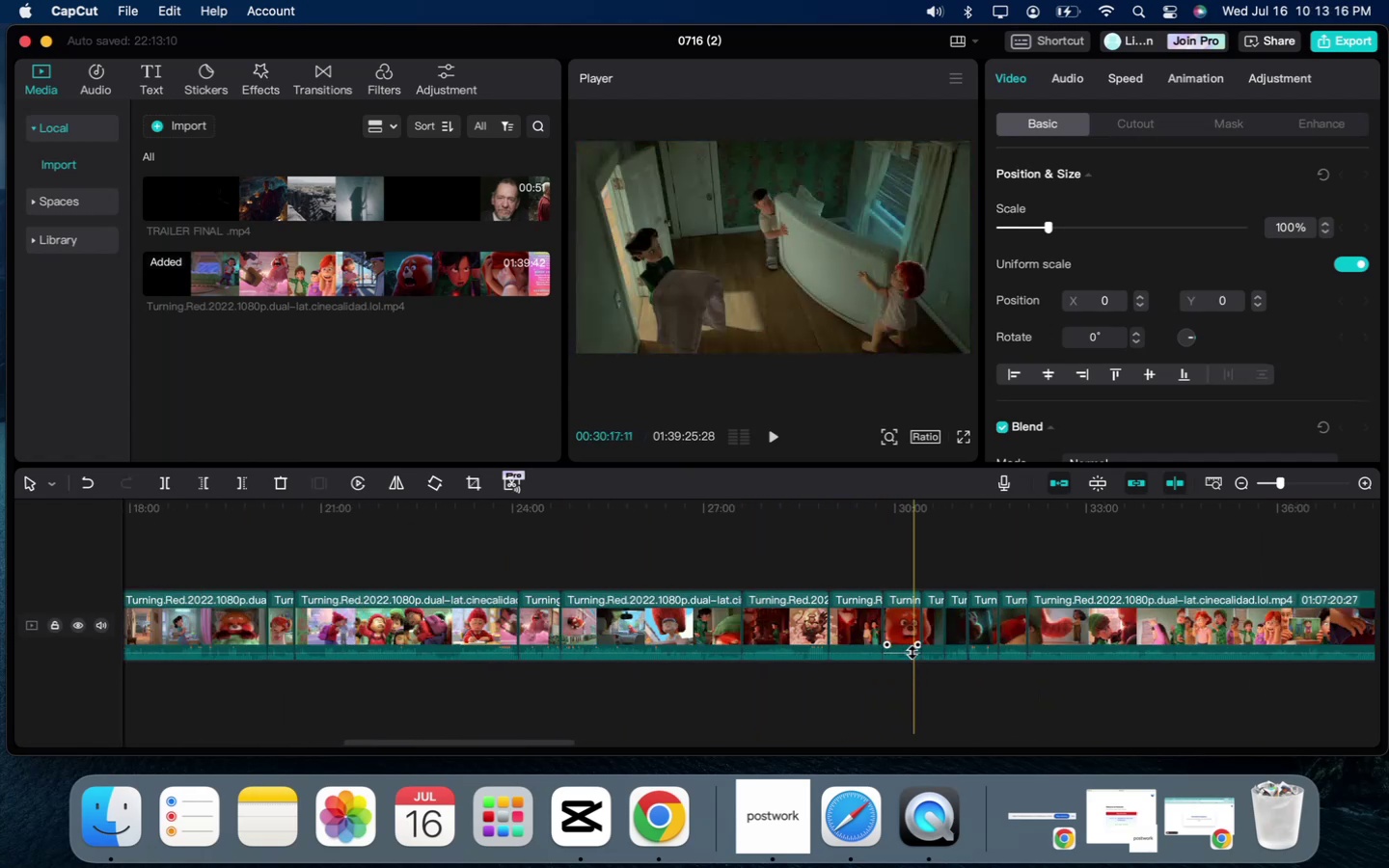 
scroll: coordinate [959, 666], scroll_direction: down, amount: 20.0
 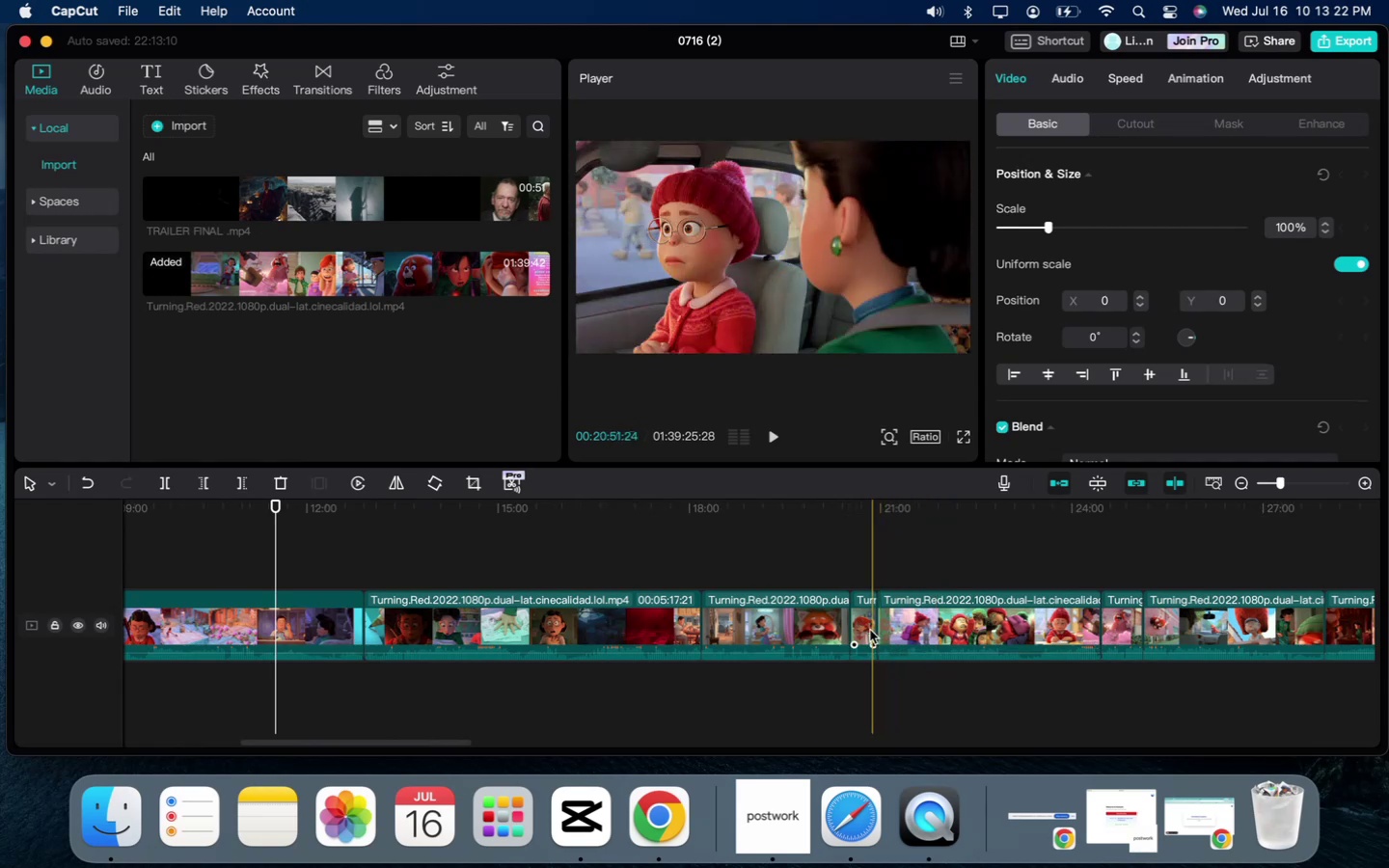 
left_click([862, 625])
 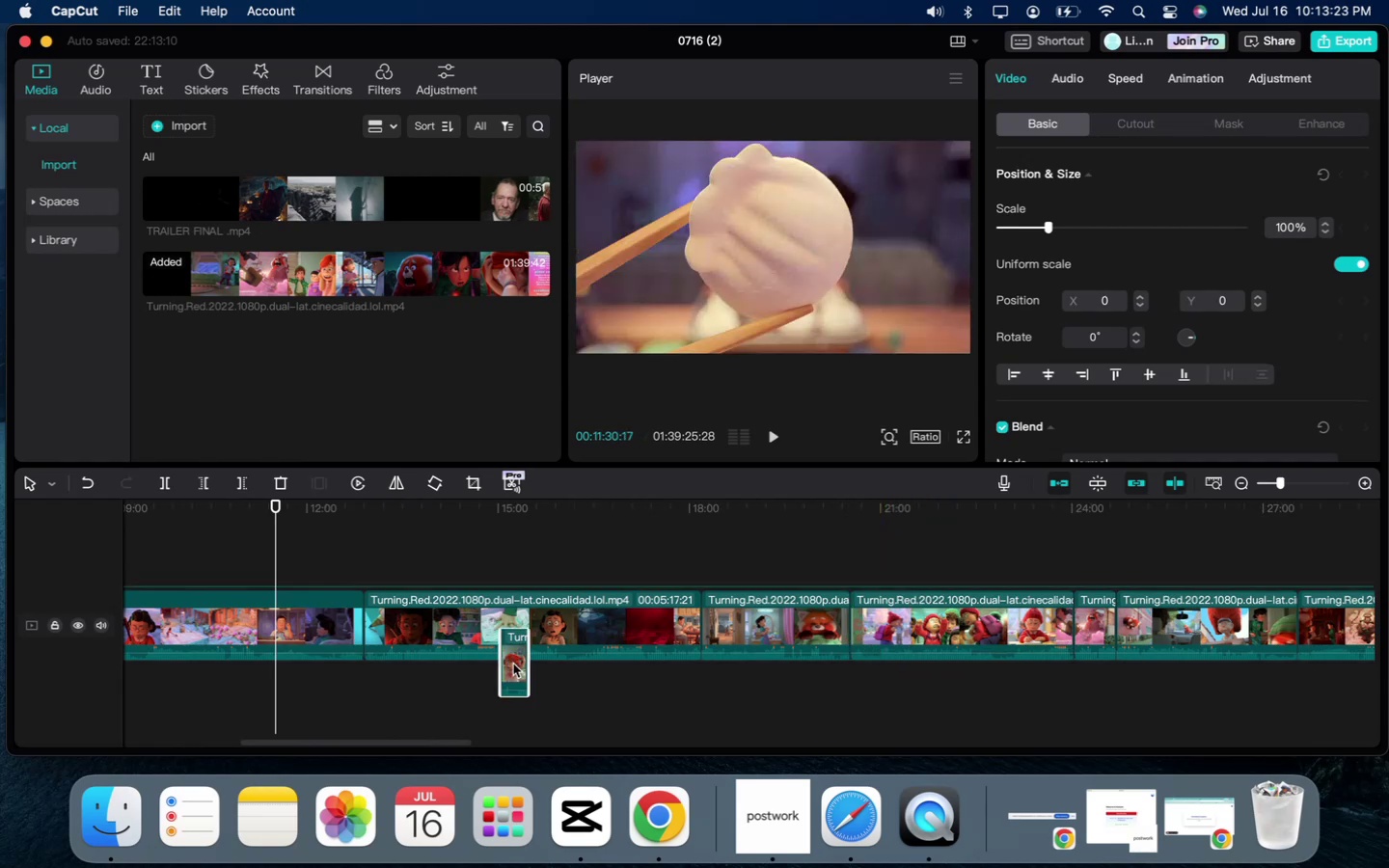 
mouse_move([37, 637])
 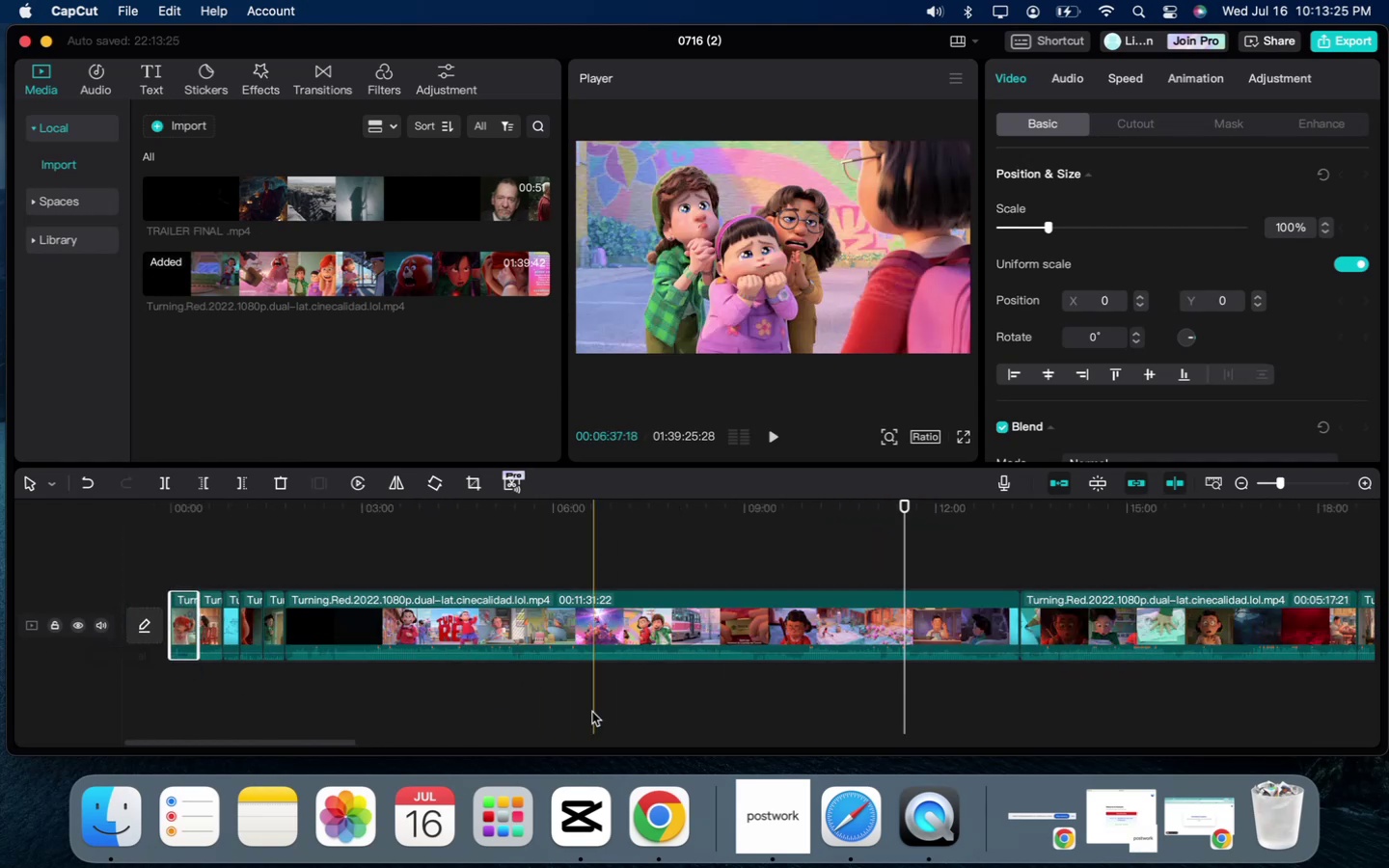 
scroll: coordinate [592, 712], scroll_direction: down, amount: 22.0
 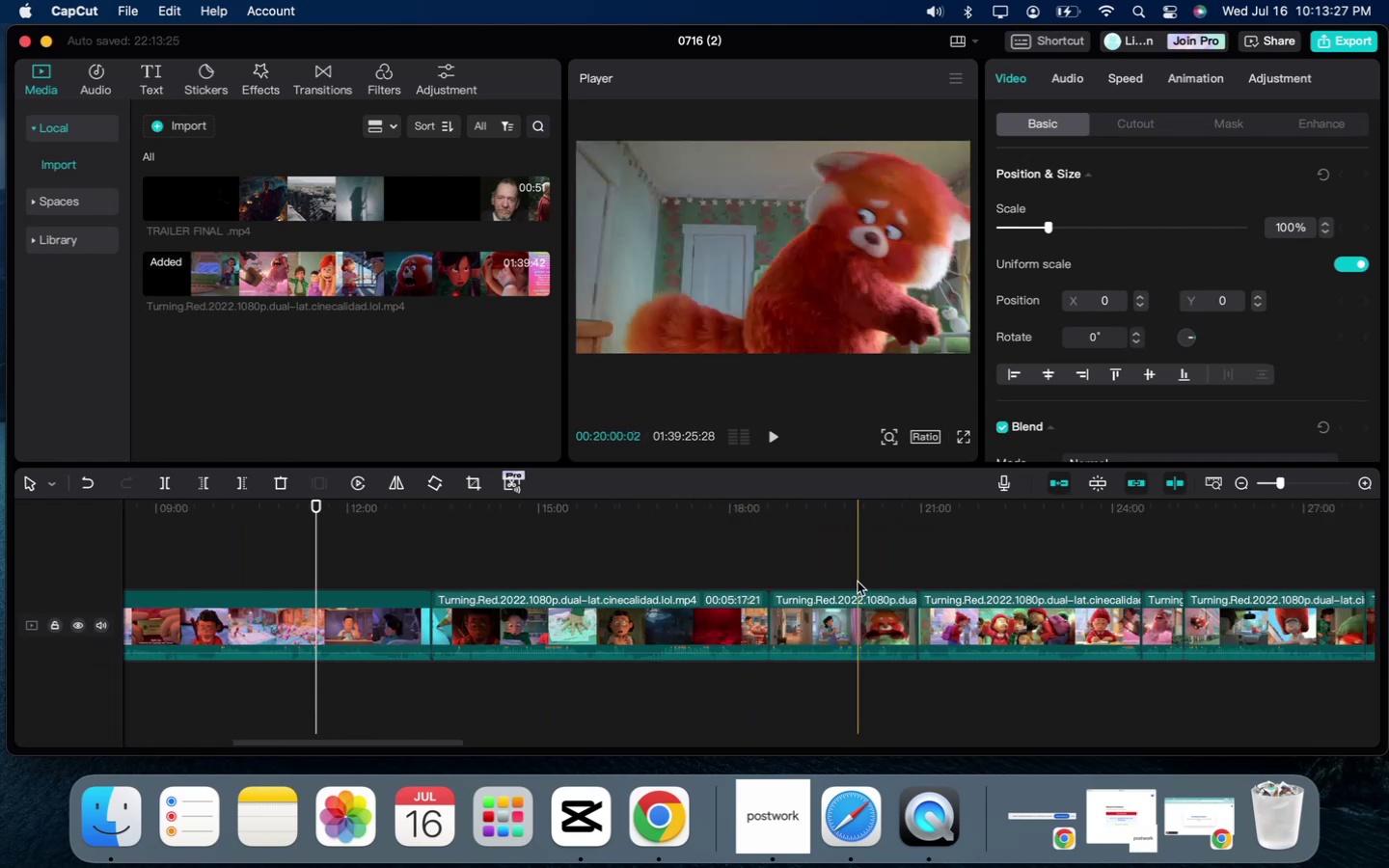 
left_click([864, 564])
 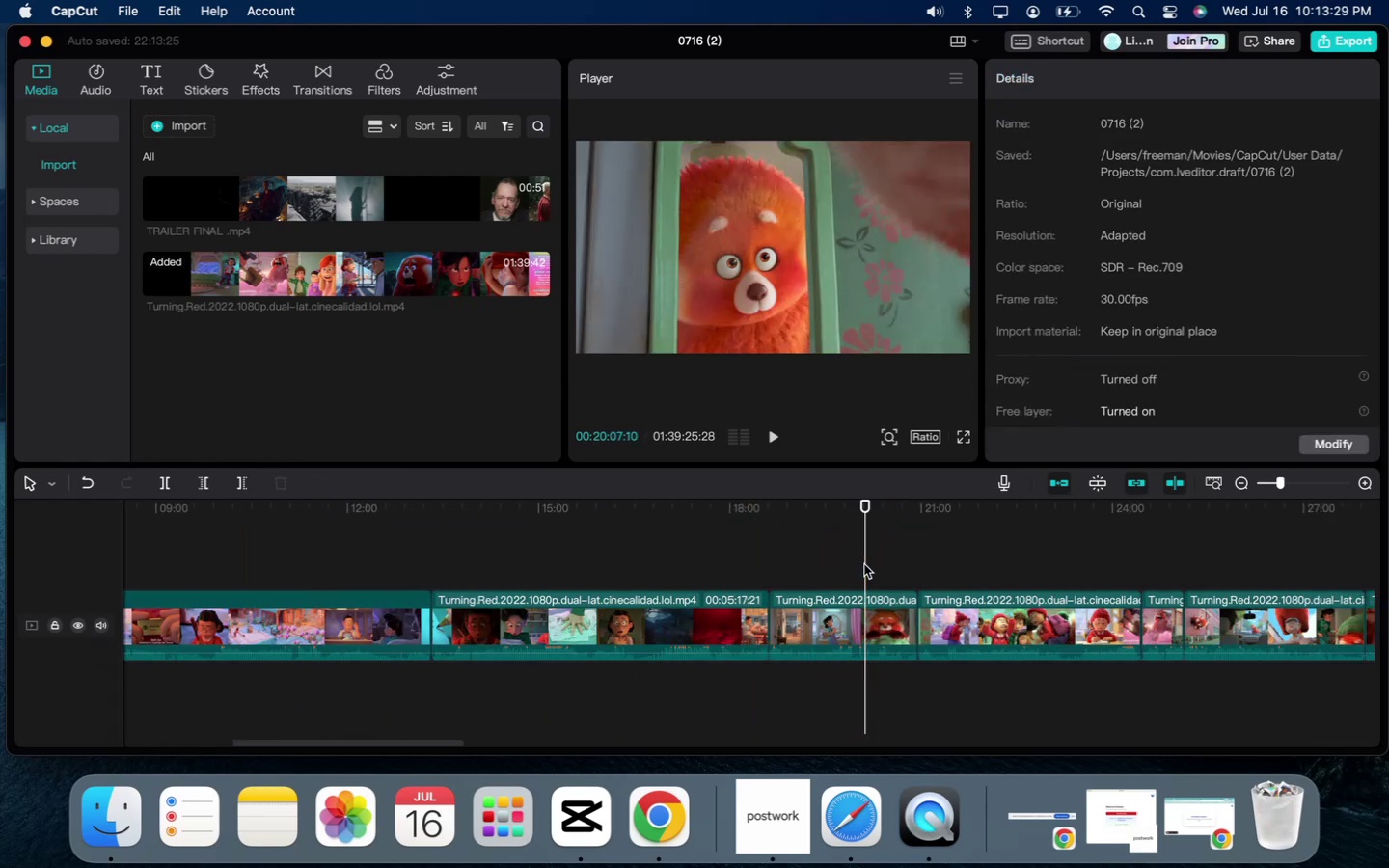 
key(Space)
 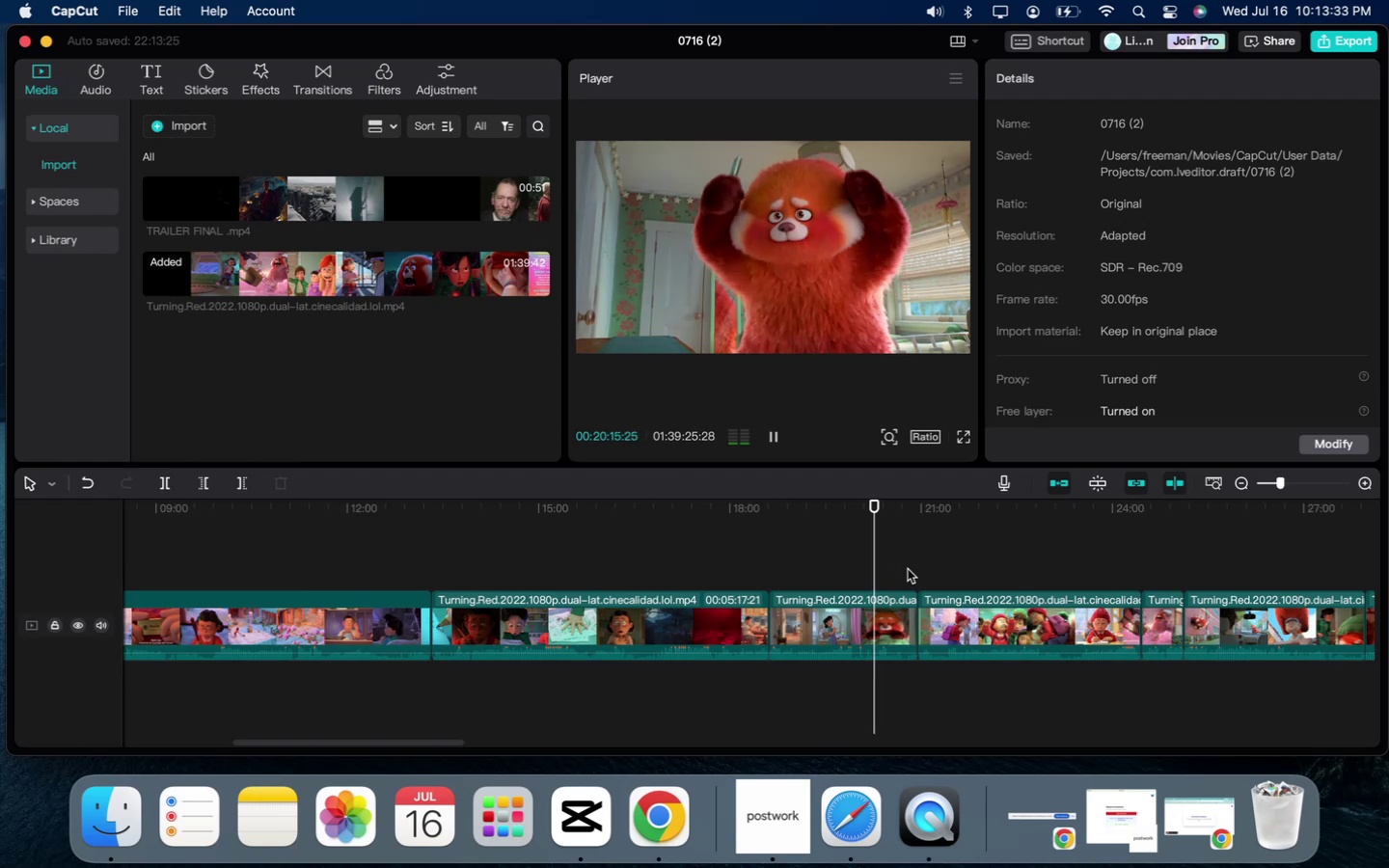 
key(Space)
 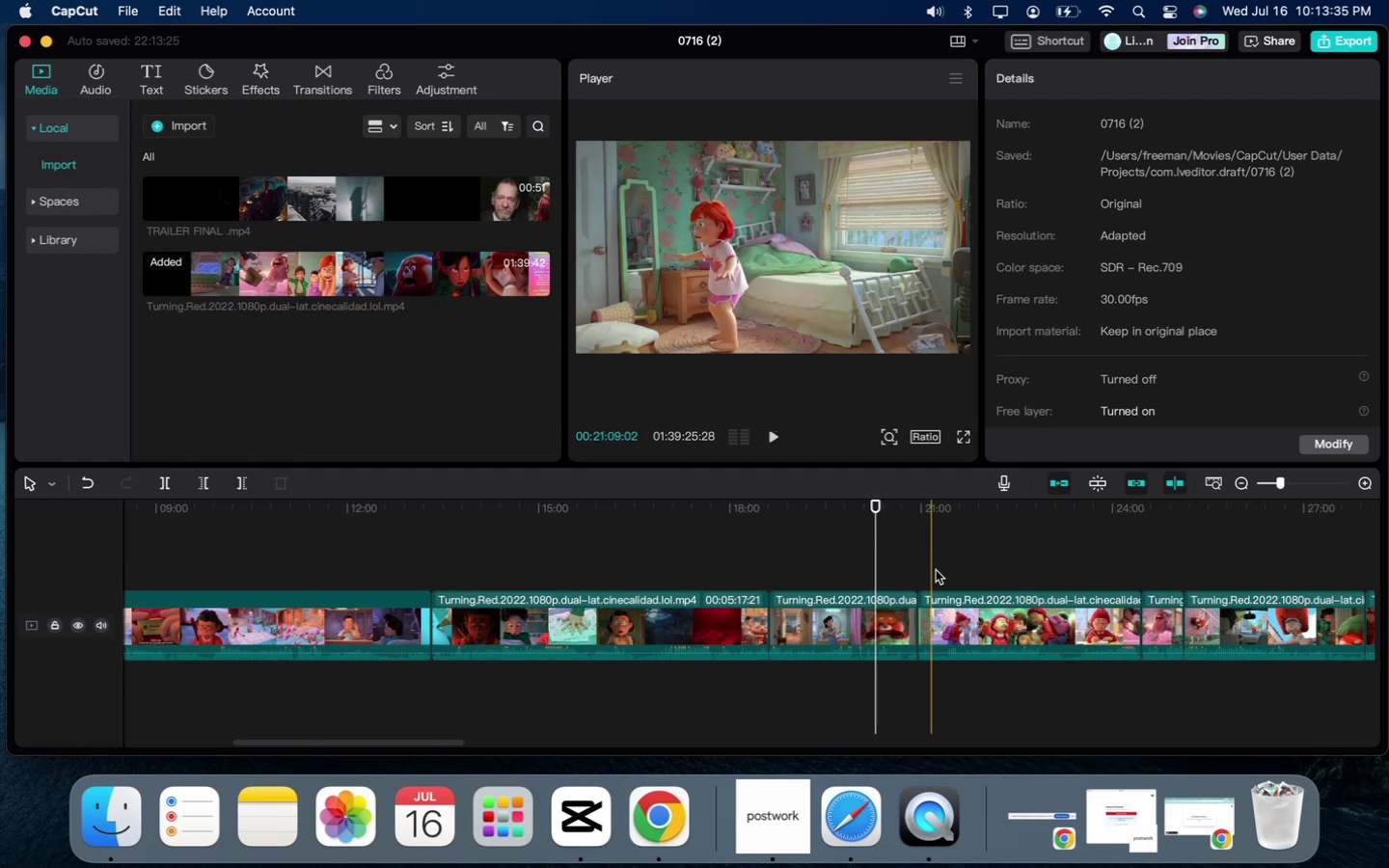 
left_click([967, 559])
 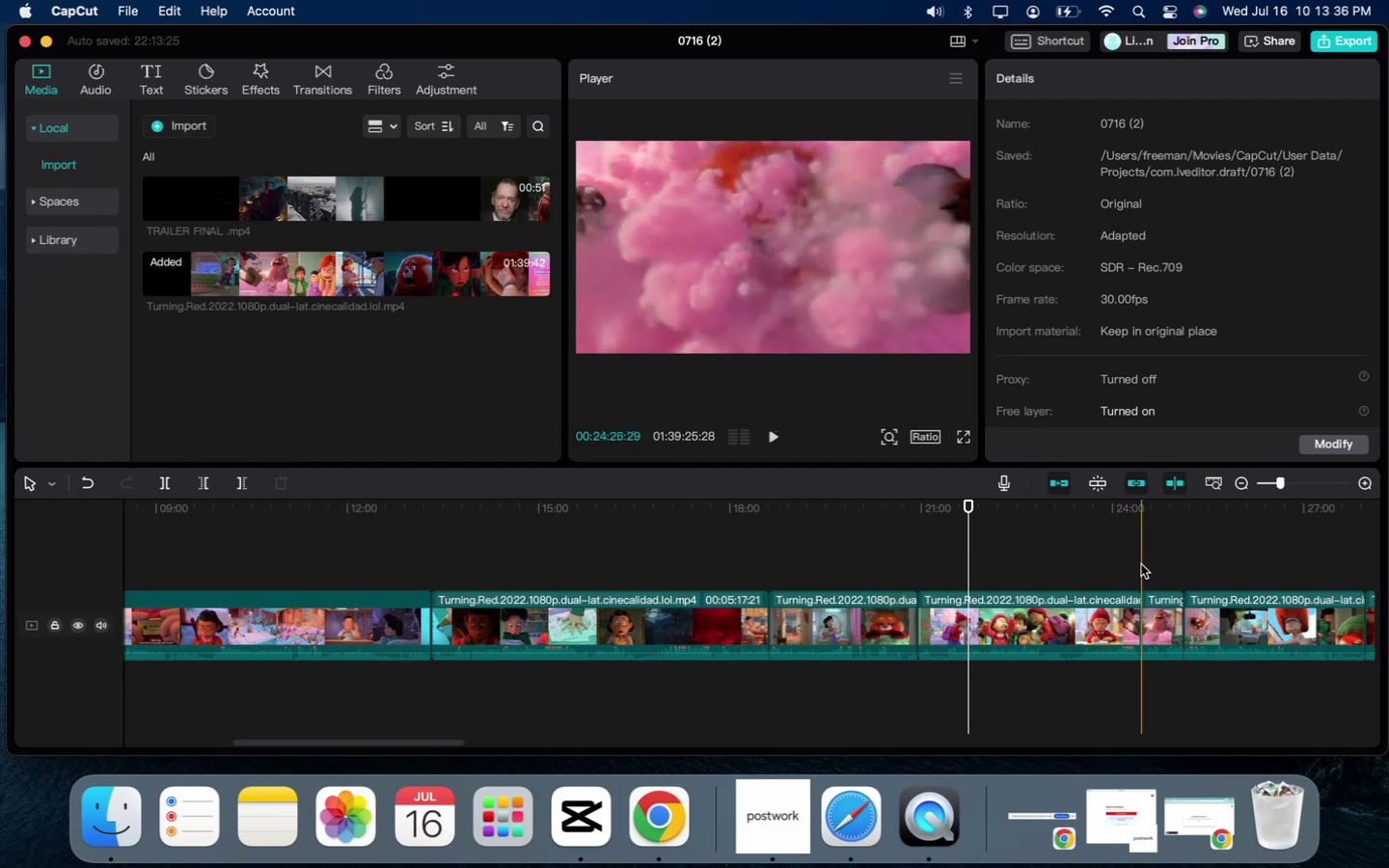 
scroll: coordinate [1189, 567], scroll_direction: down, amount: 20.0
 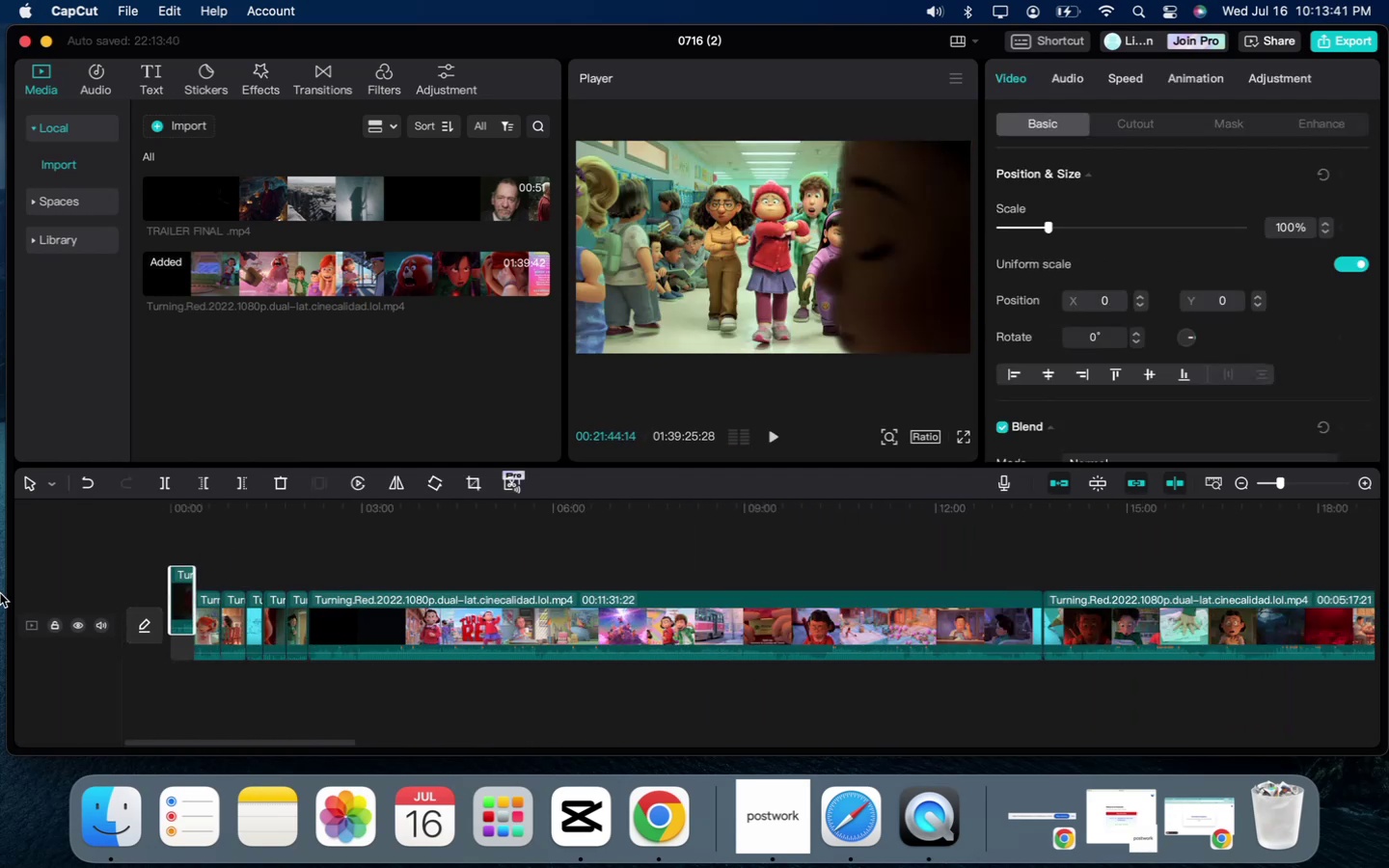 
left_click([218, 551])
 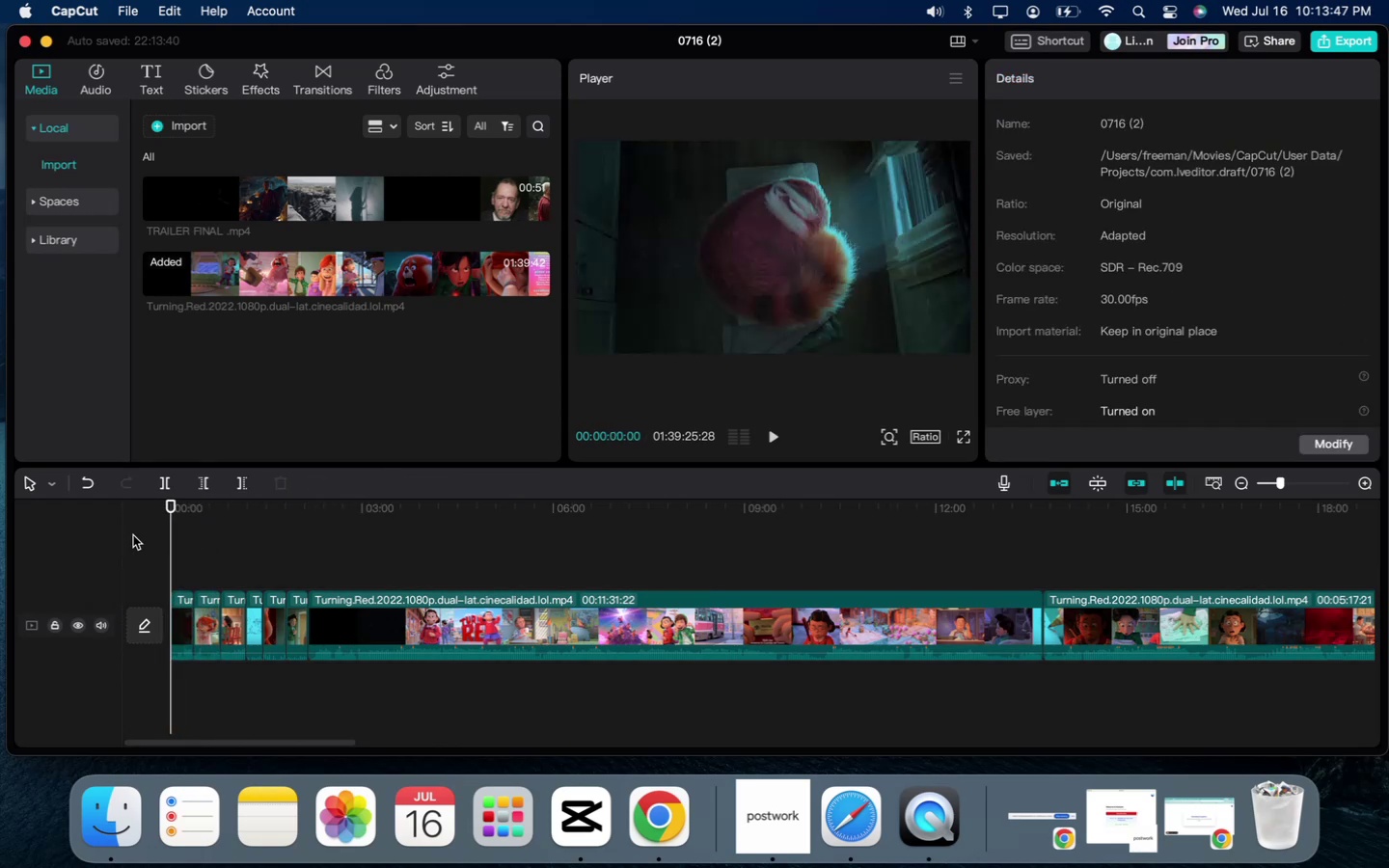 
wait(6.85)
 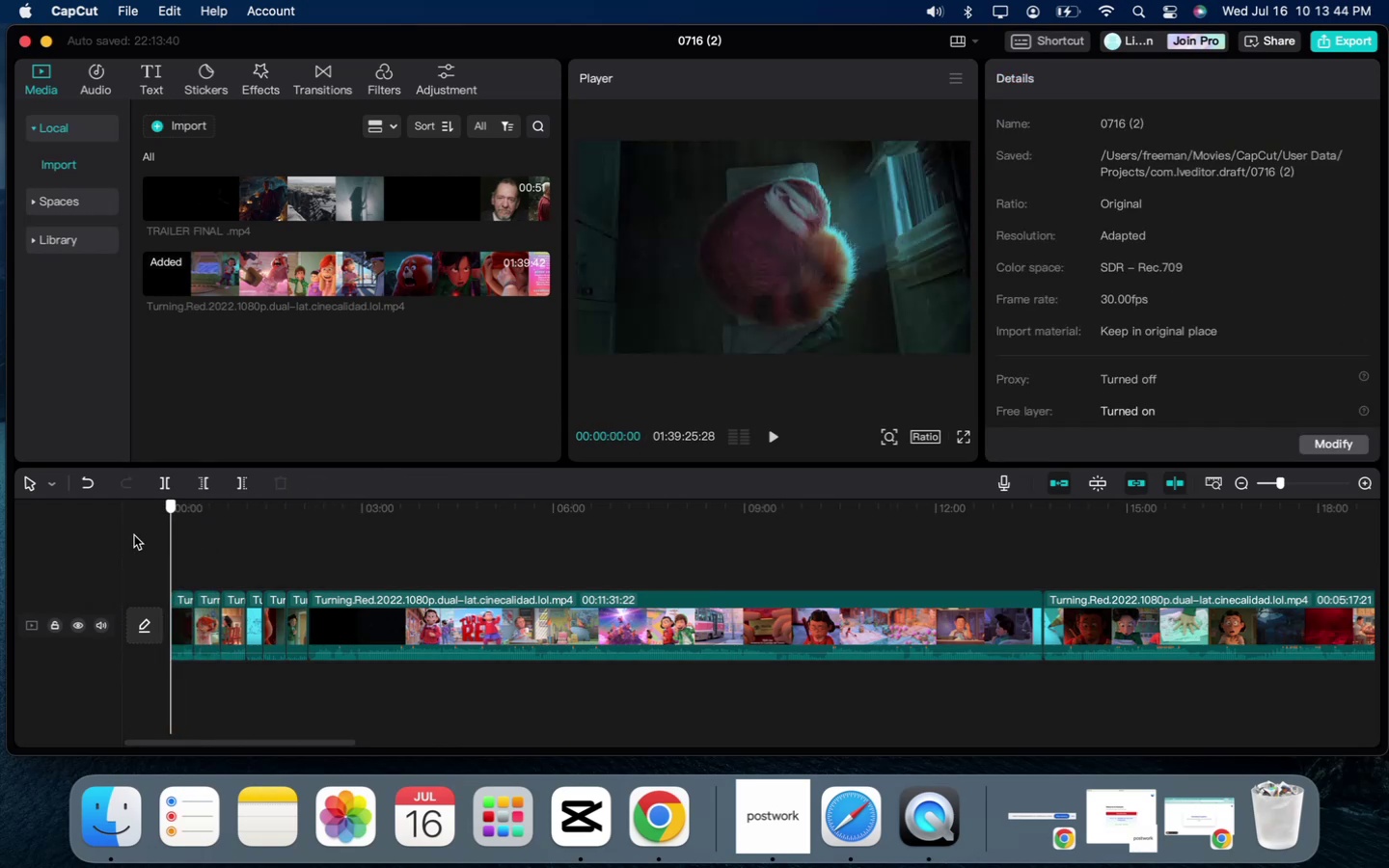 
key(Space)
 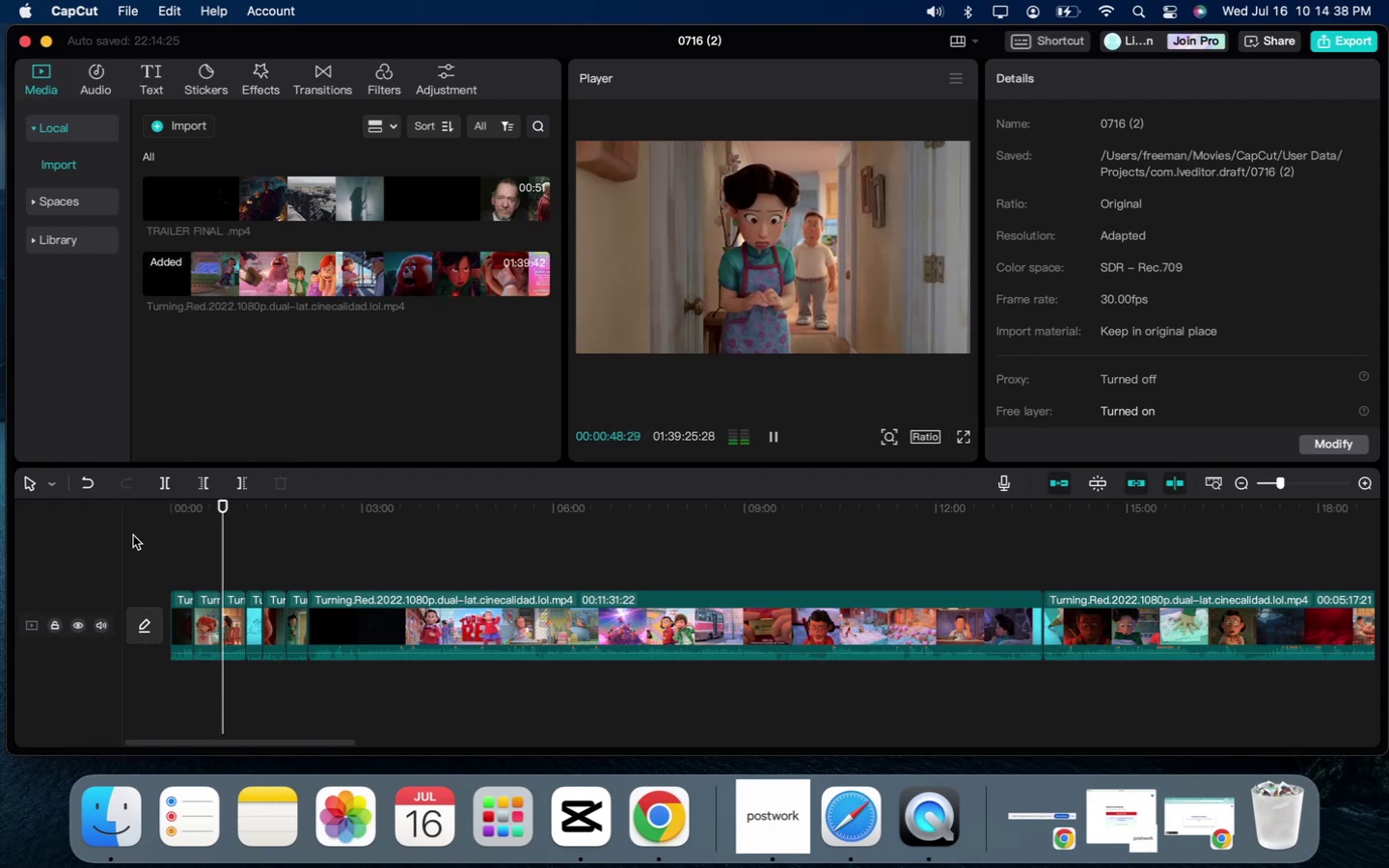 
wait(54.09)
 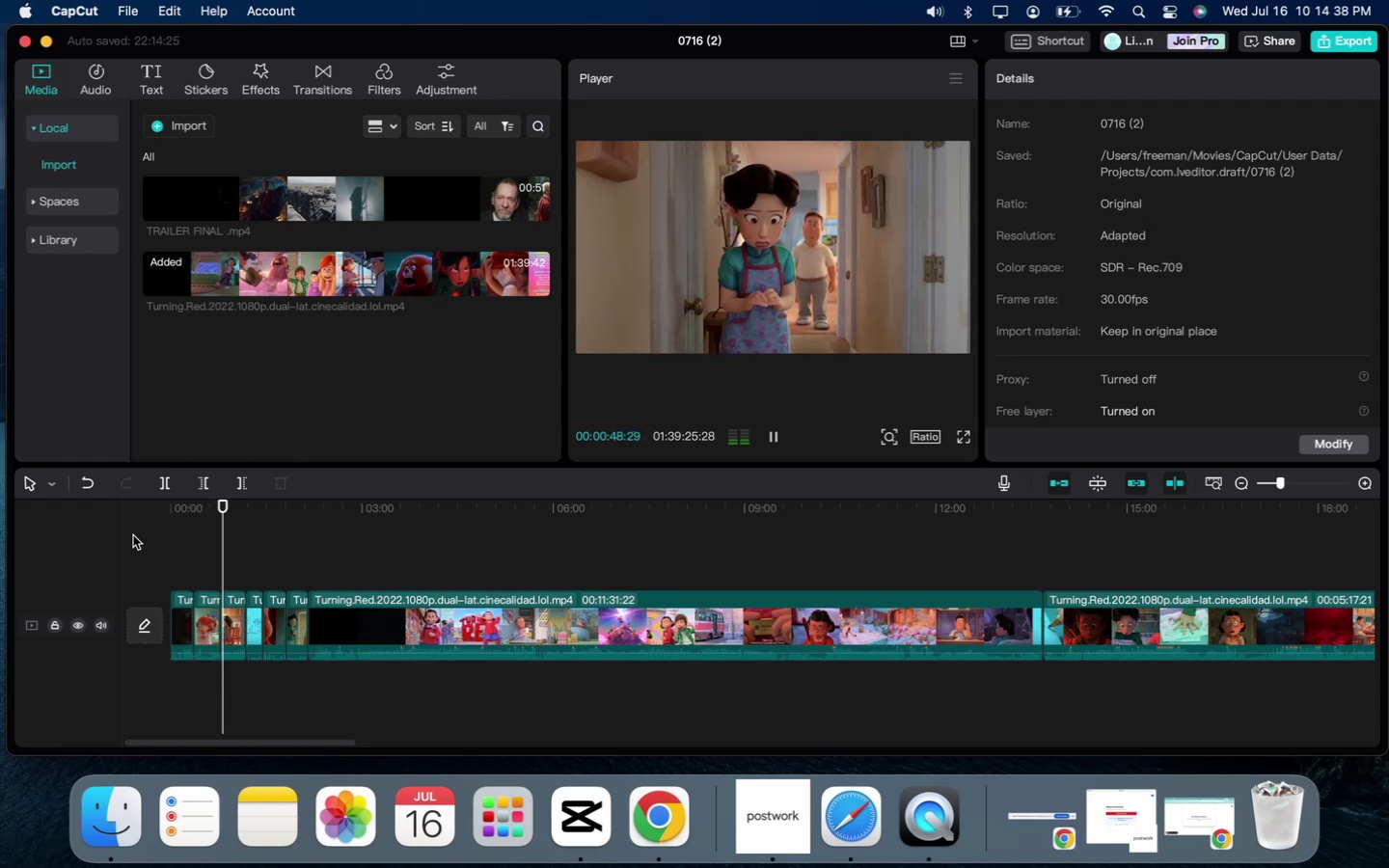 
double_click([1361, 492])
 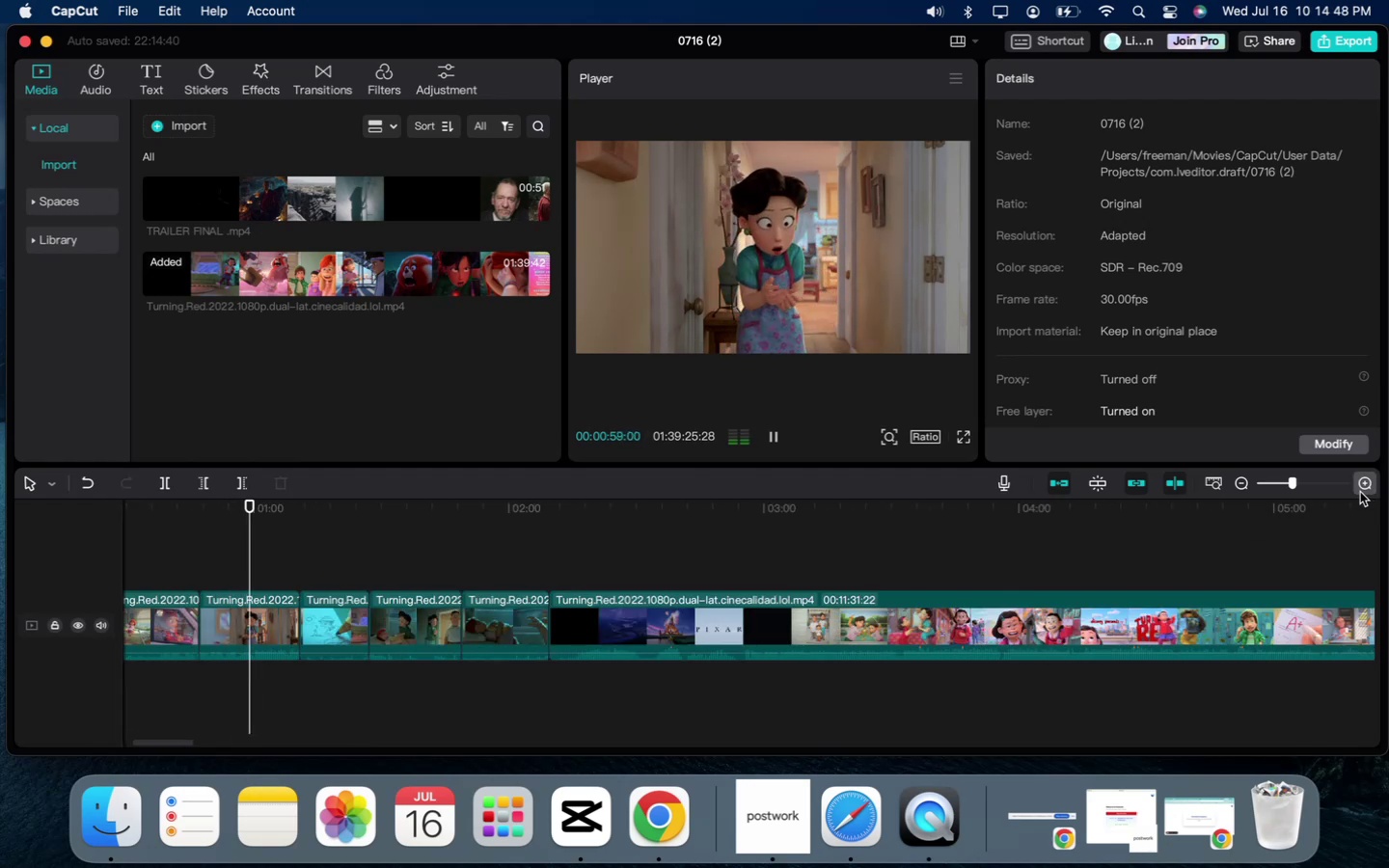 
wait(6.68)
 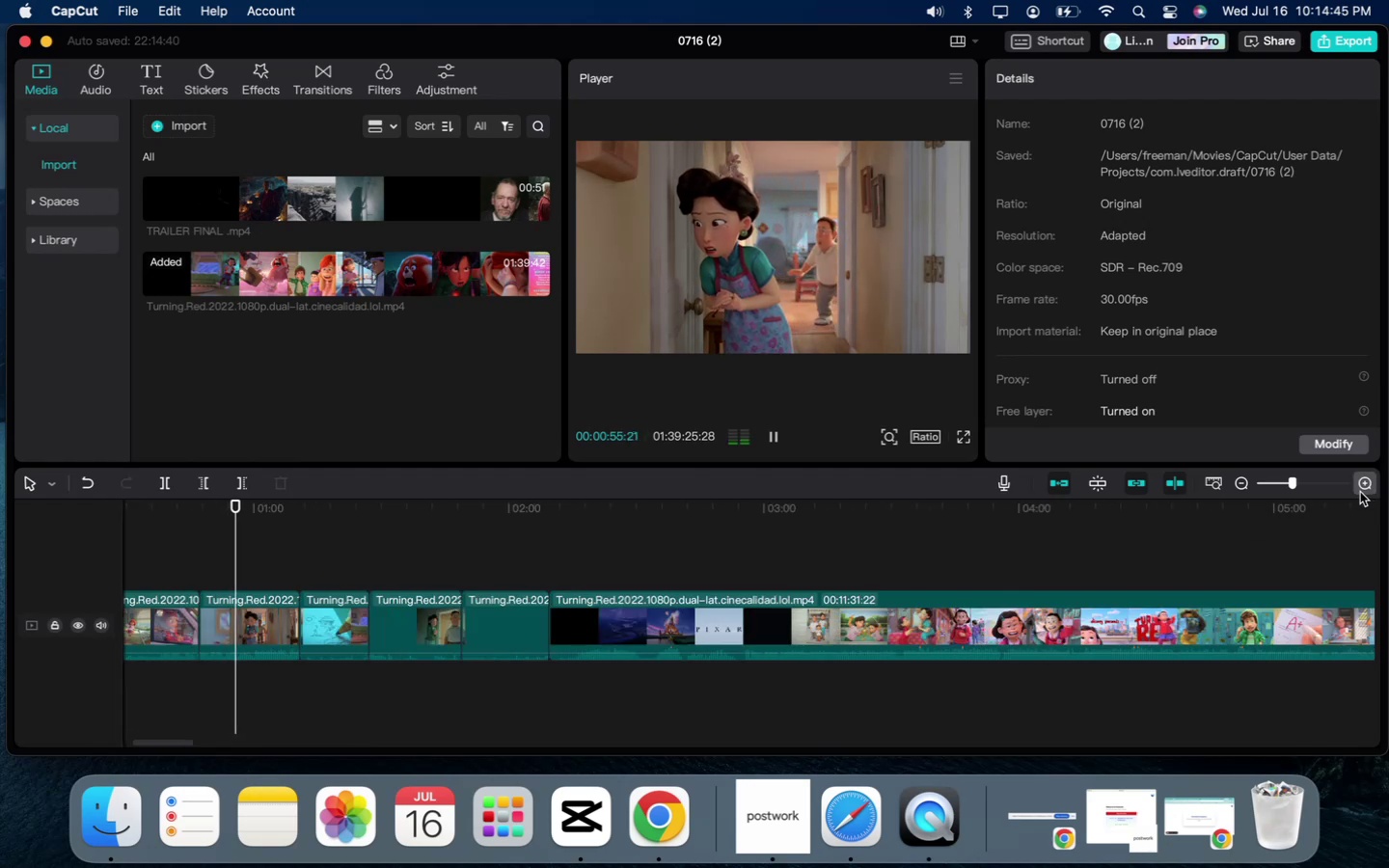 
left_click([662, 825])
 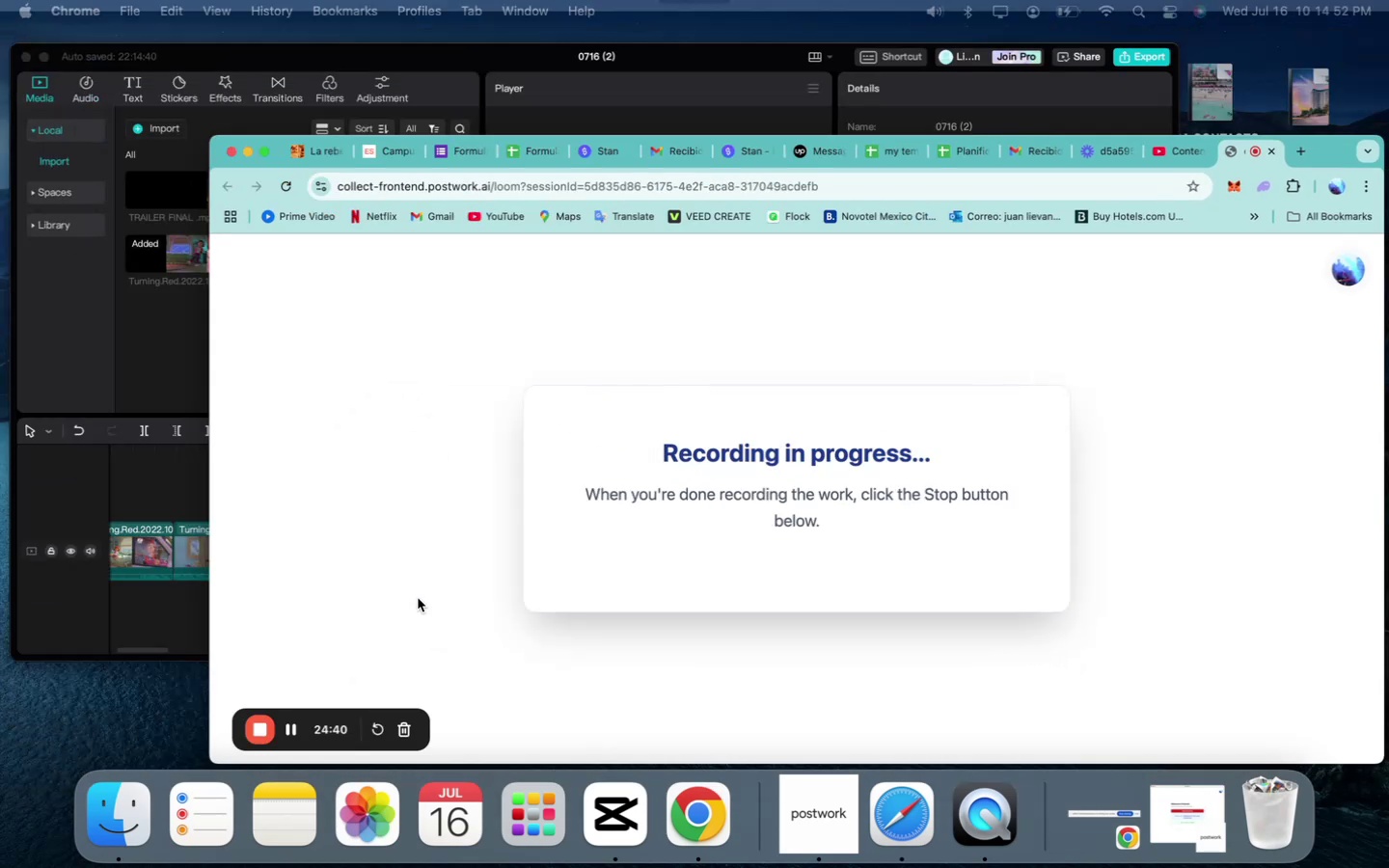 
left_click([342, 346])
 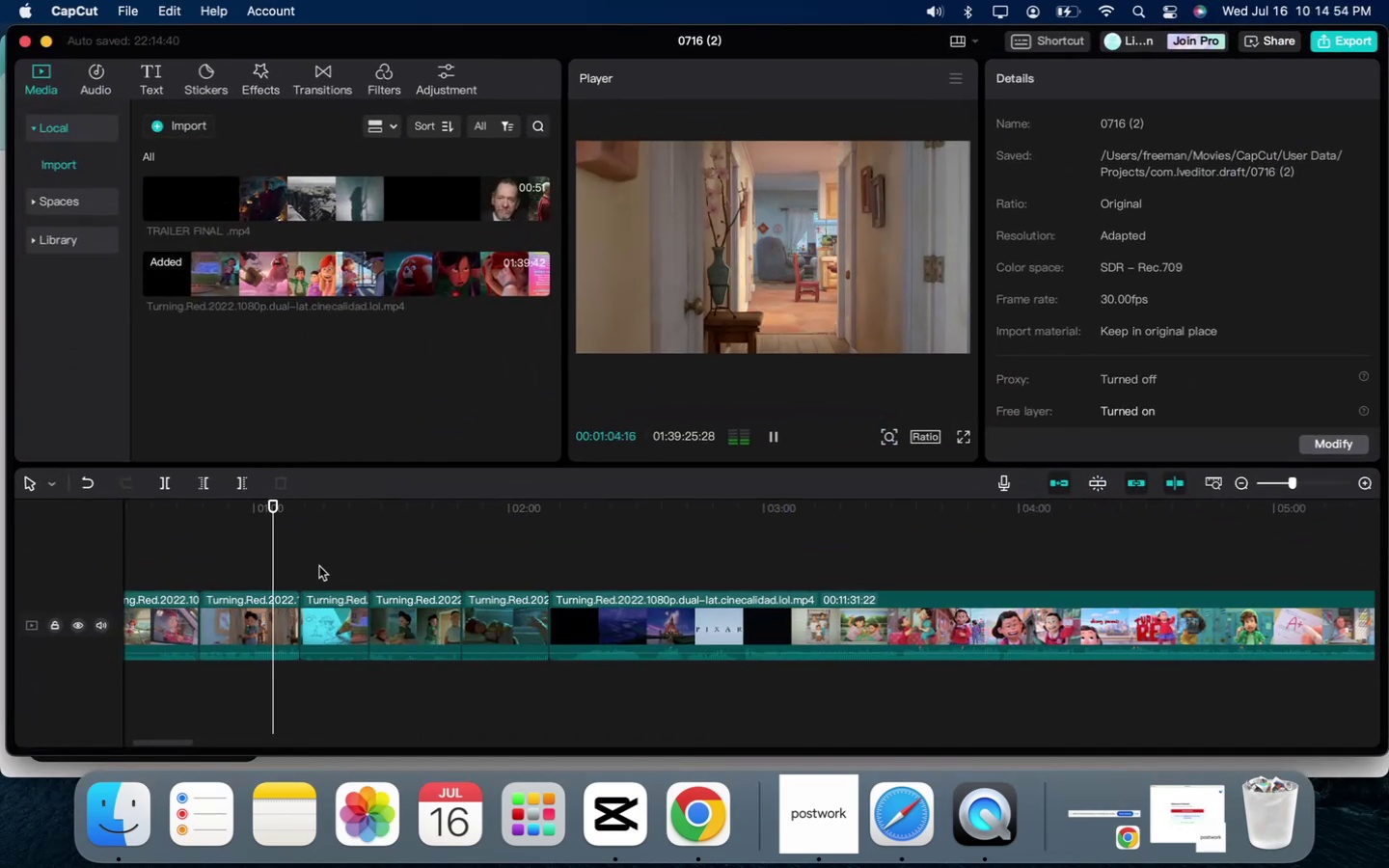 
left_click([330, 570])
 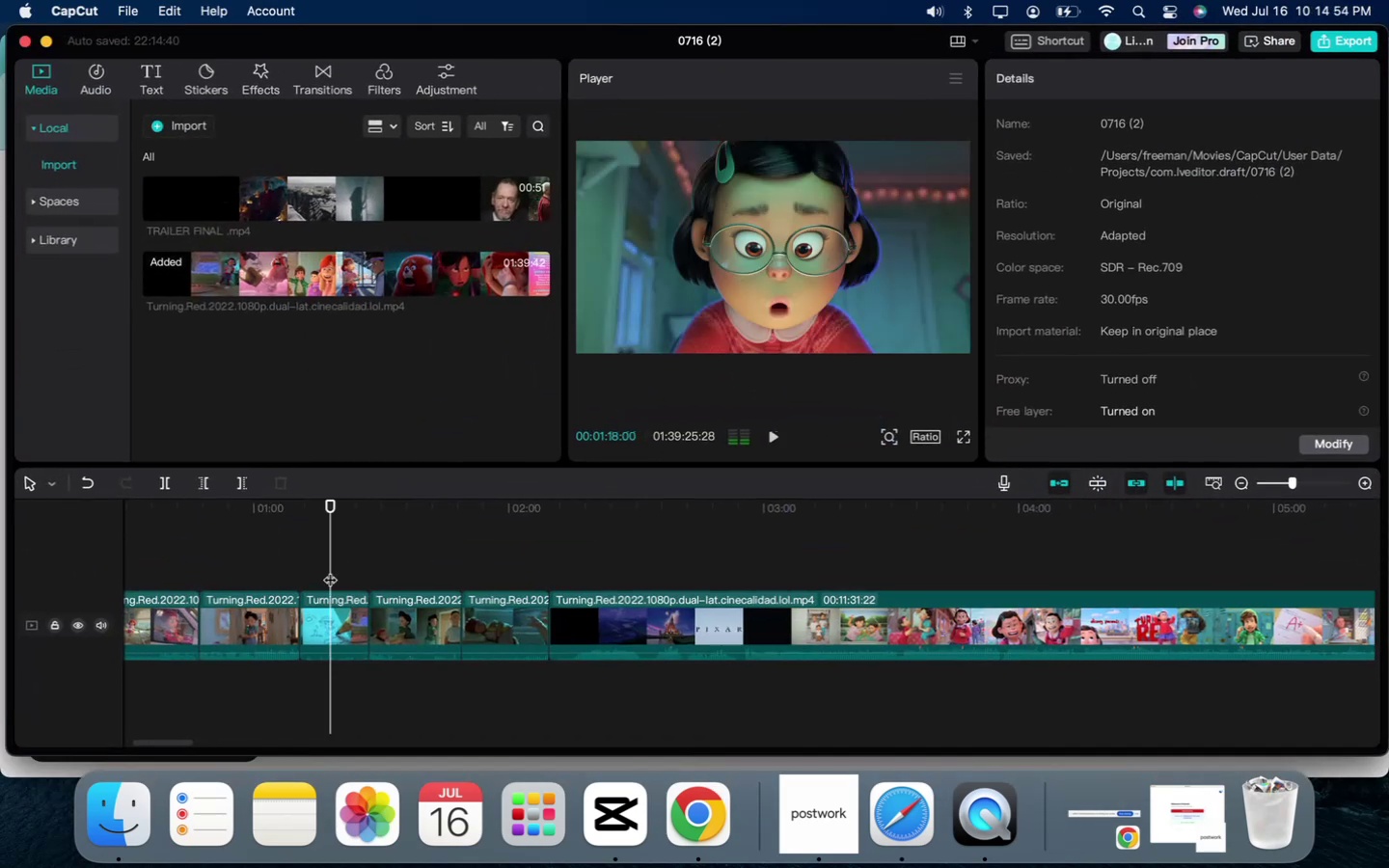 
key(Space)
 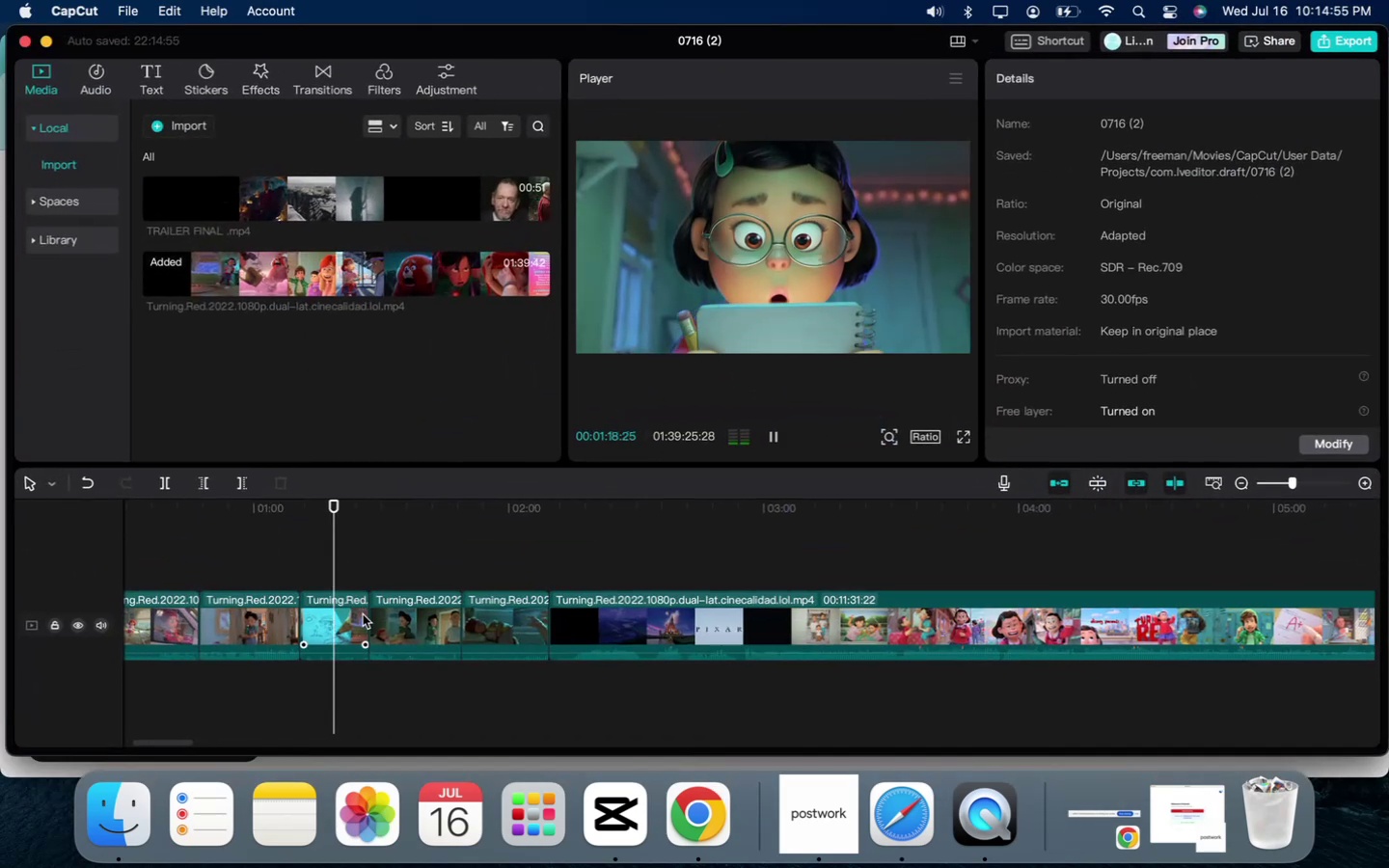 
key(Space)
 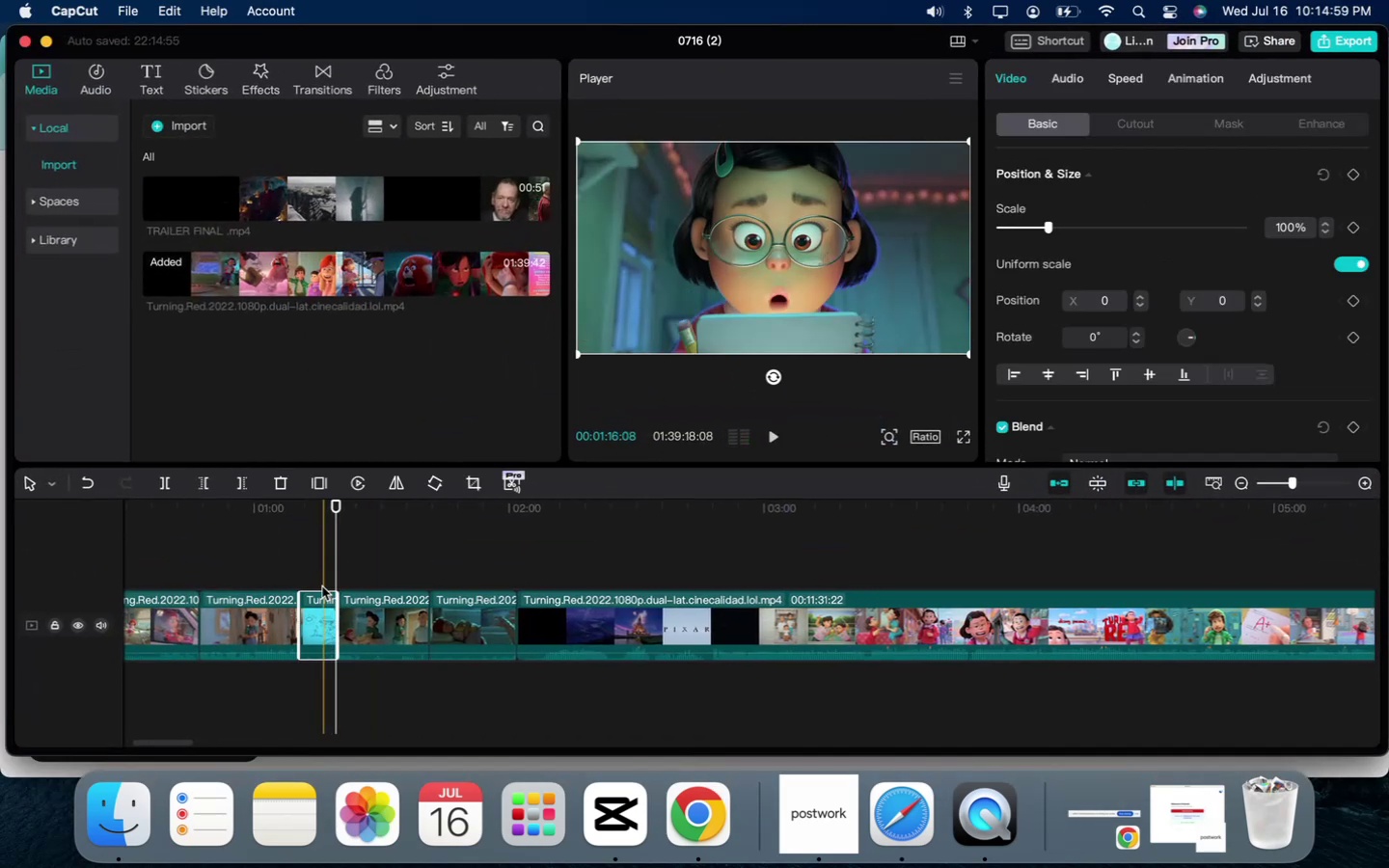 
left_click([381, 628])
 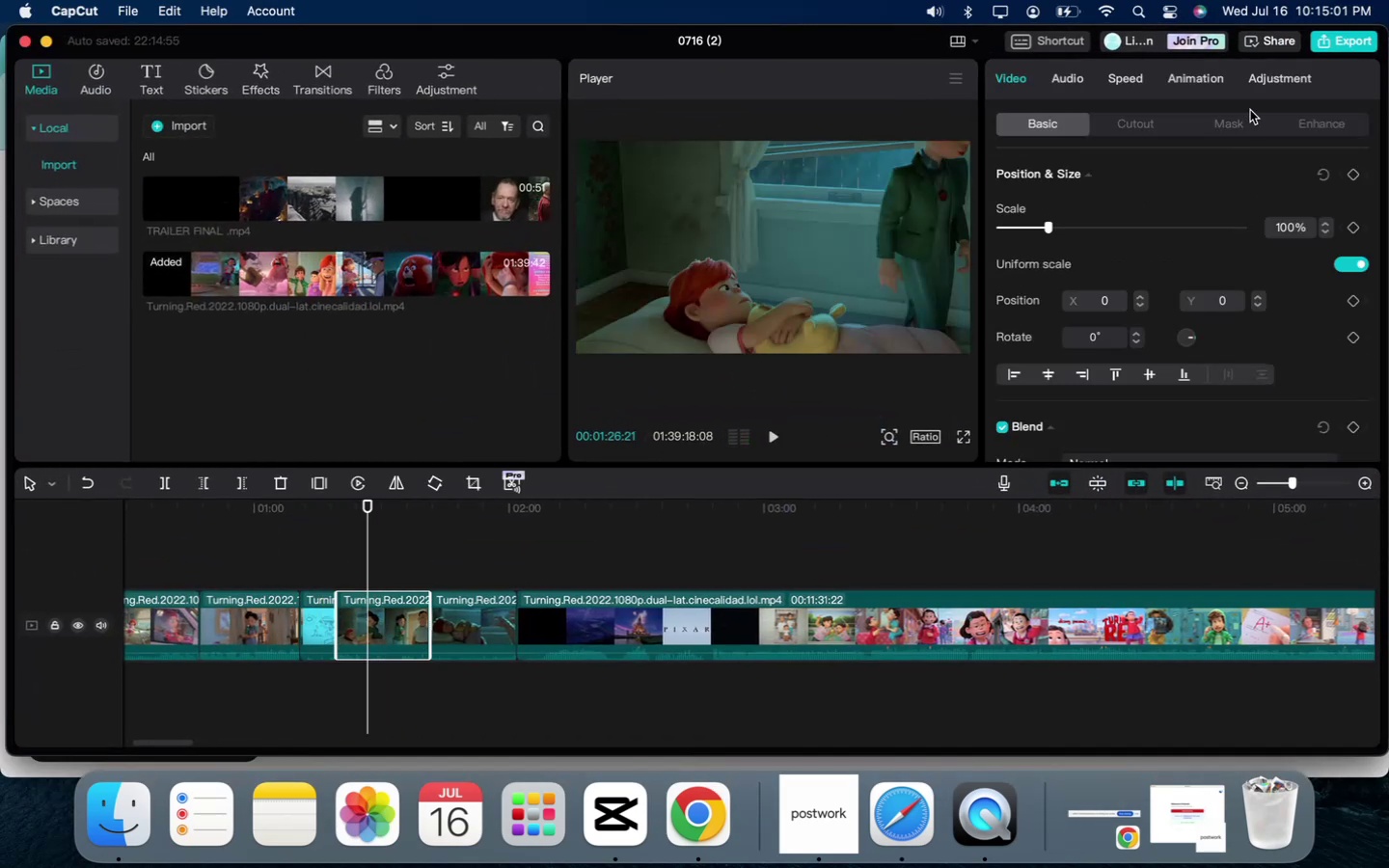 
left_click([1274, 82])
 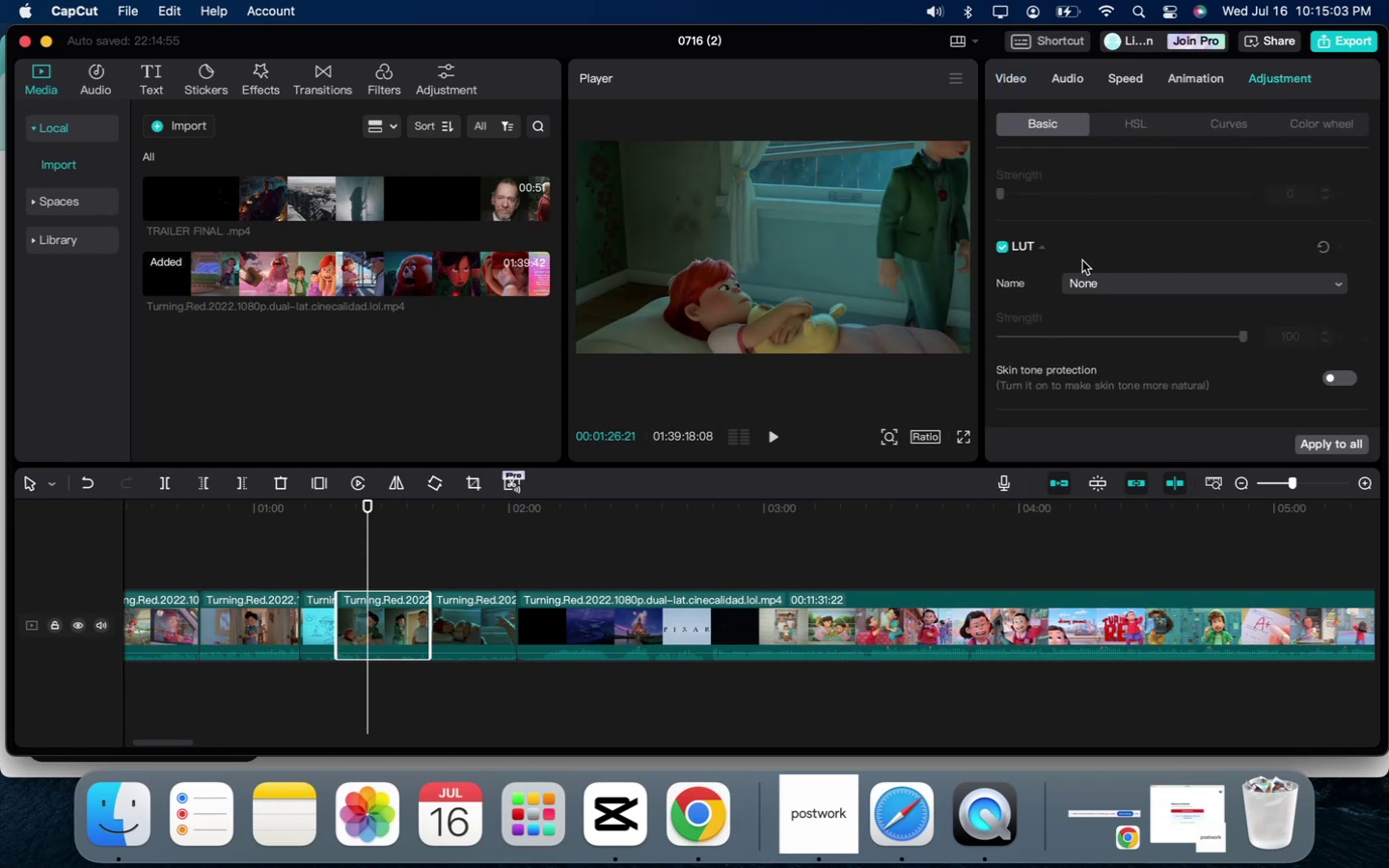 
scroll: coordinate [1096, 392], scroll_direction: down, amount: 35.0
 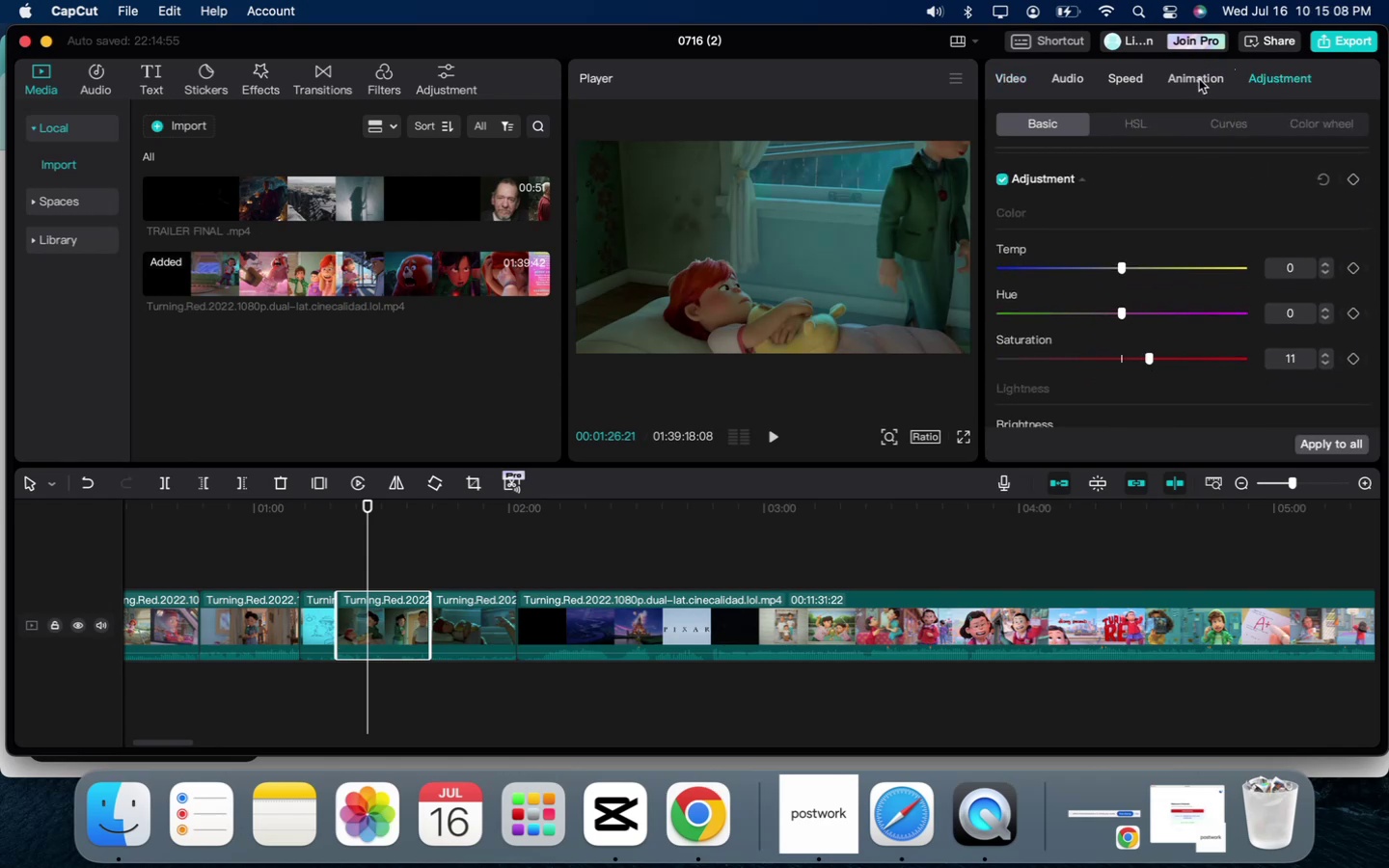 
wait(5.47)
 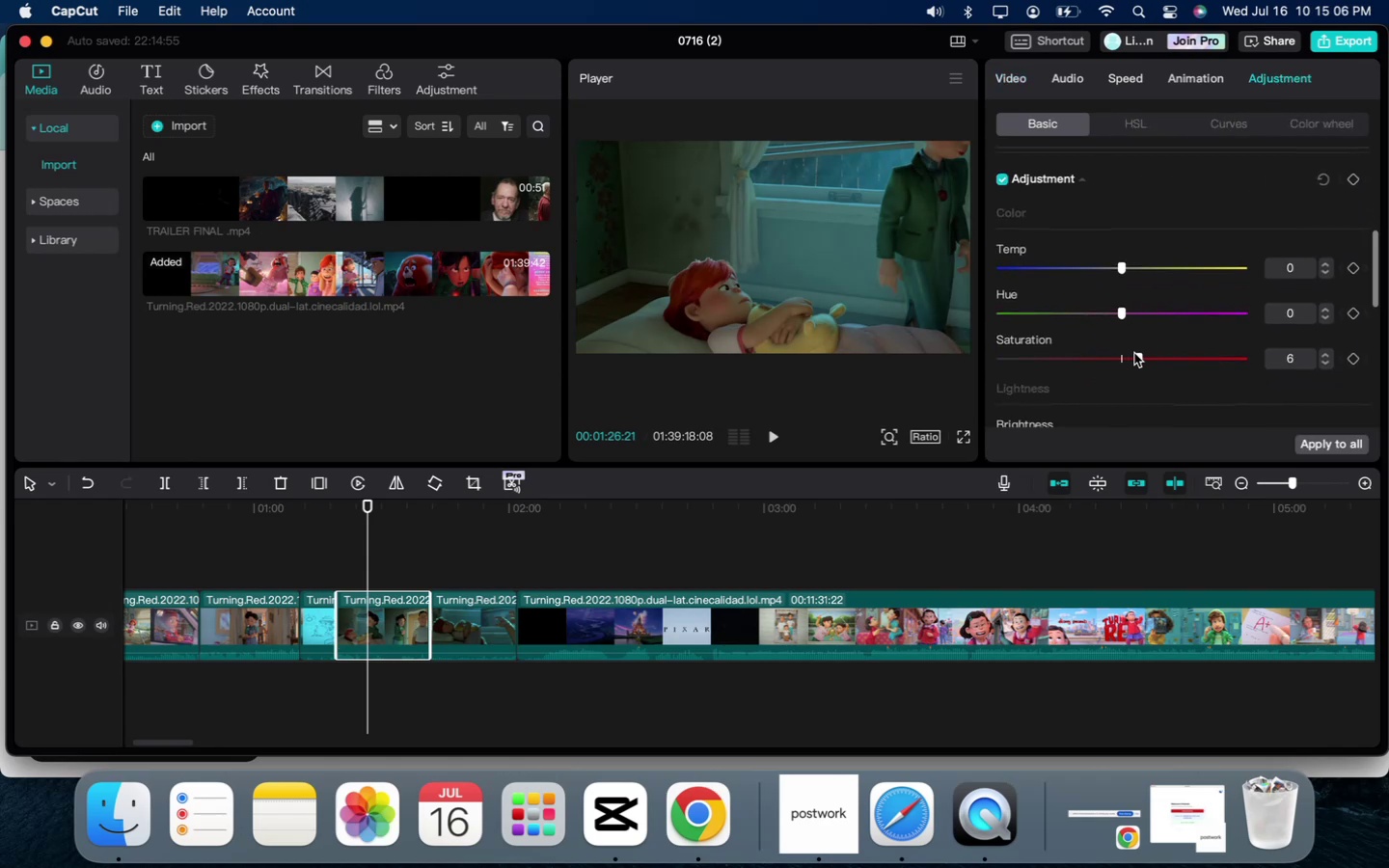 
left_click([1199, 79])
 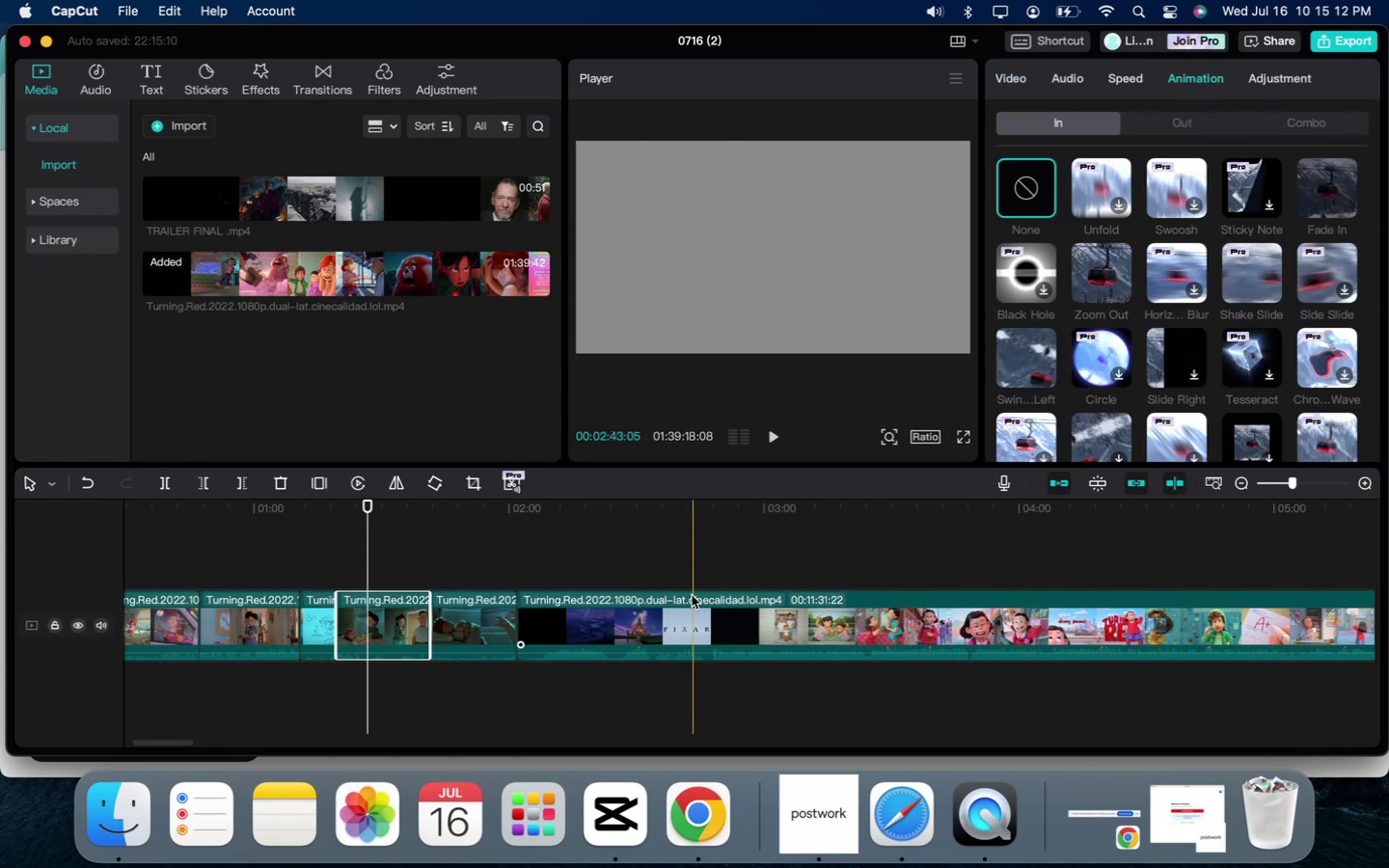 
left_click([454, 562])
 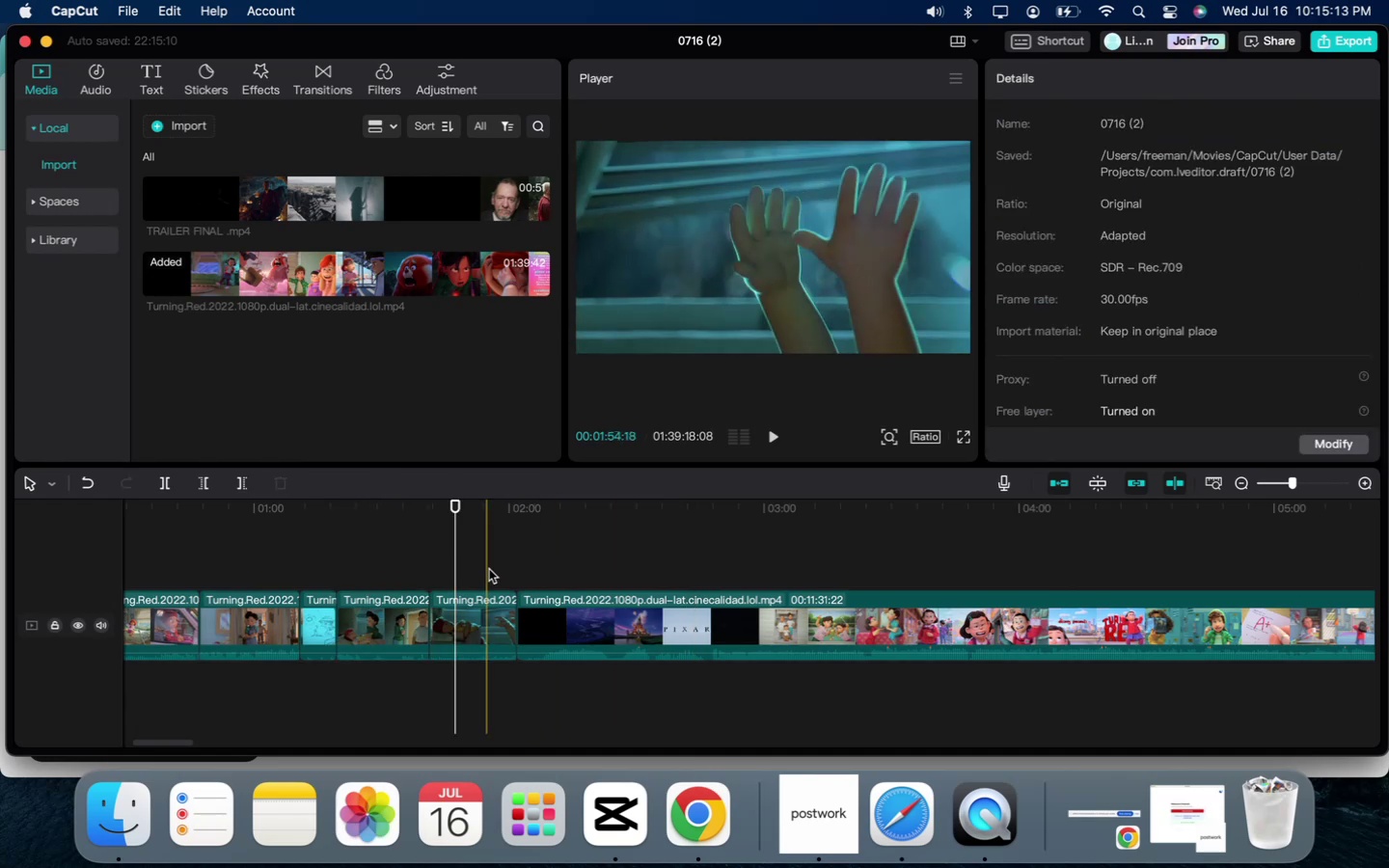 
left_click([503, 570])
 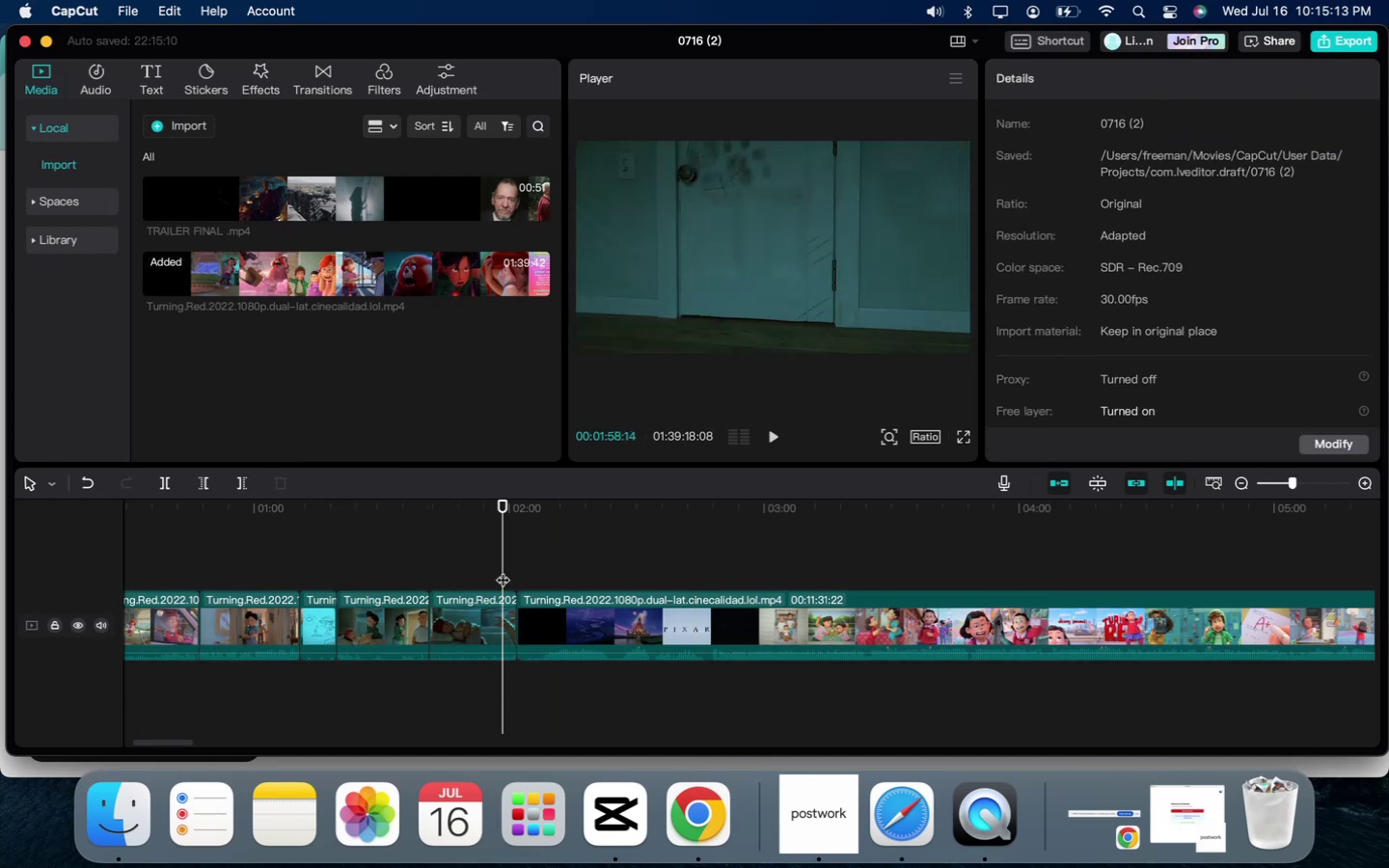 
key(Space)
 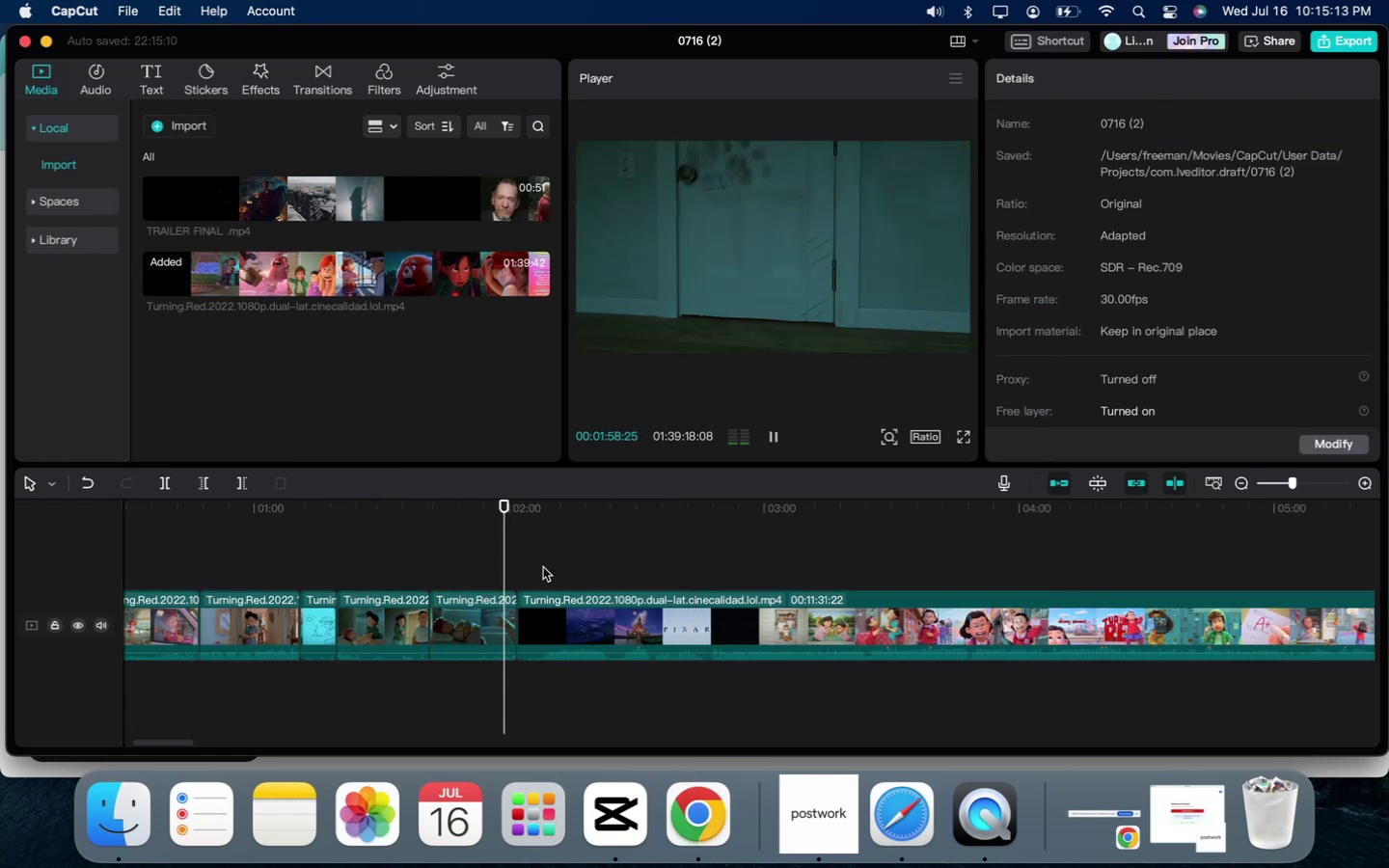 
left_click([548, 568])
 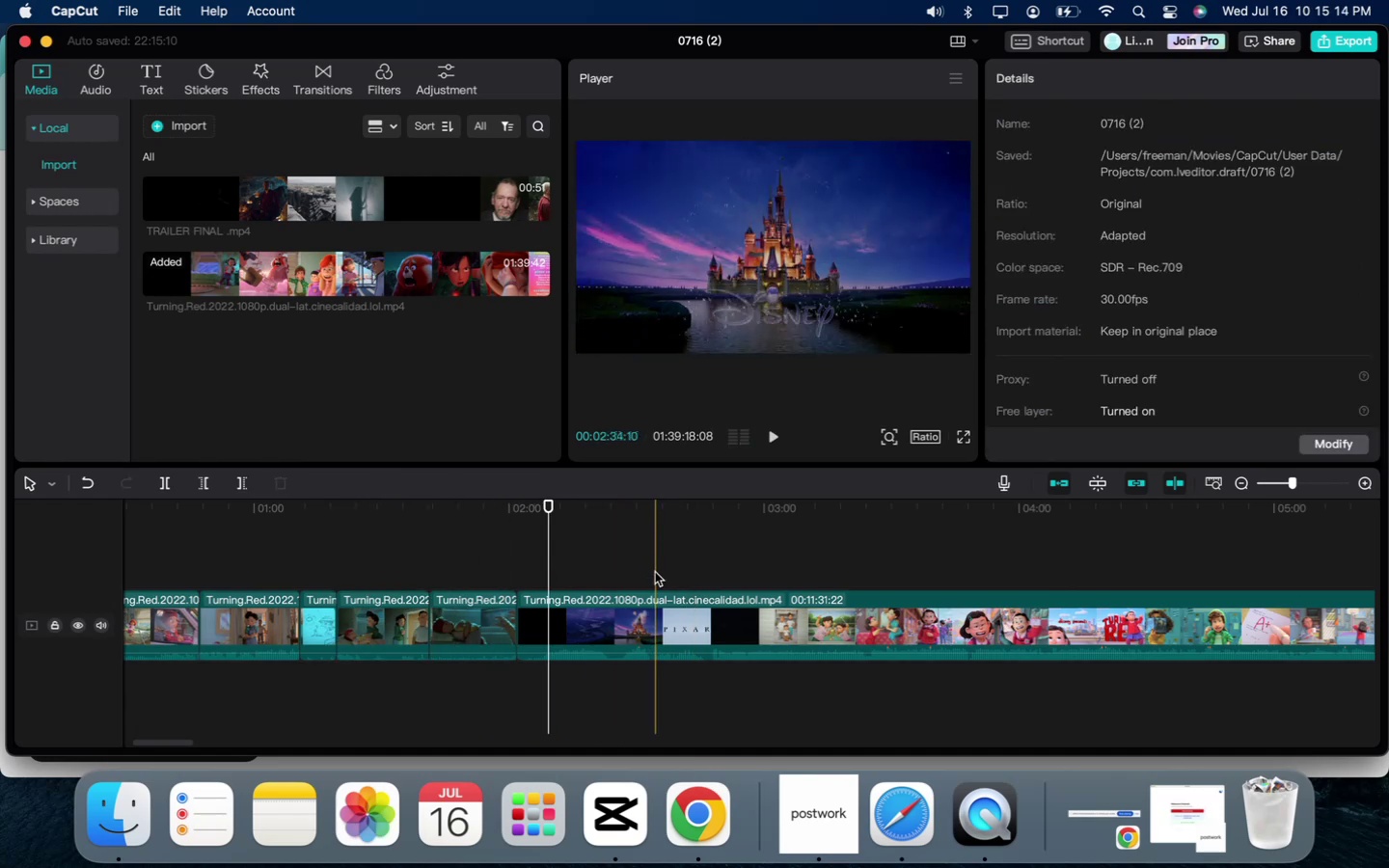 
key(Space)
 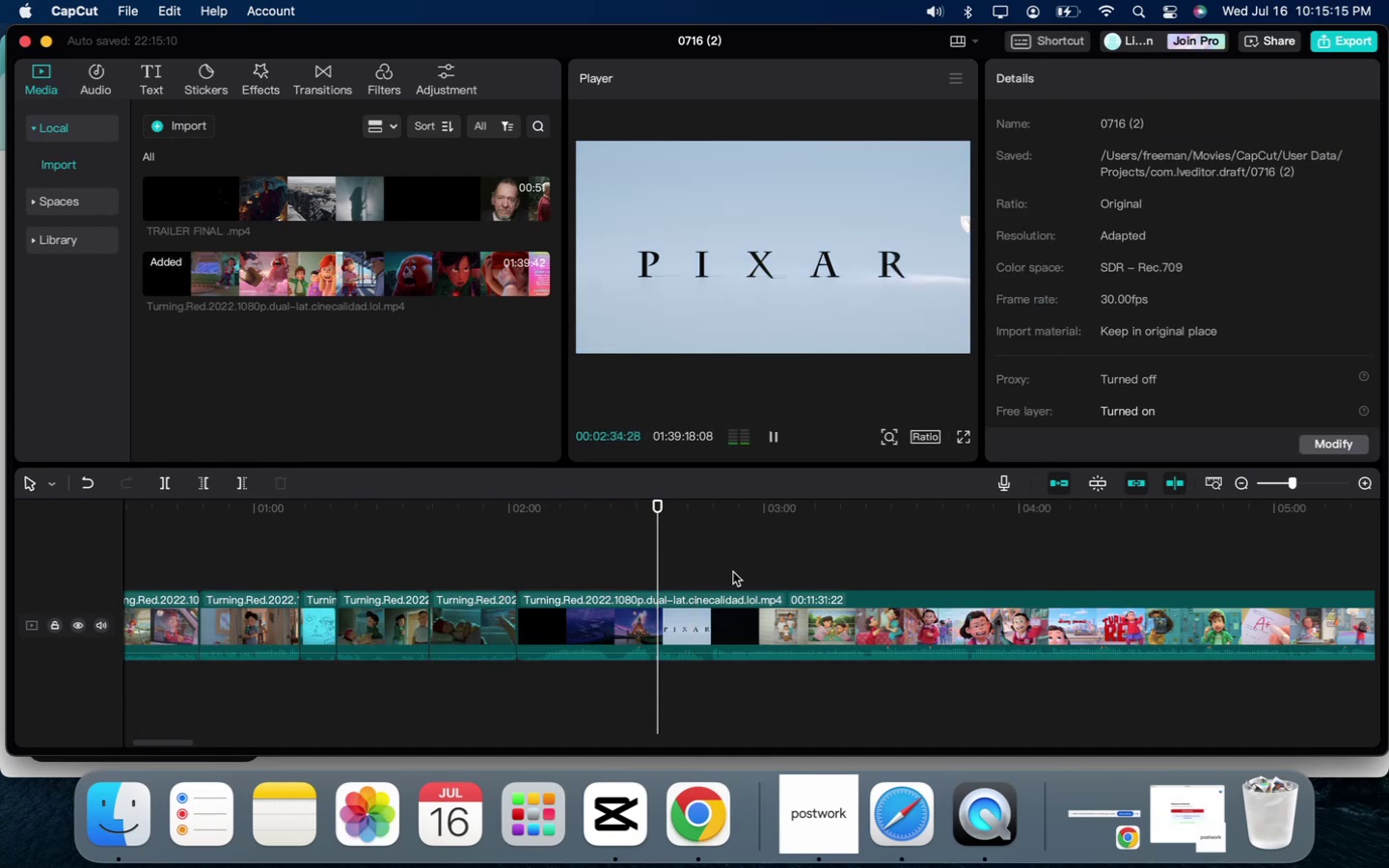 
left_click([747, 572])
 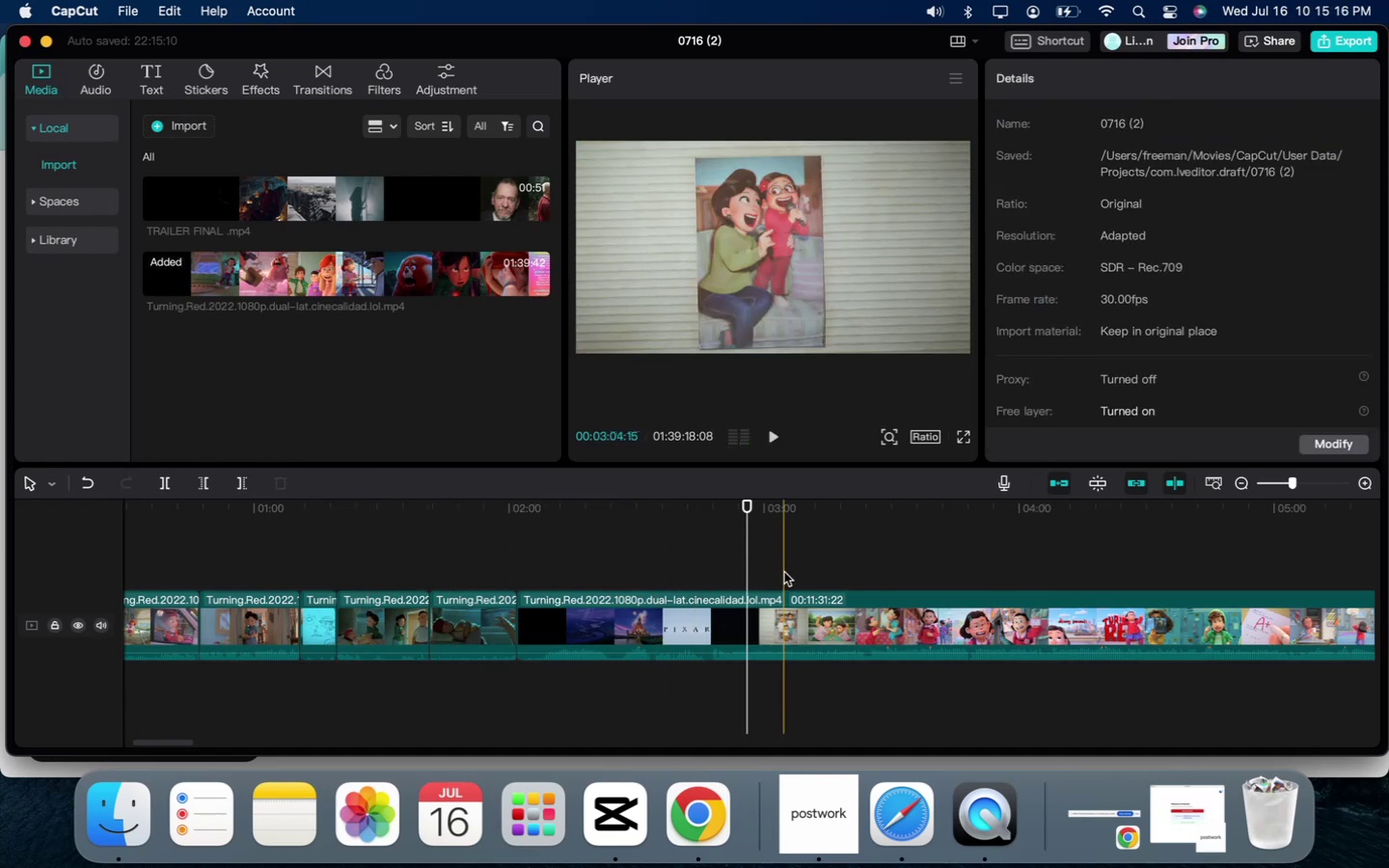 
key(Space)
 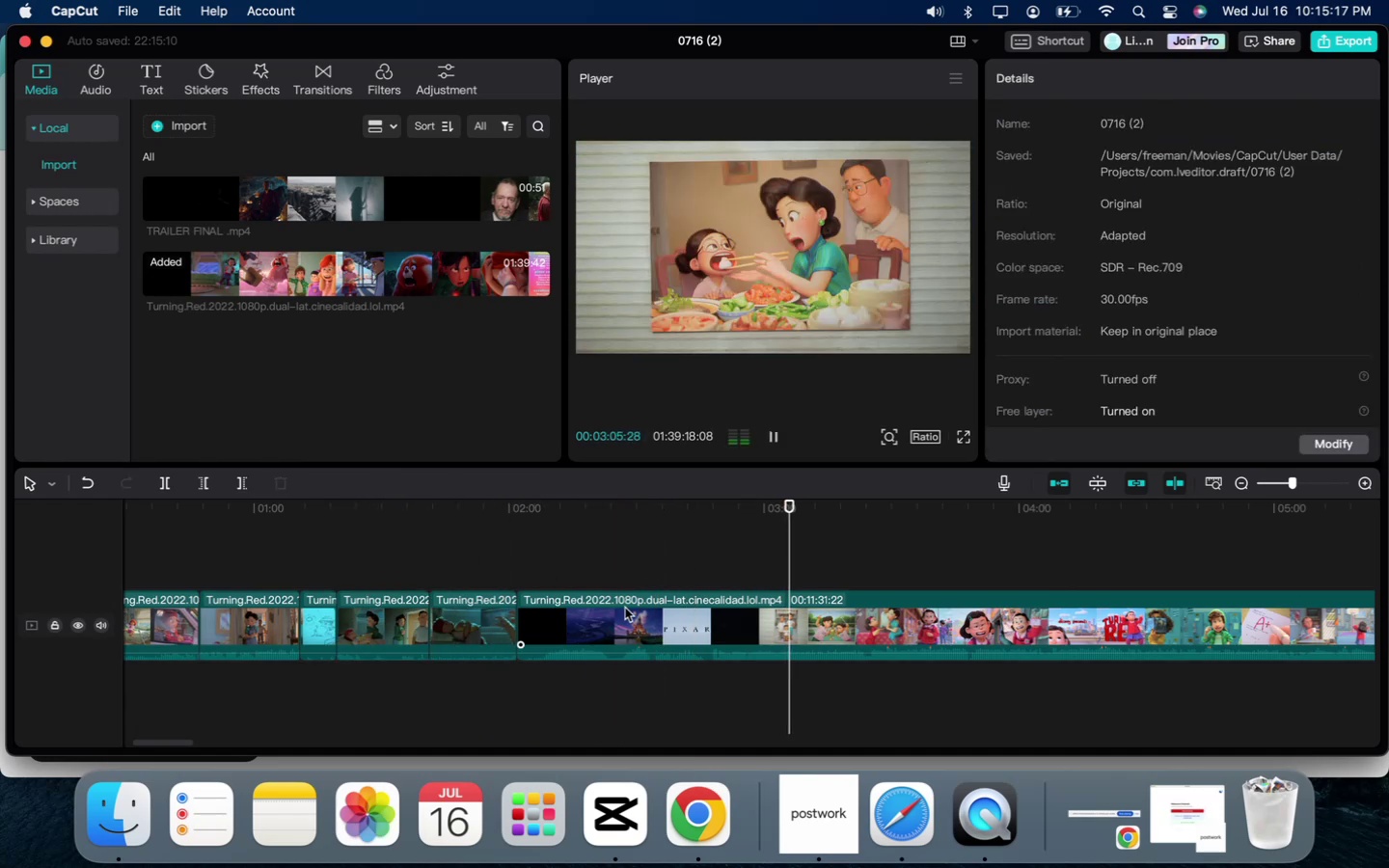 
key(Space)
 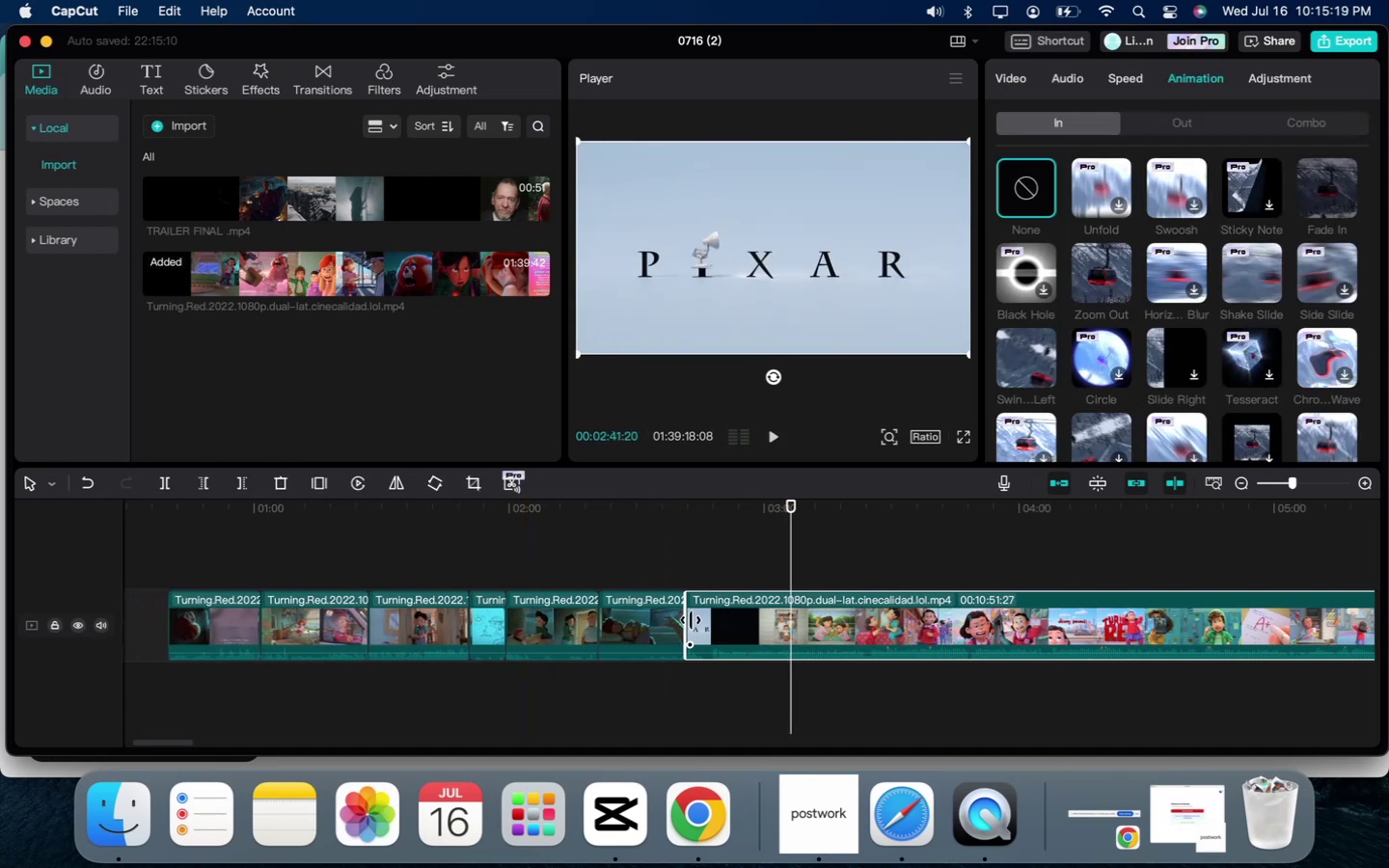 
left_click([613, 551])
 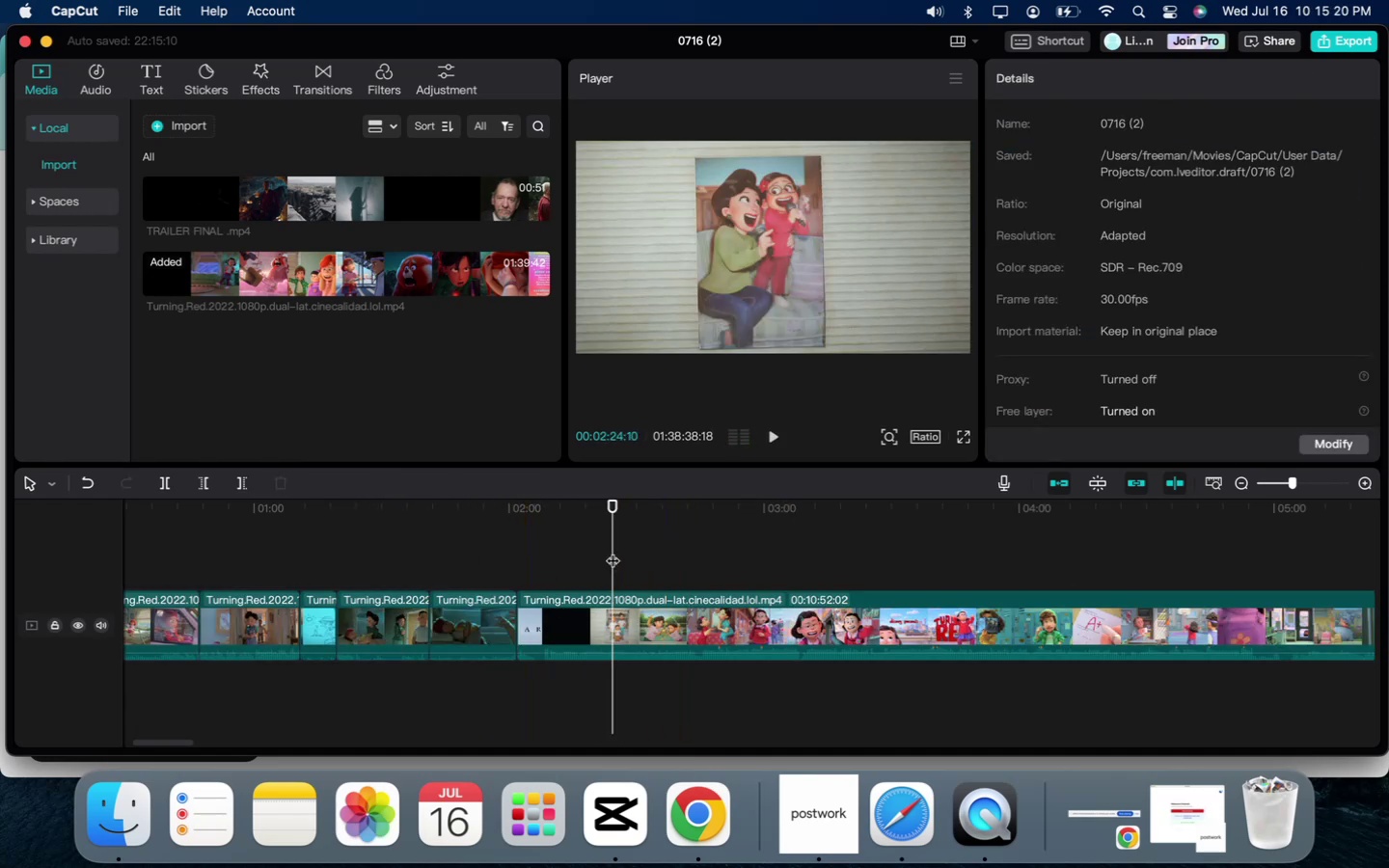 
key(Space)
 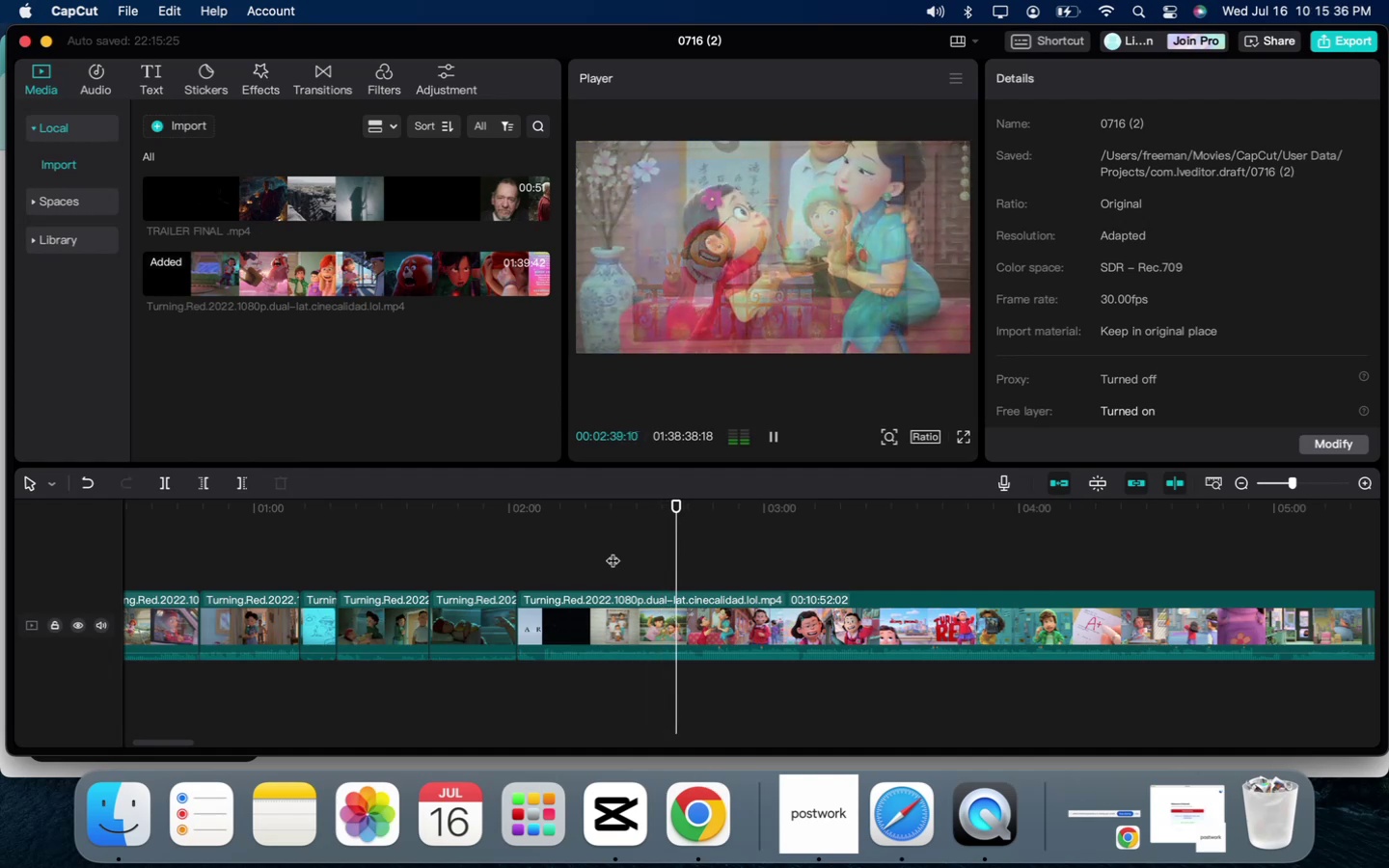 
wait(20.08)
 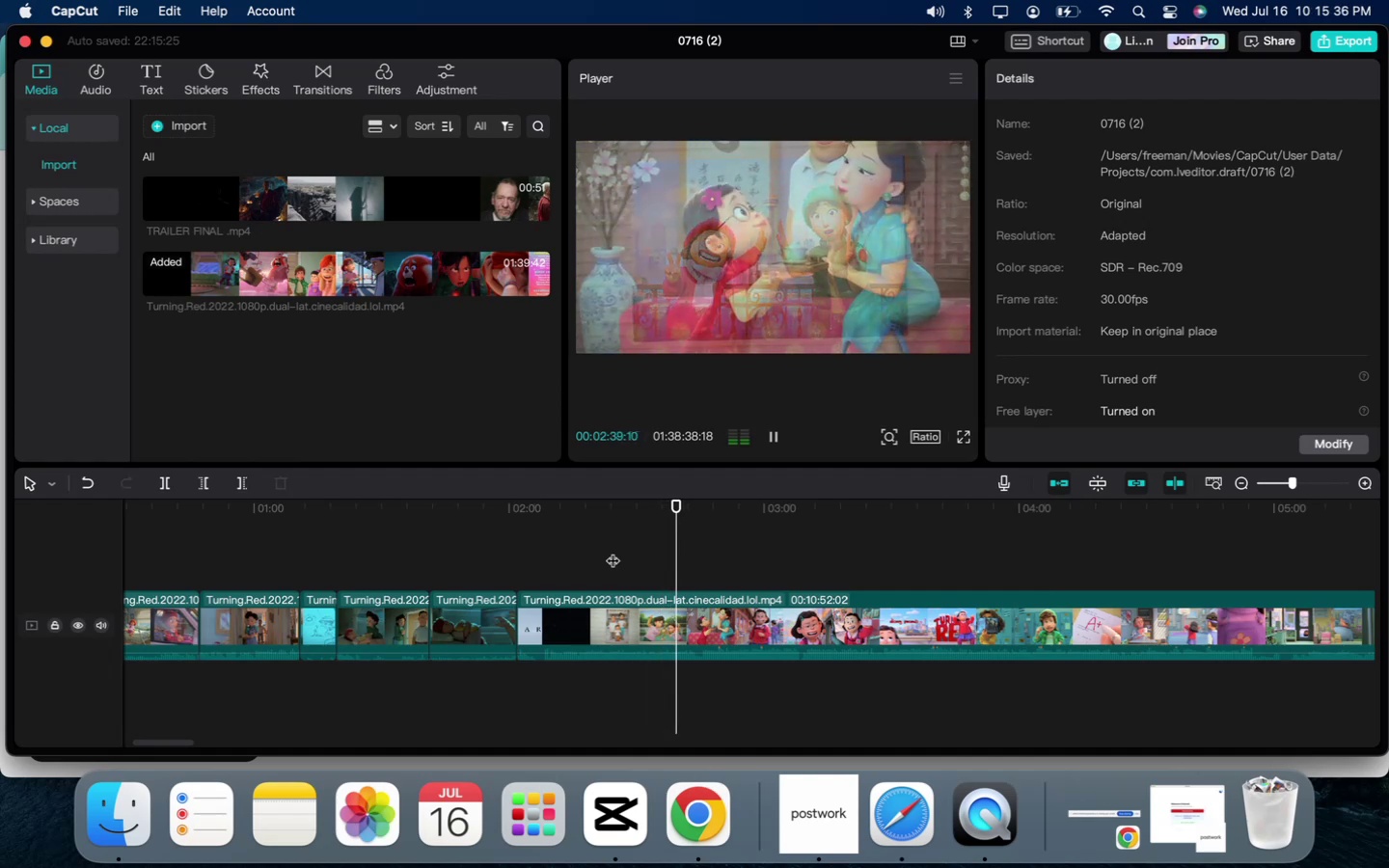 
key(Space)
 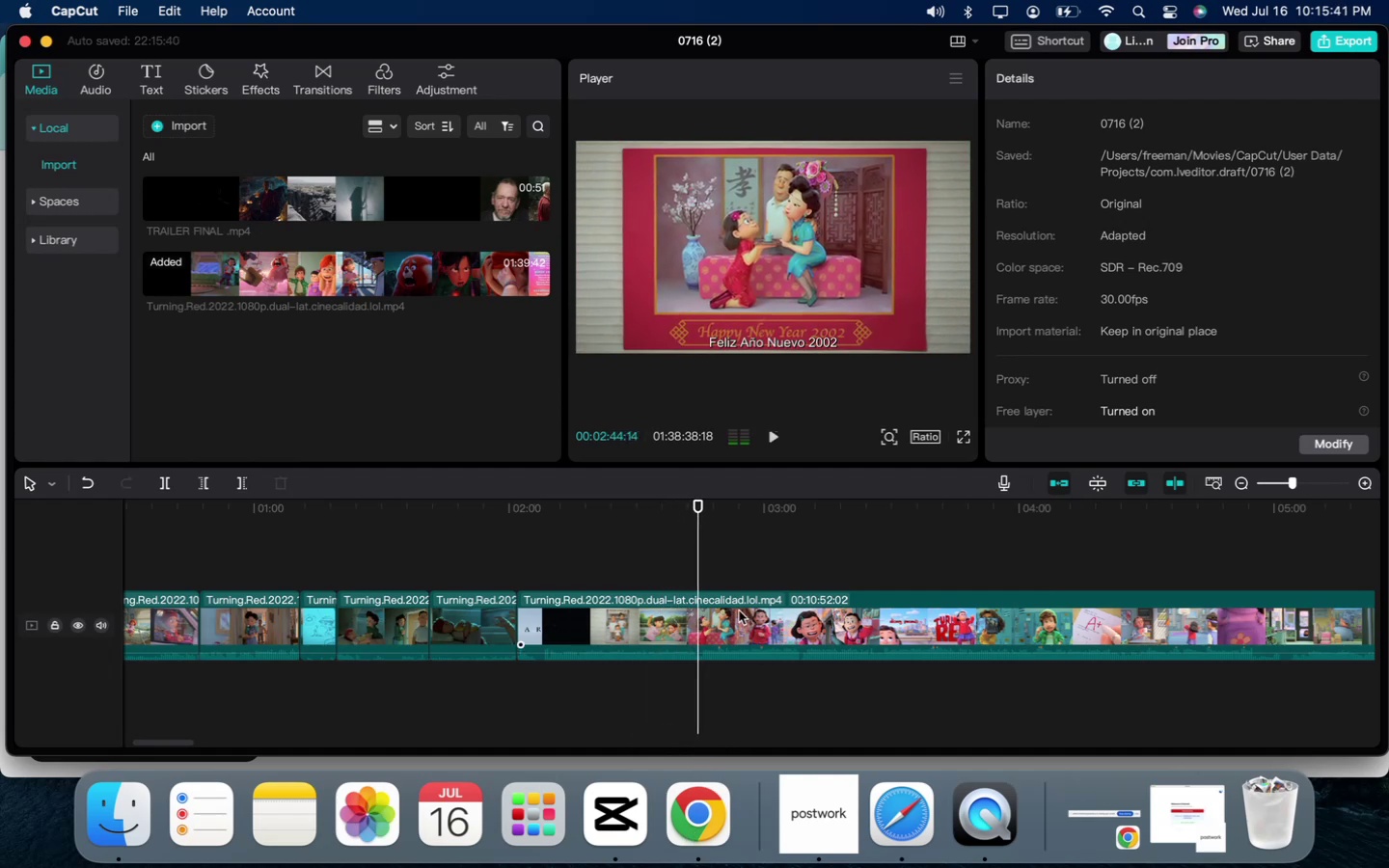 
key(B)
 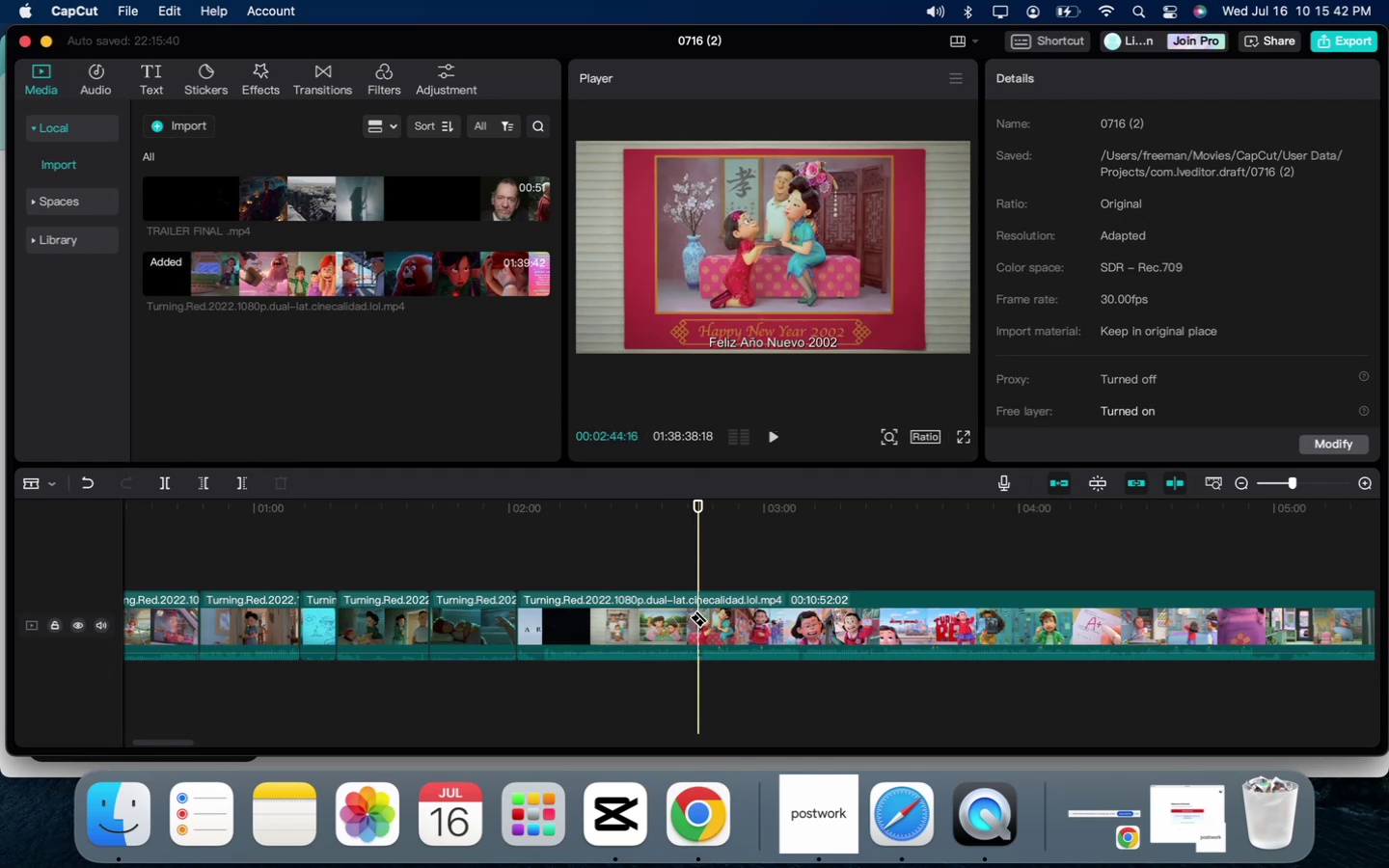 
left_click([698, 610])
 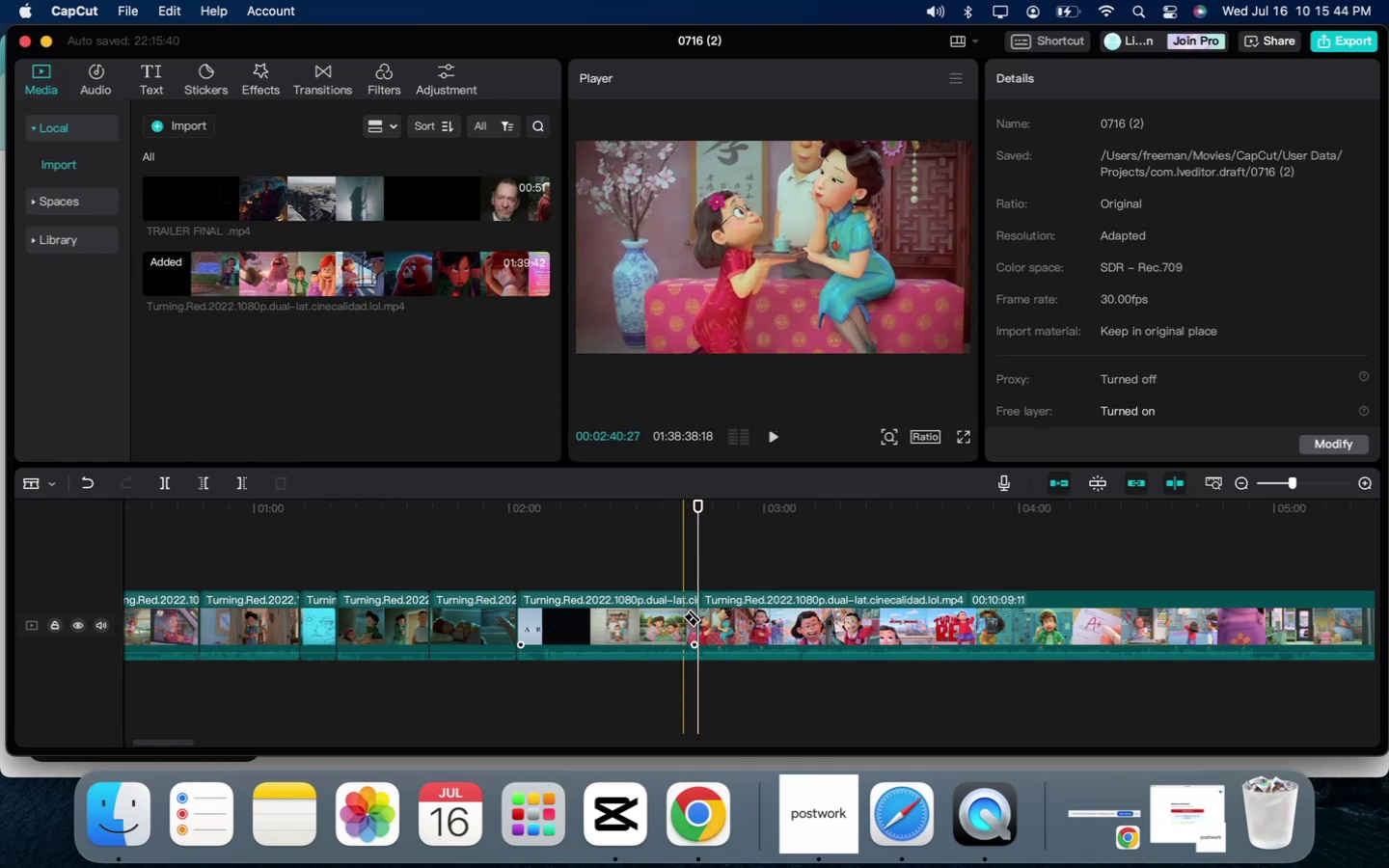 
left_click([676, 616])
 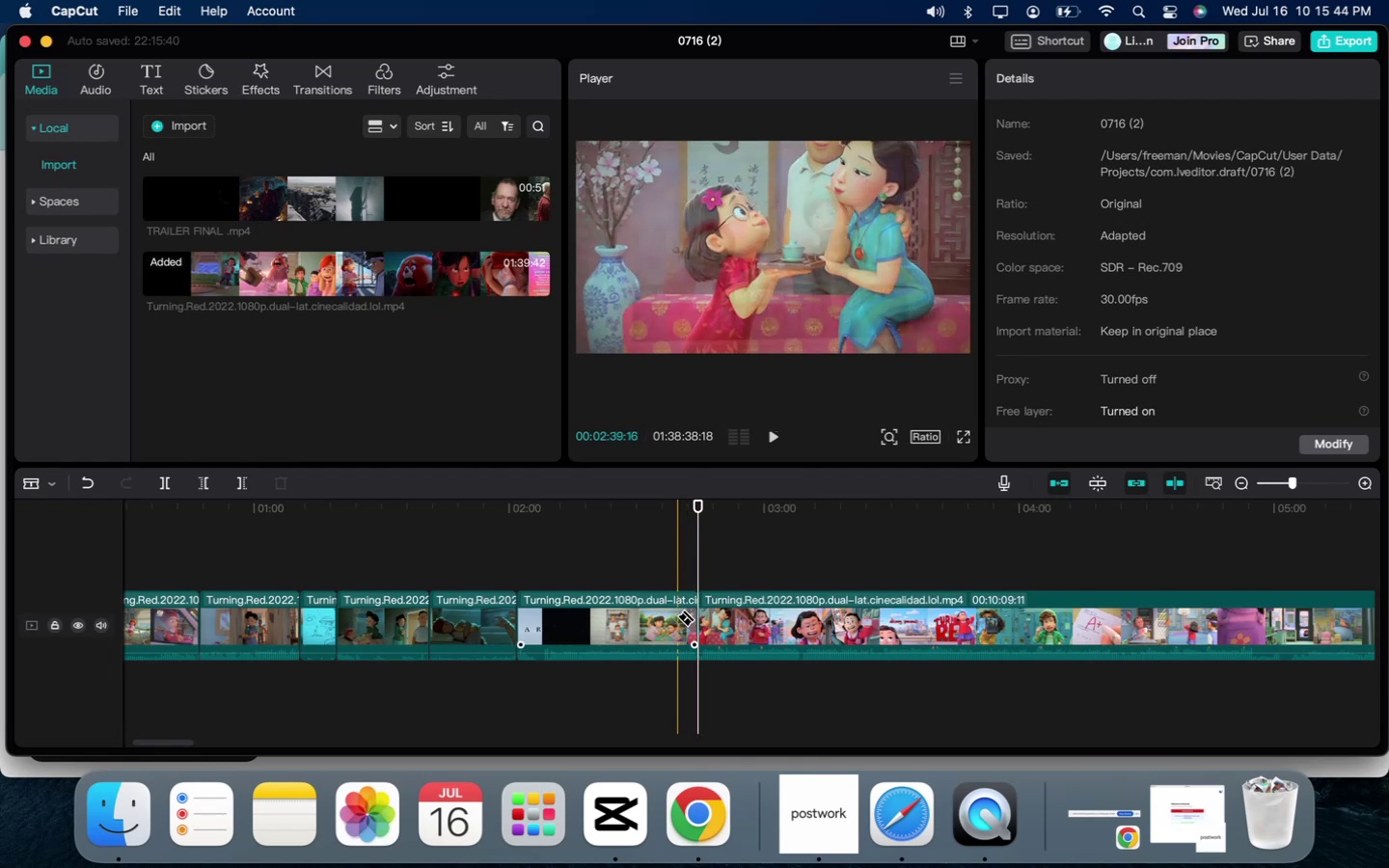 
key(A)
 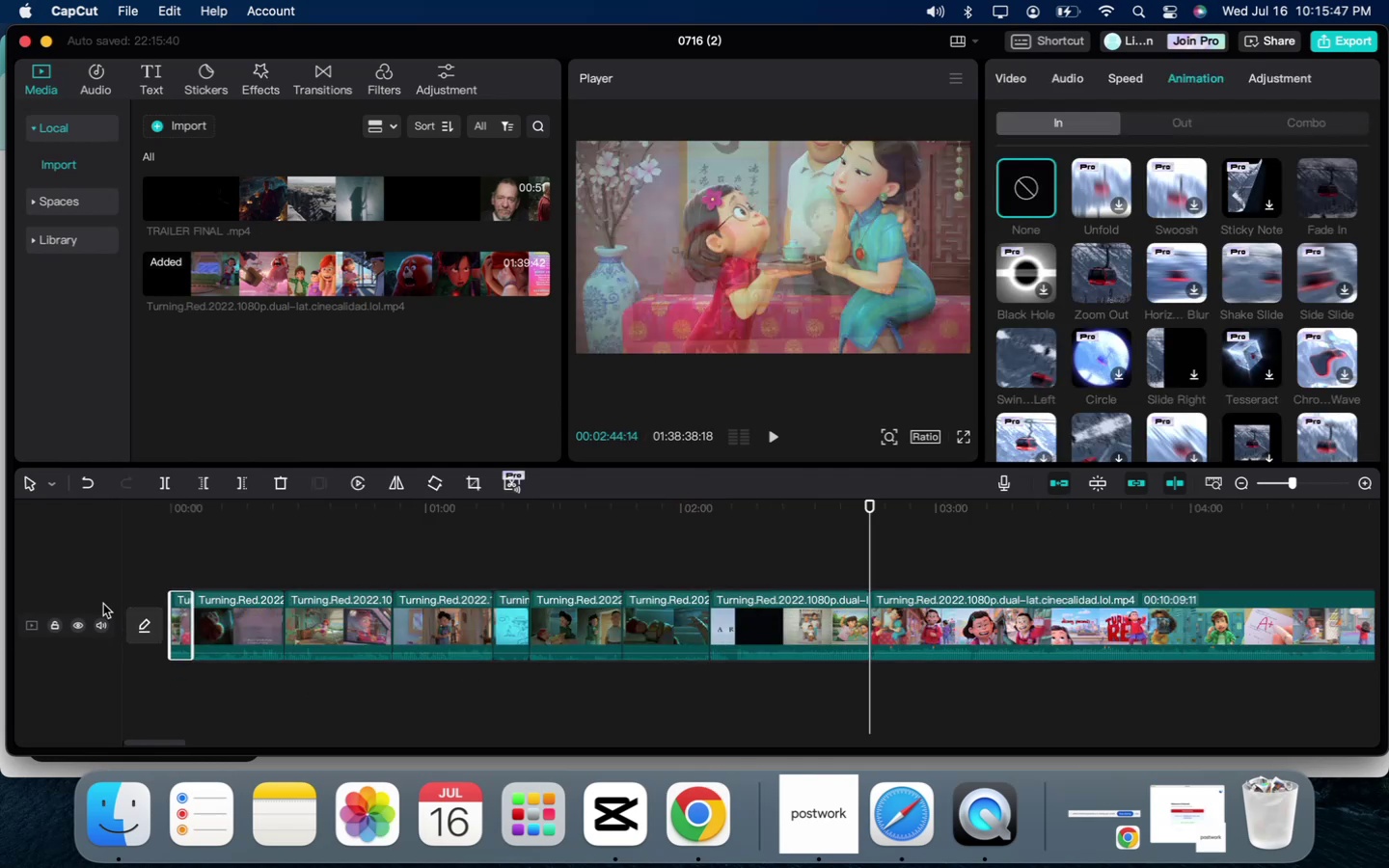 
left_click([521, 571])
 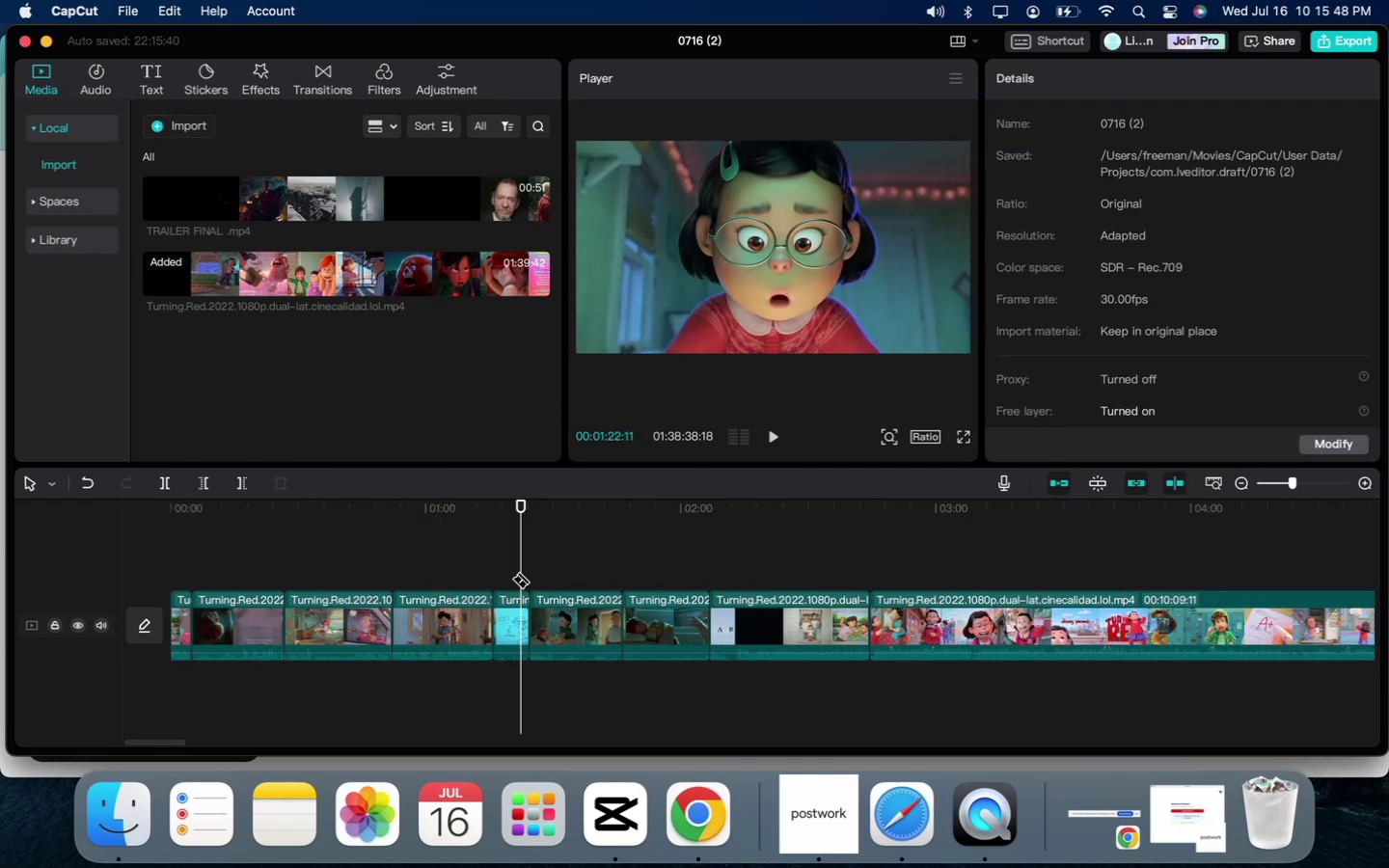 
key(Space)
 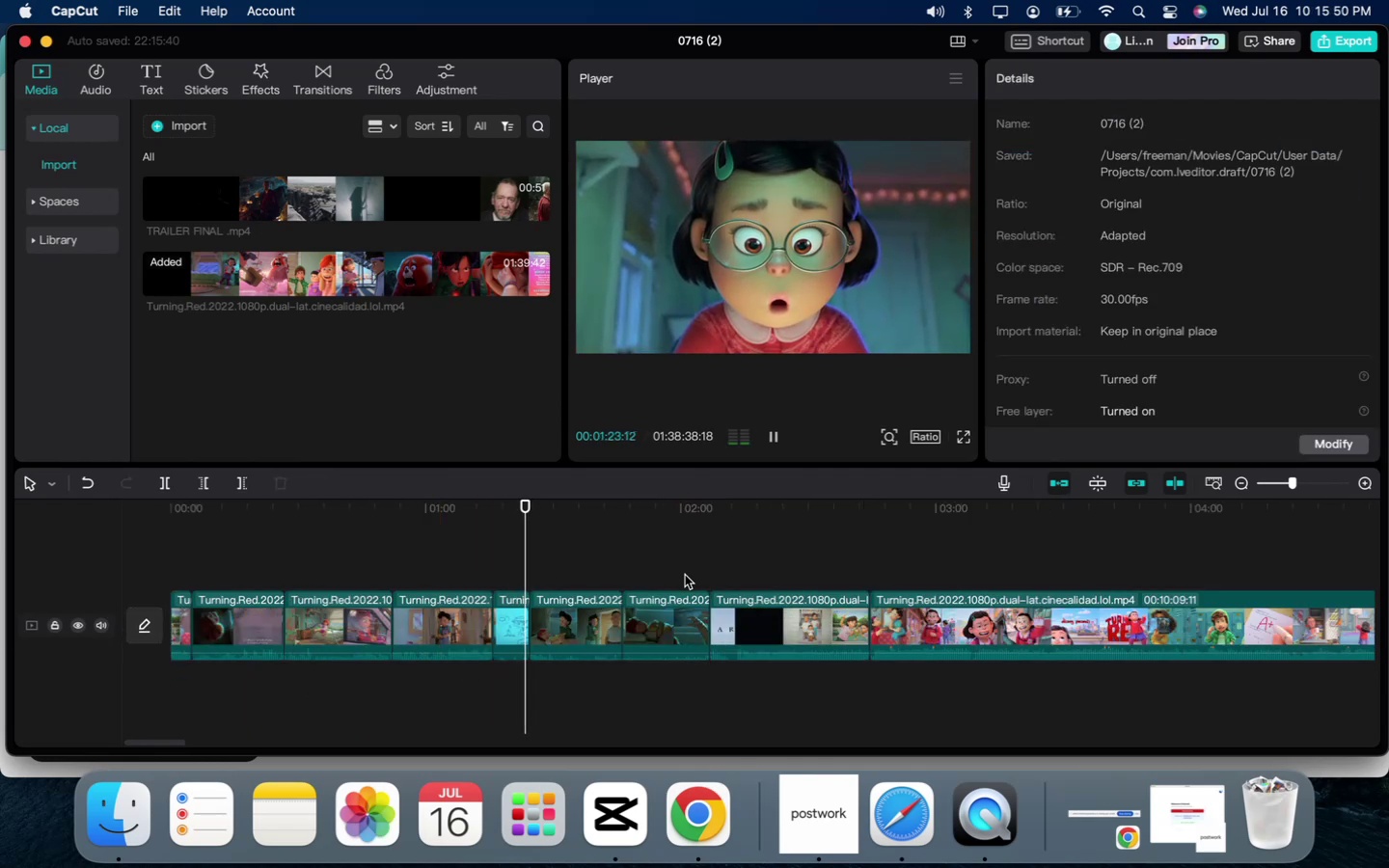 
key(Space)
 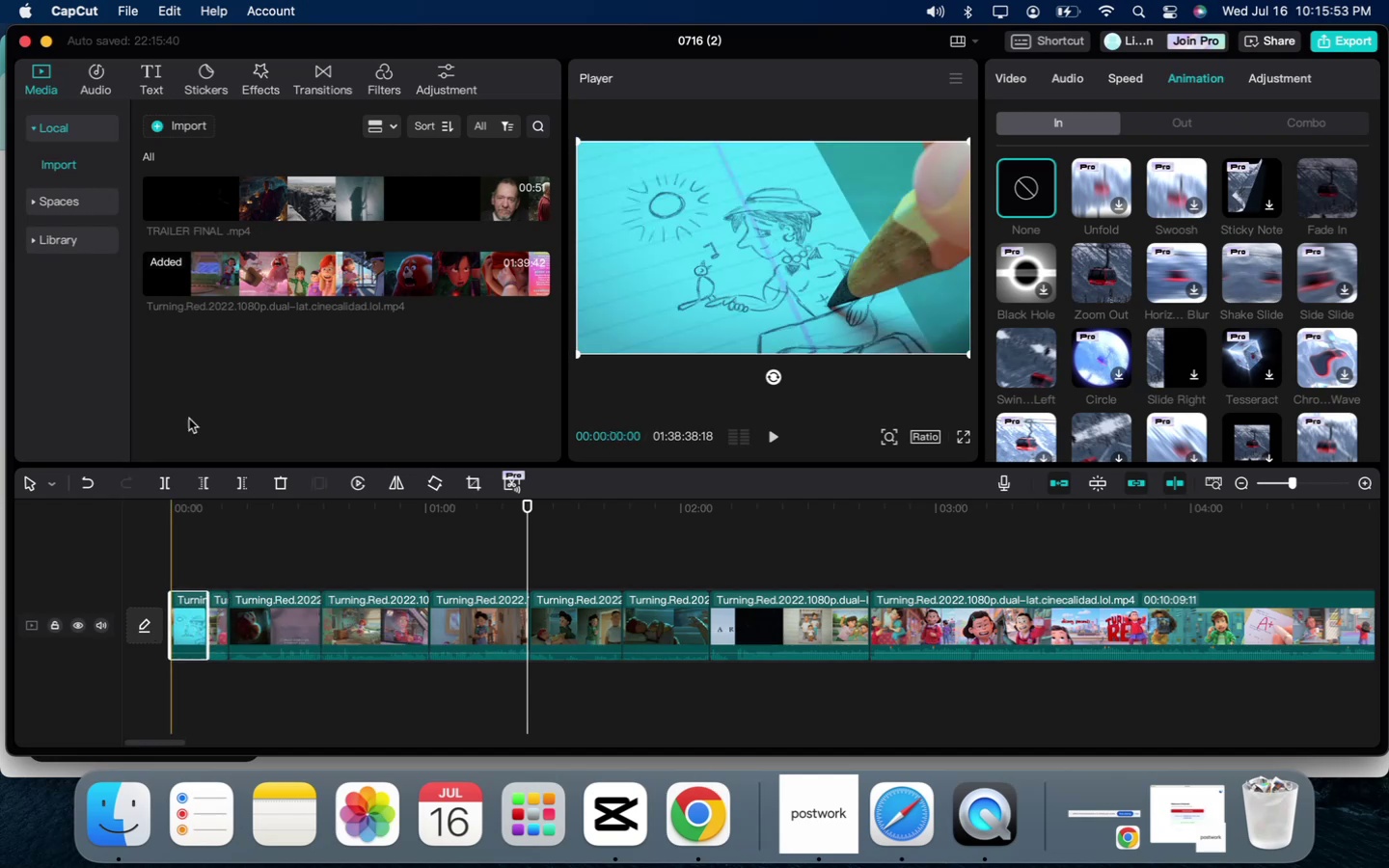 
left_click([98, 76])
 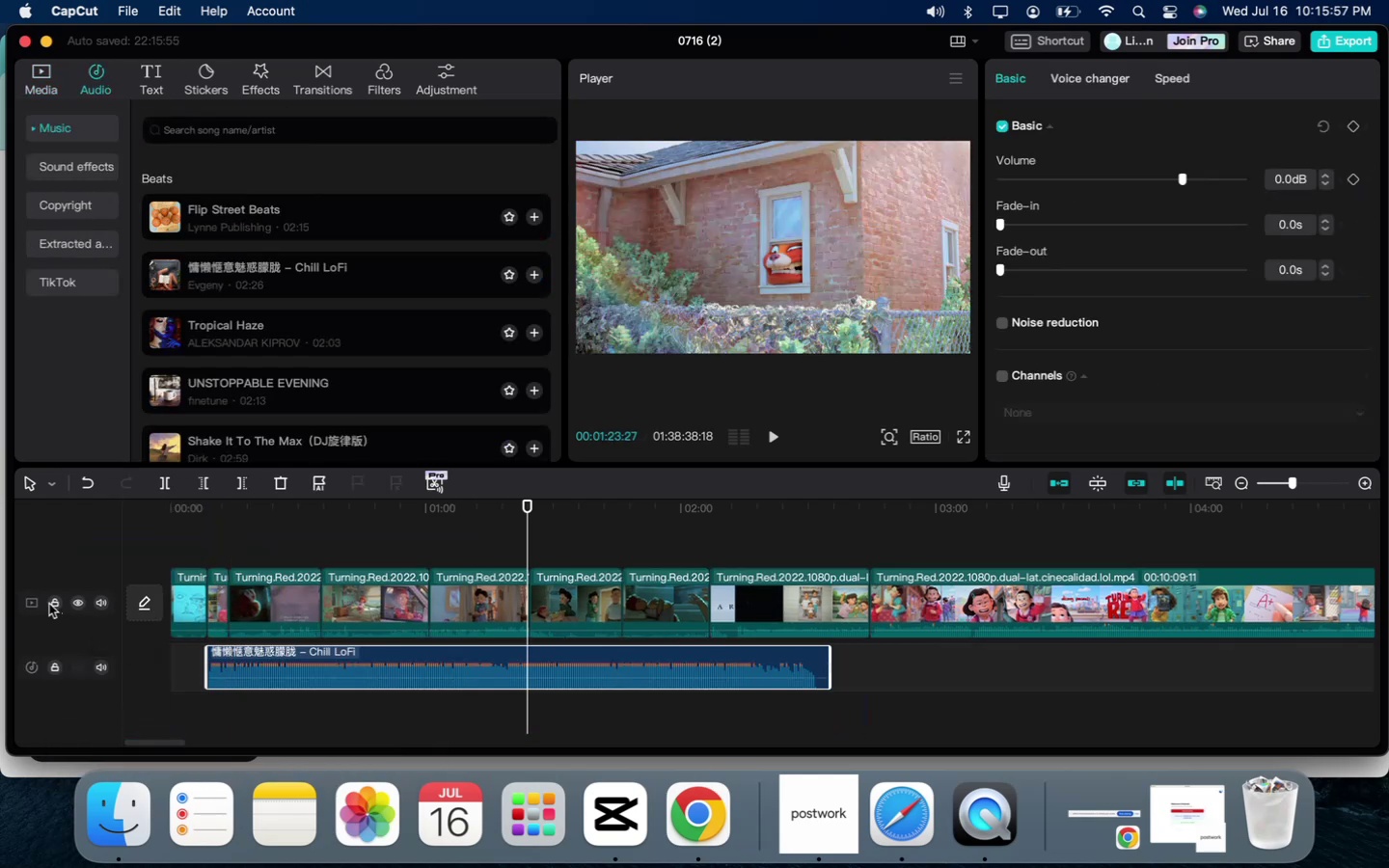 
wait(5.02)
 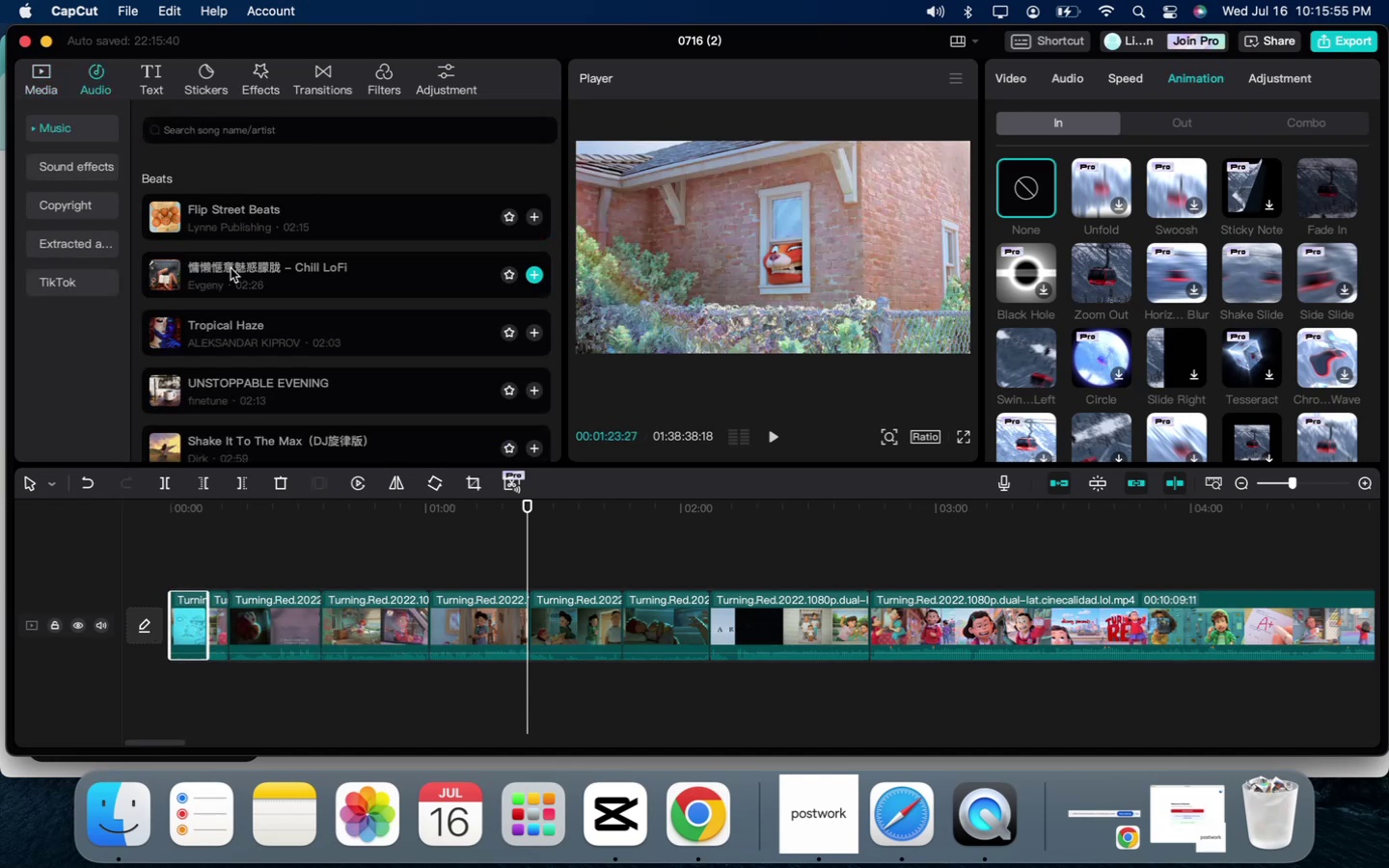 
mouse_move([216, 605])
 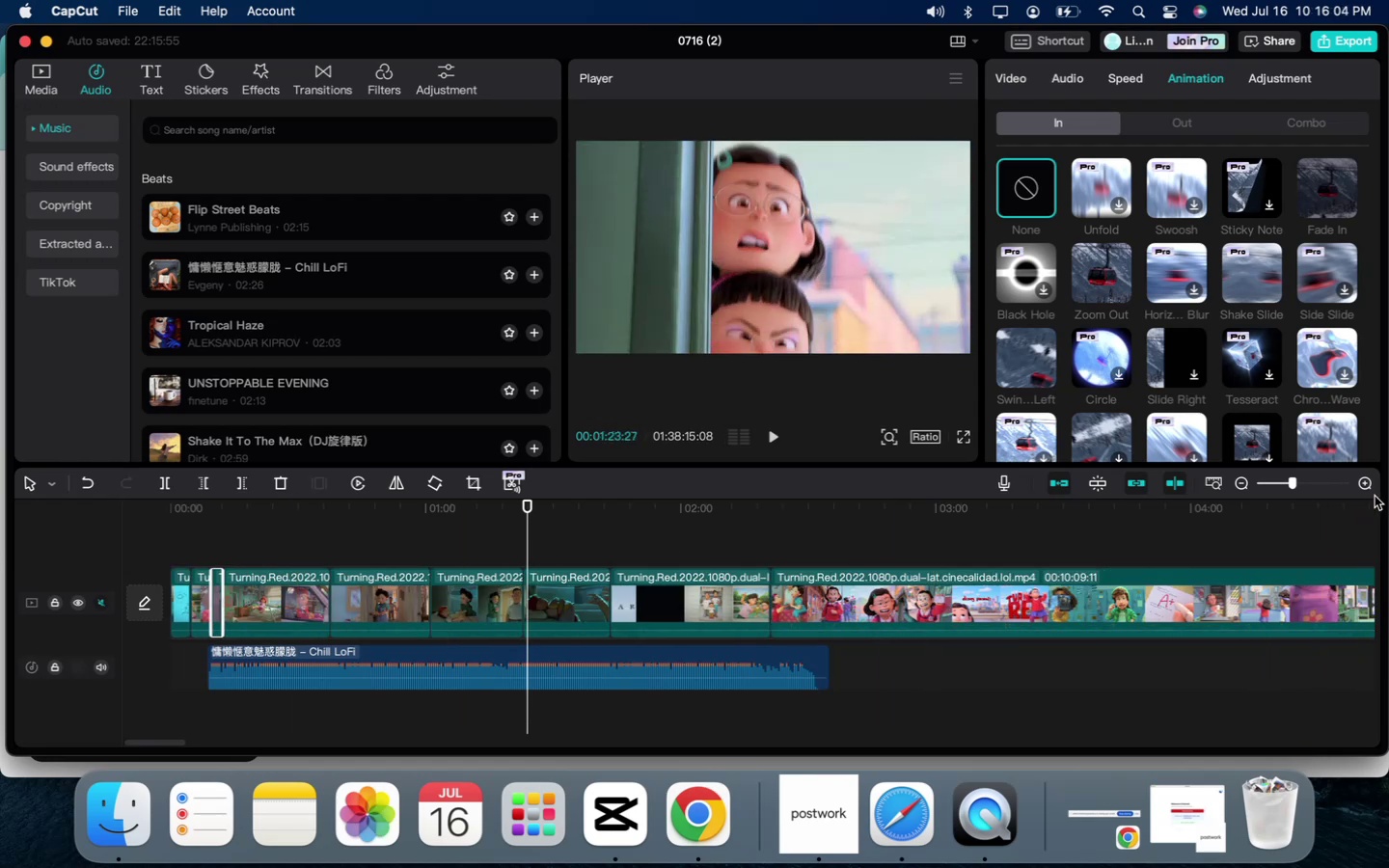 
double_click([1366, 487])
 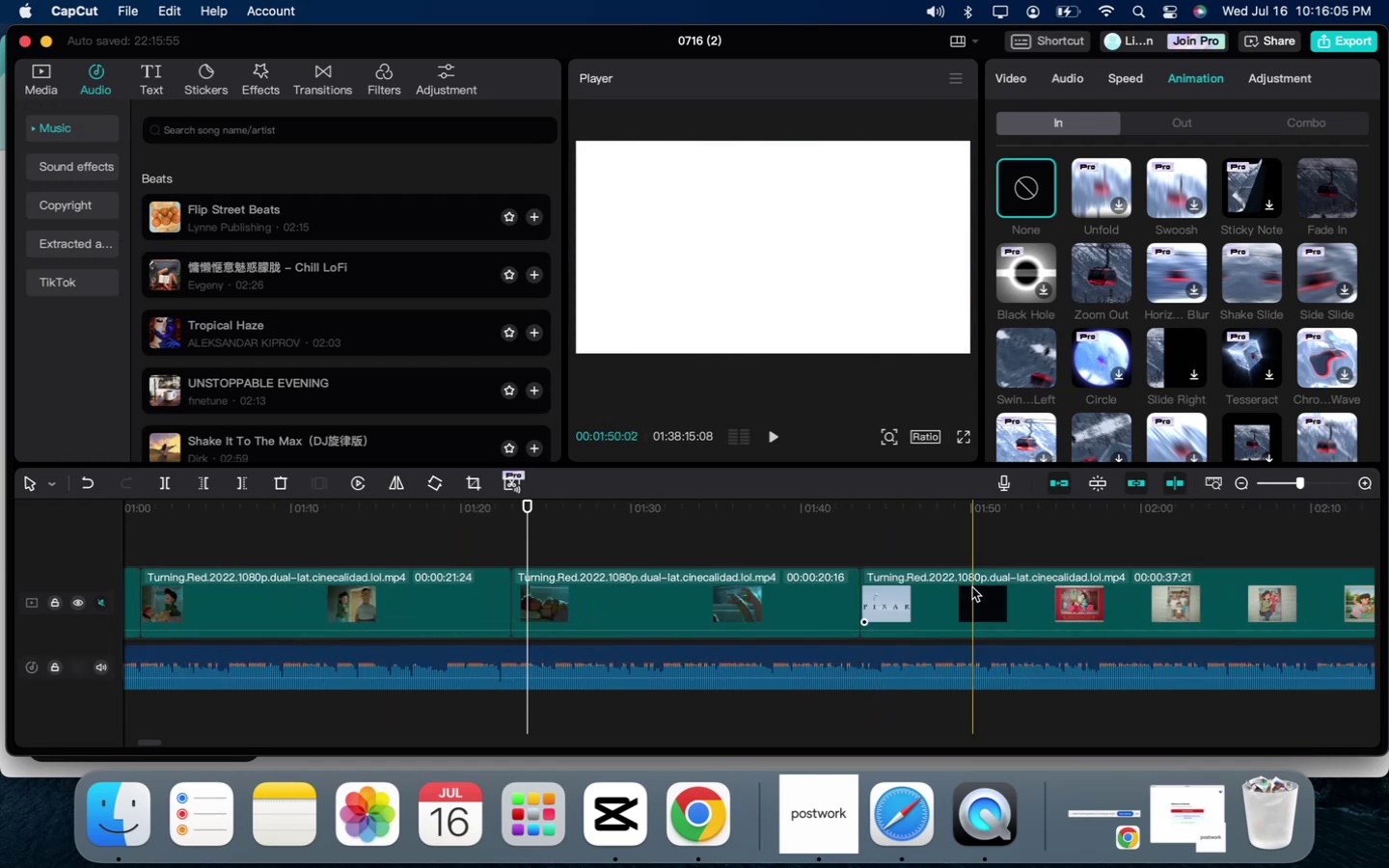 
scroll: coordinate [972, 587], scroll_direction: up, amount: 142.0
 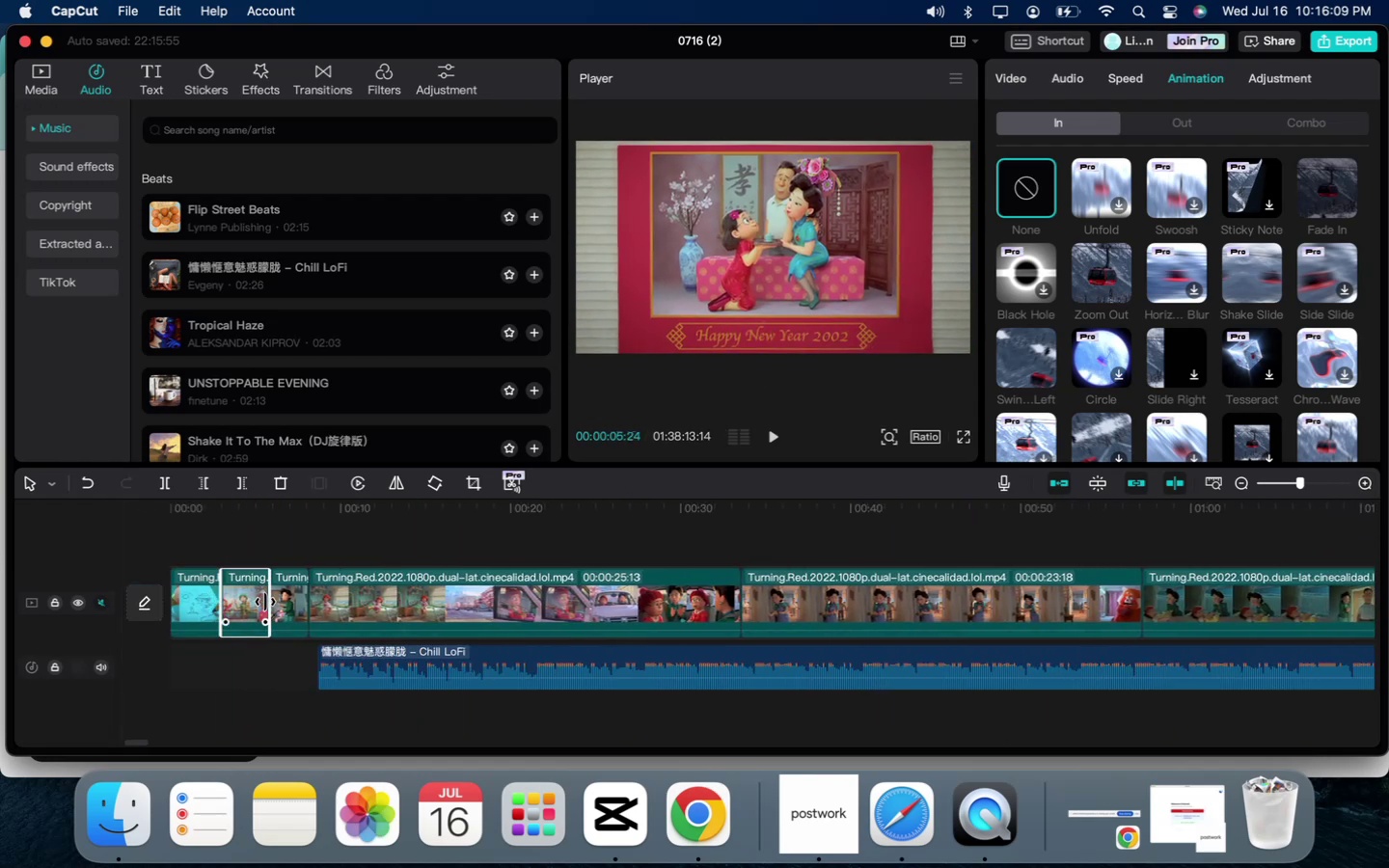 
wait(8.21)
 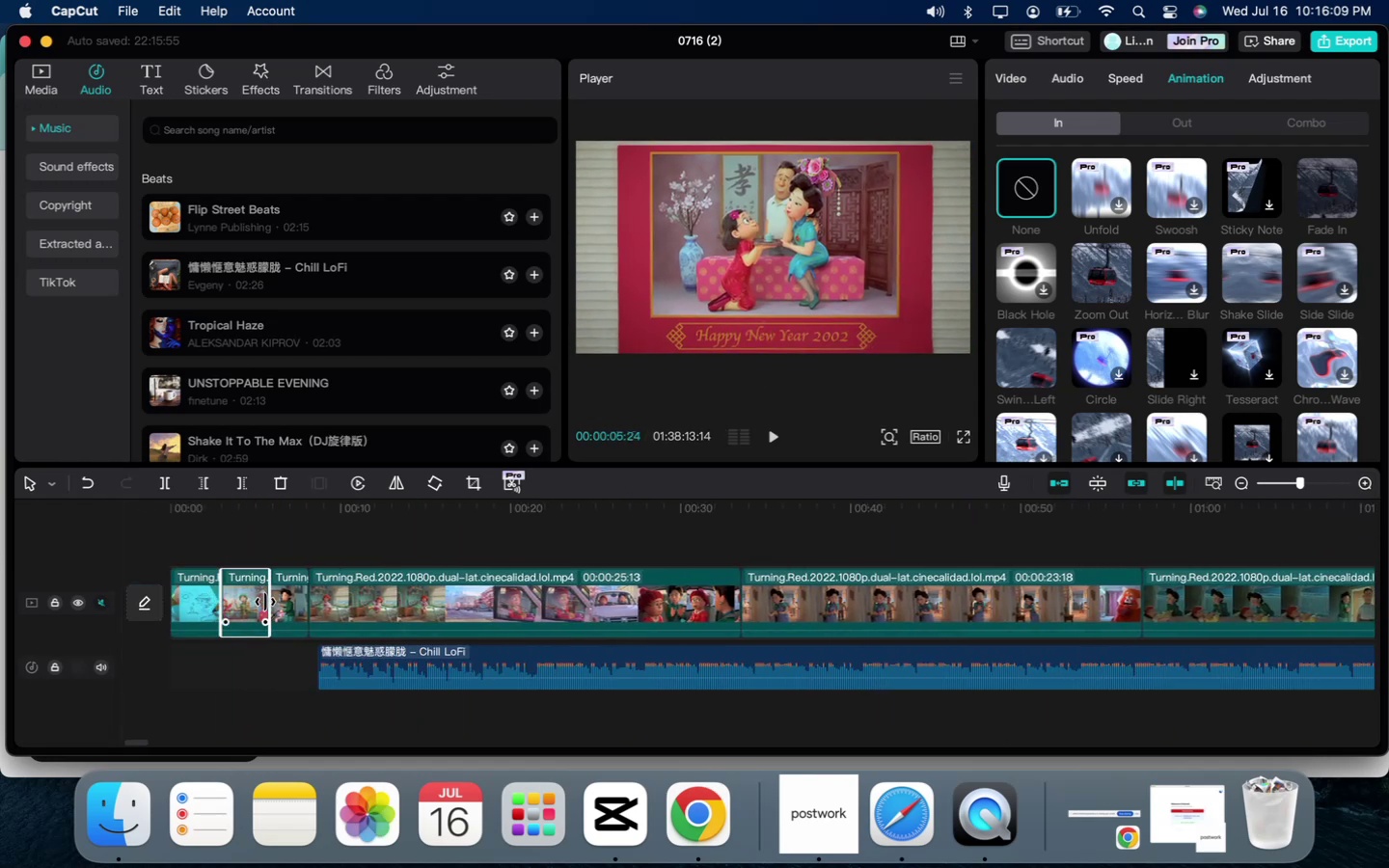 
key(B)
 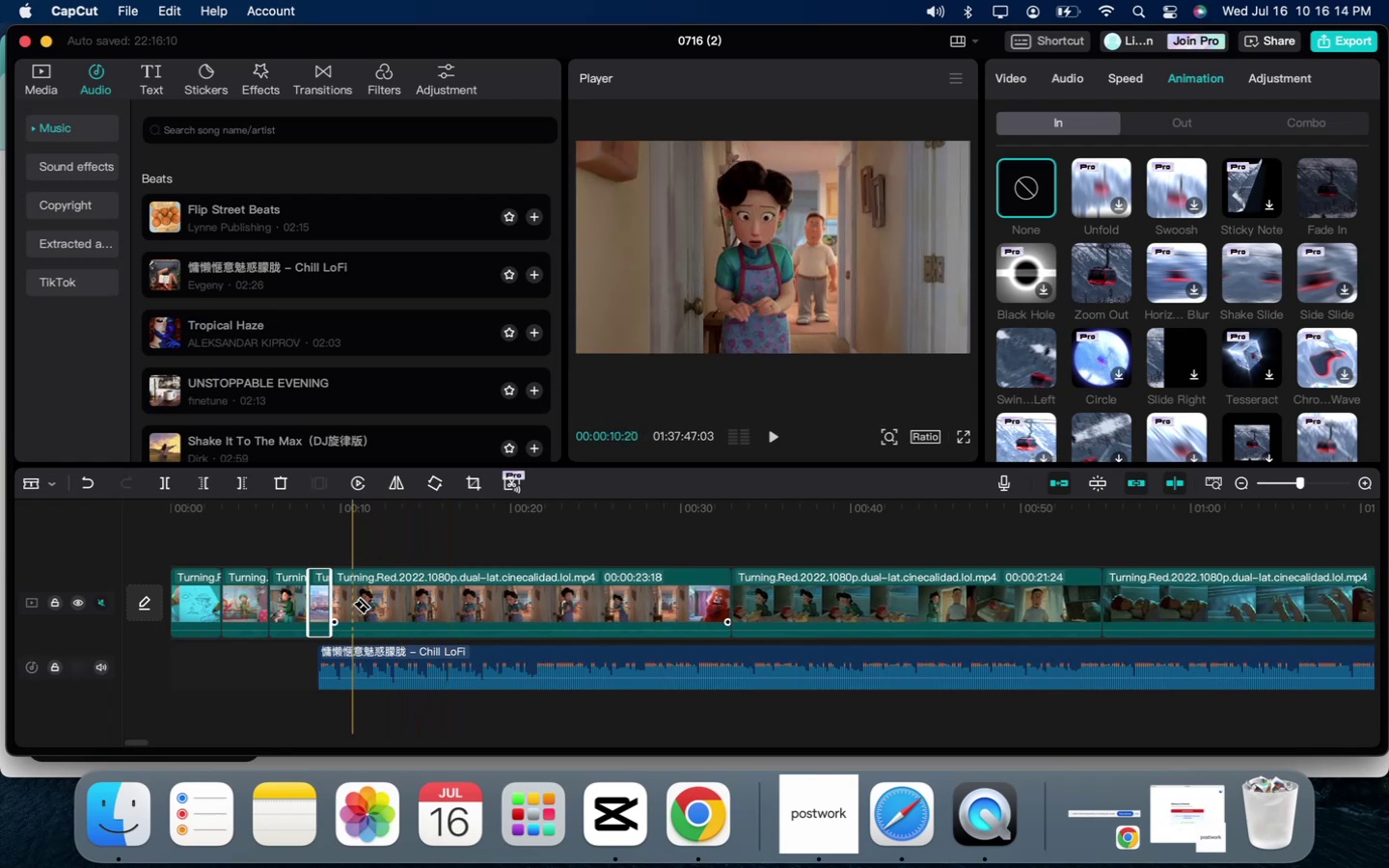 
left_click([352, 604])
 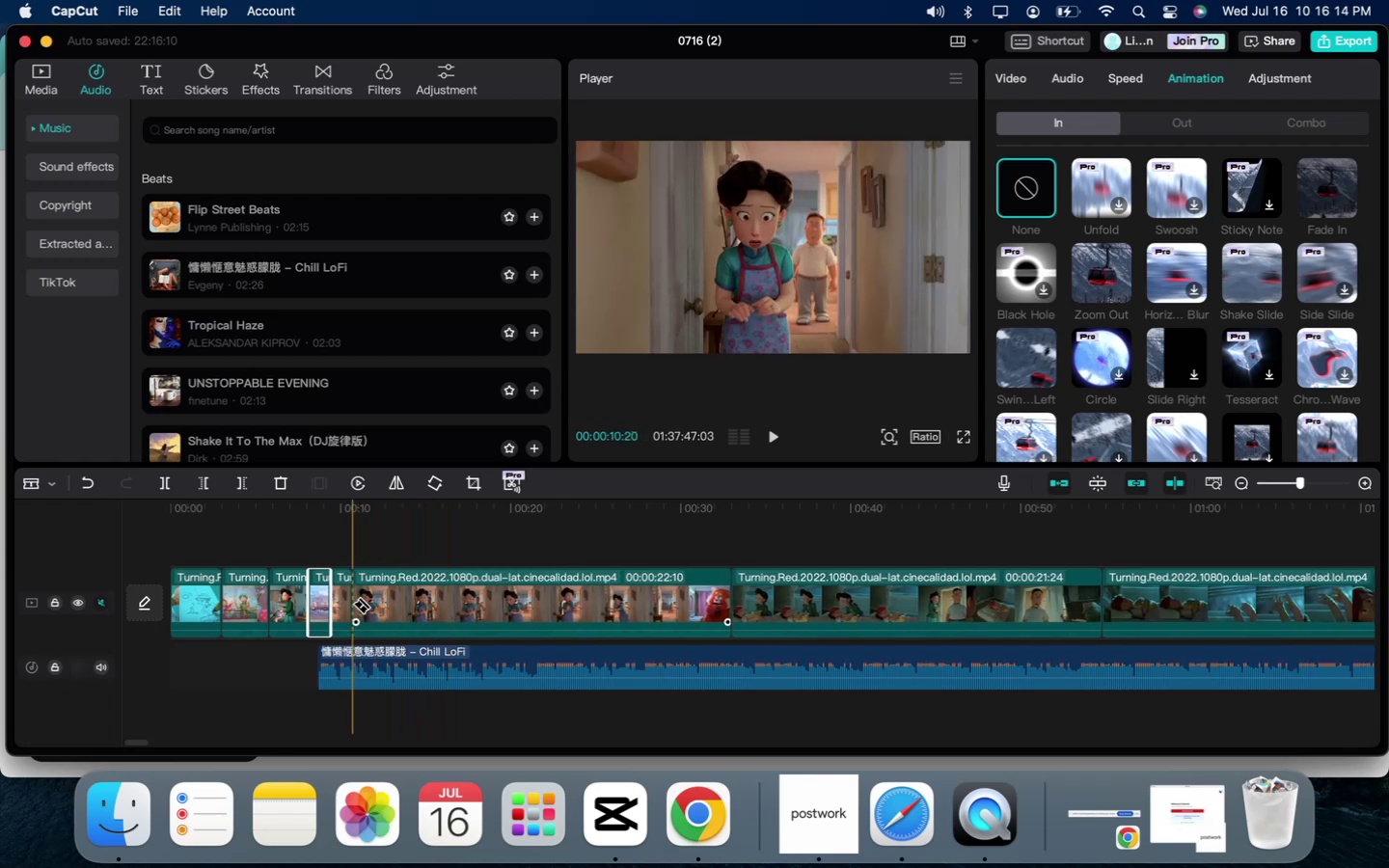 
key(A)
 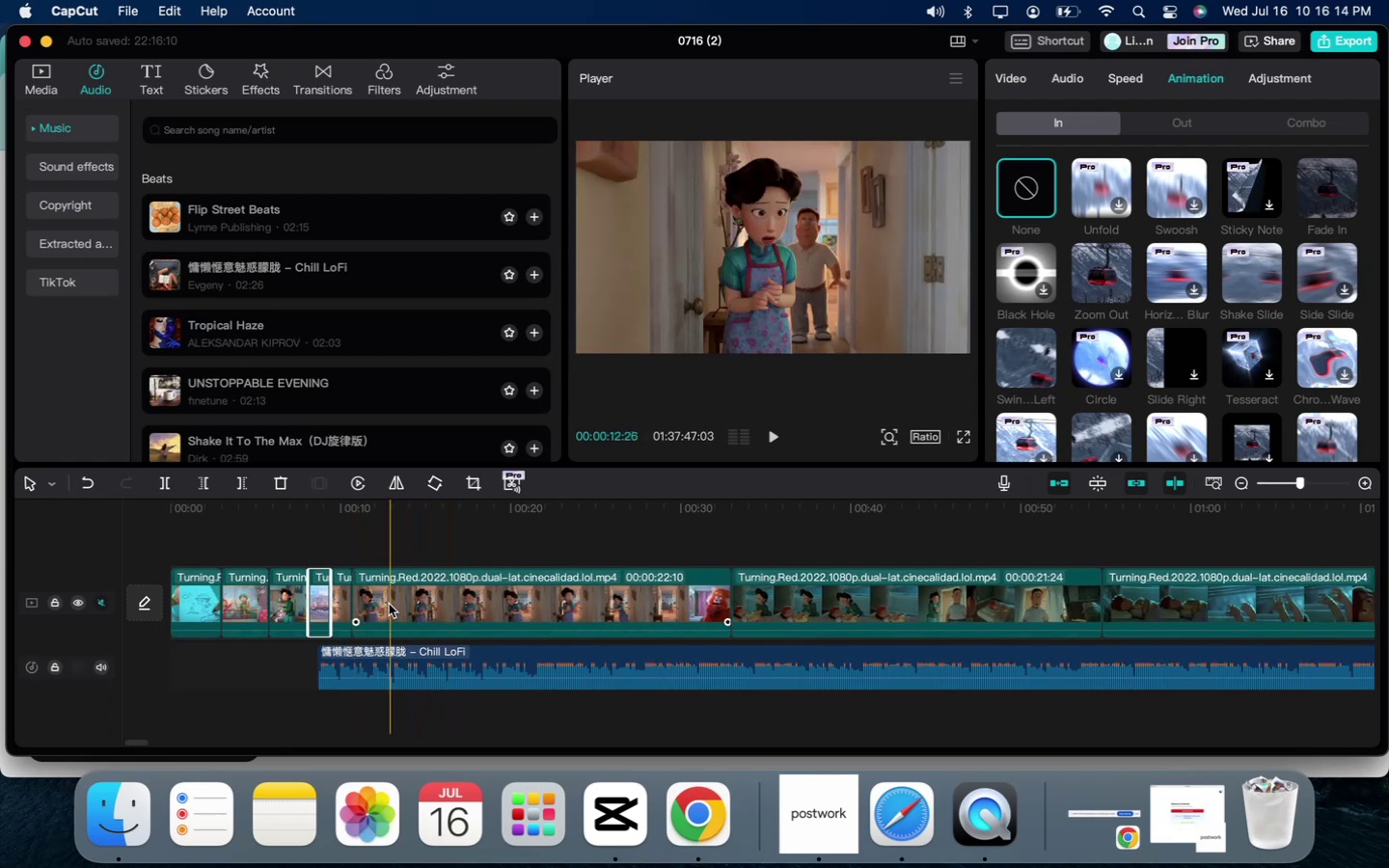 
double_click([389, 604])
 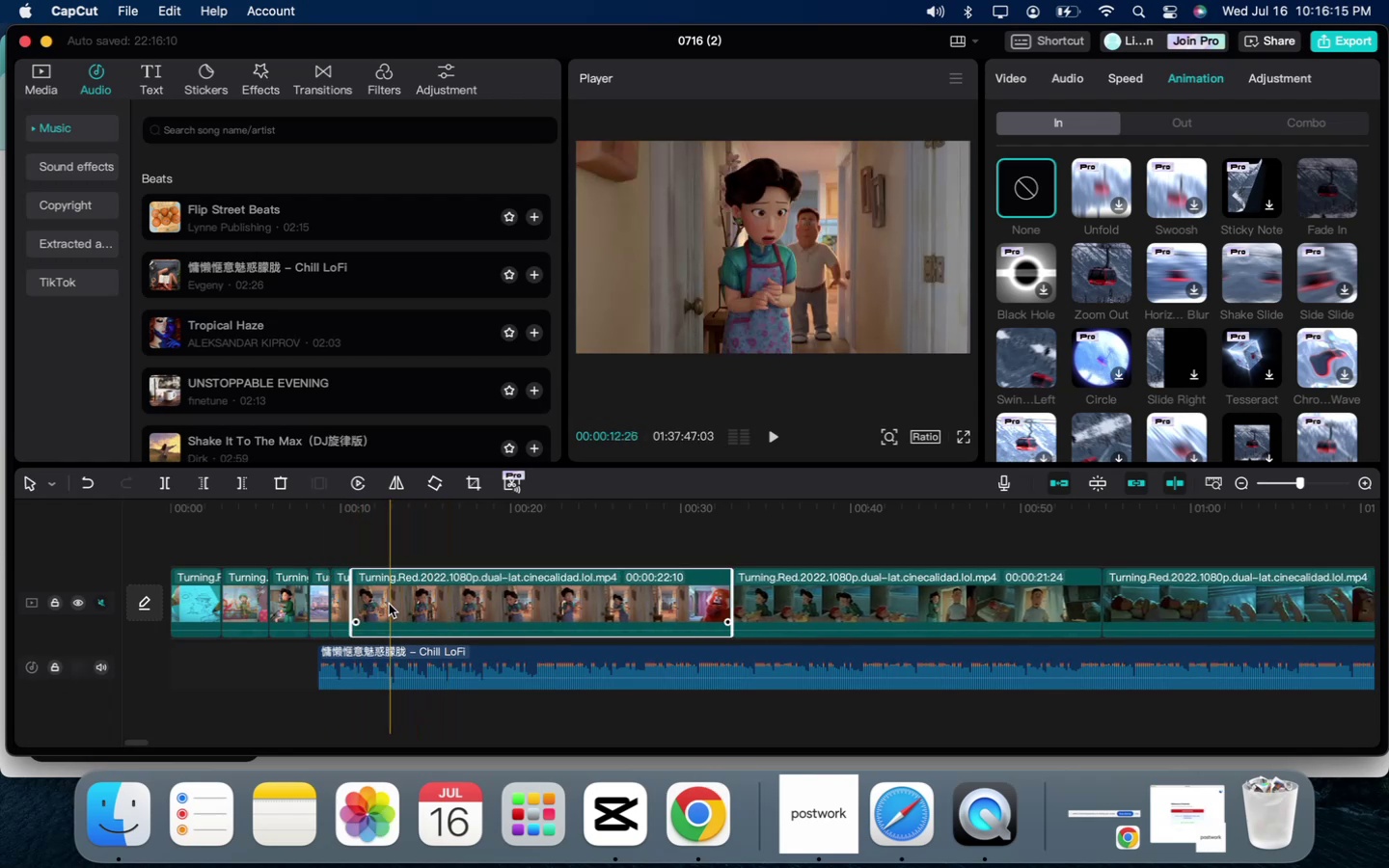 
key(Backspace)
 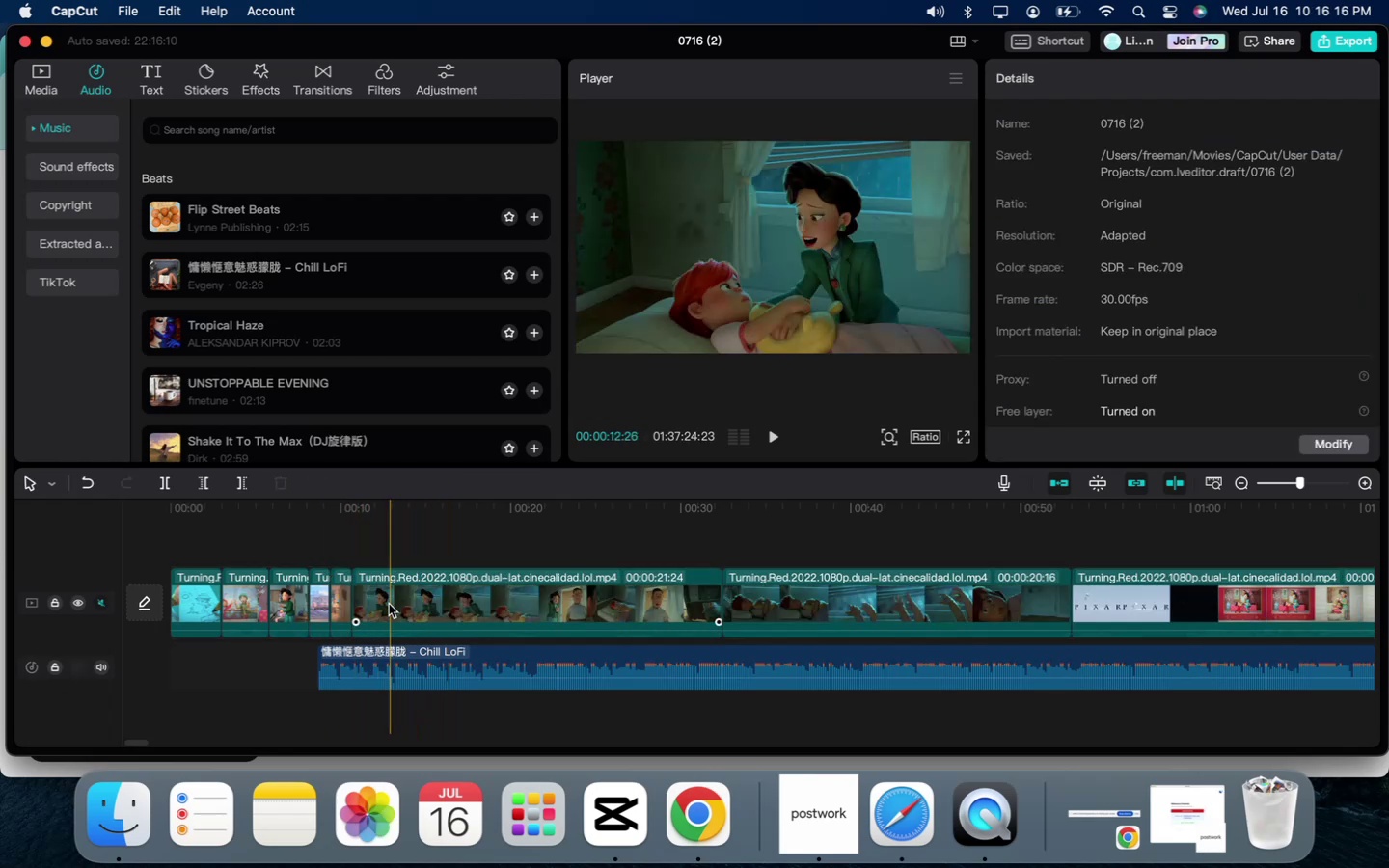 
key(B)
 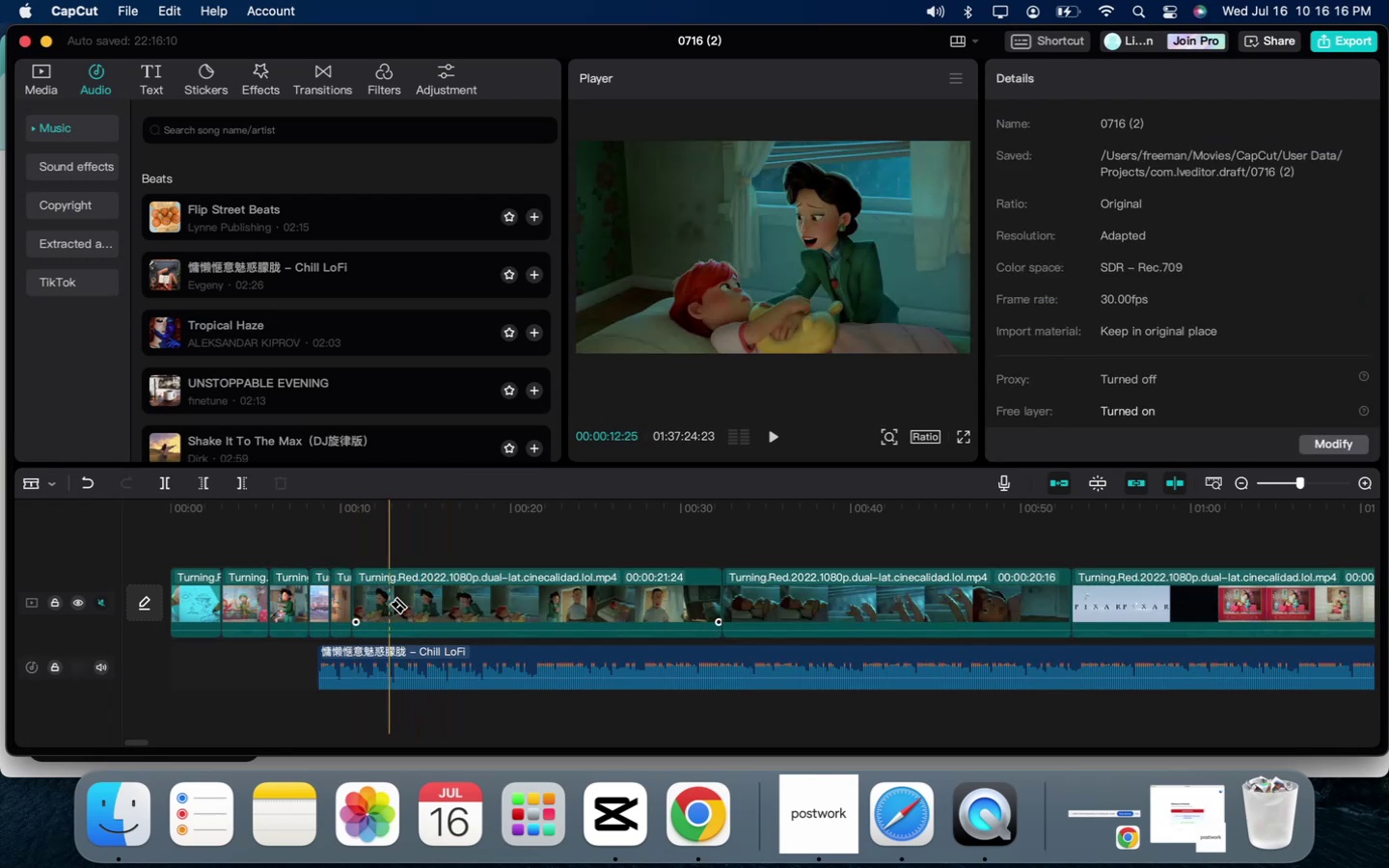 
left_click([389, 604])
 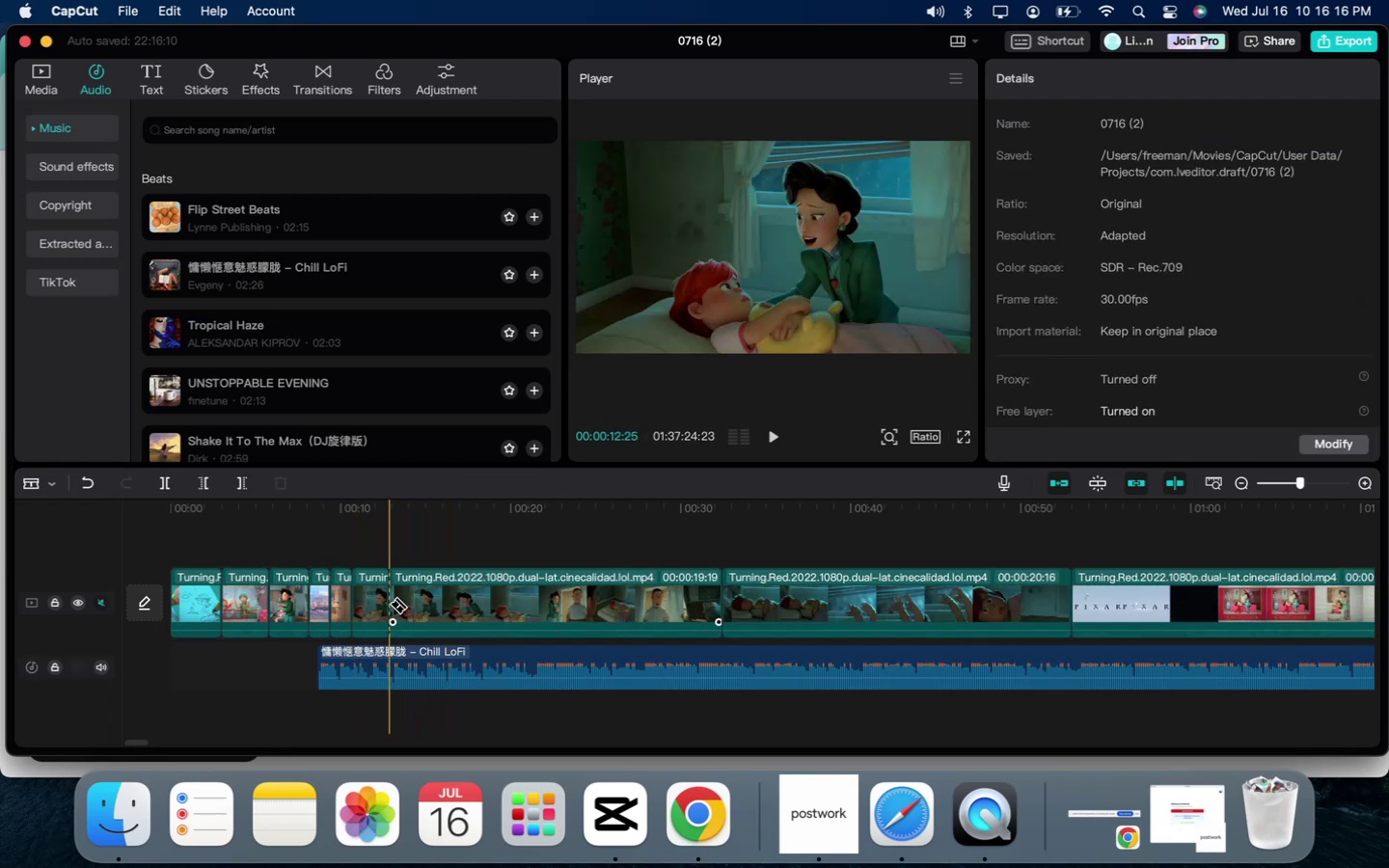 
key(A)
 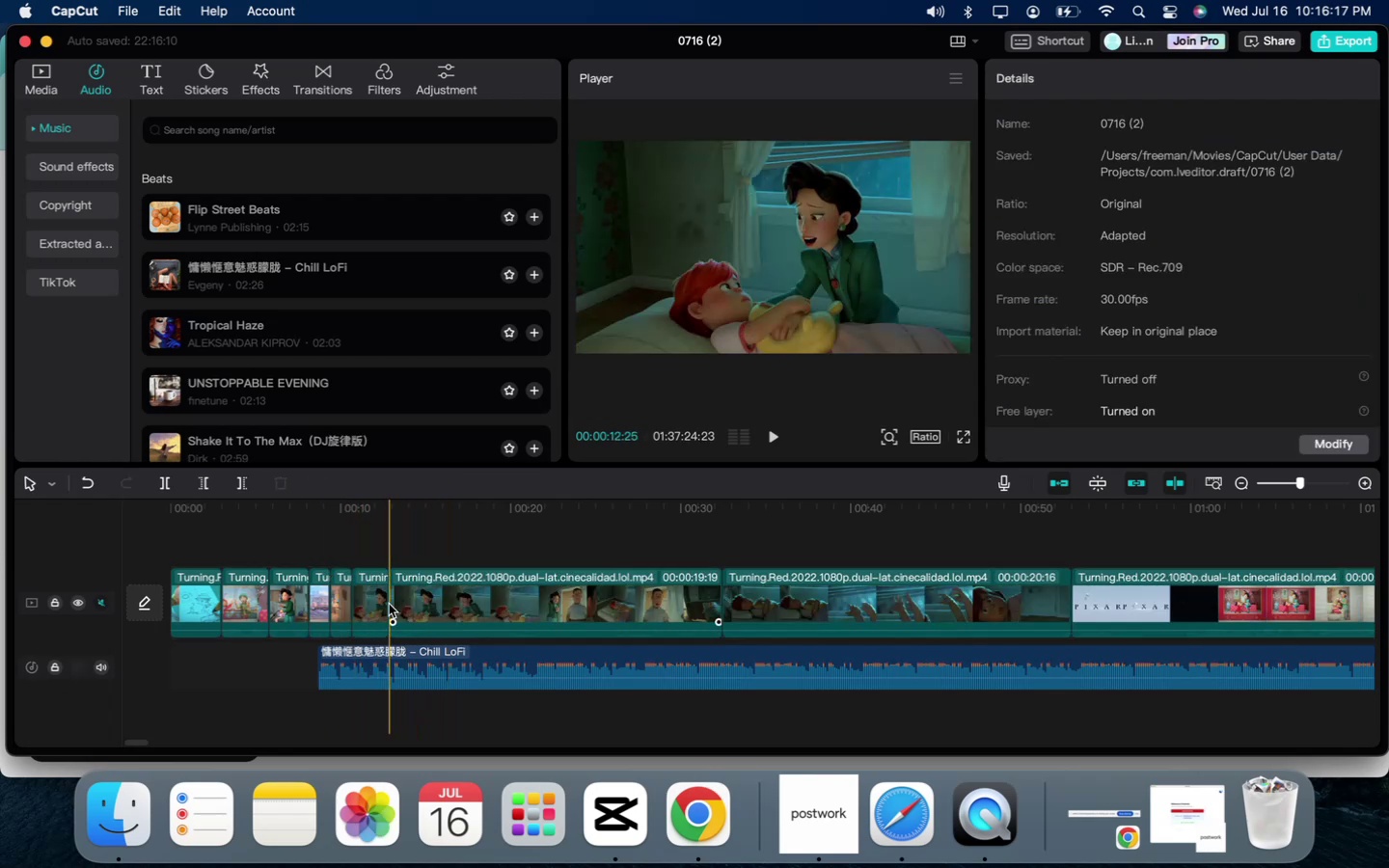 
key(Backspace)
 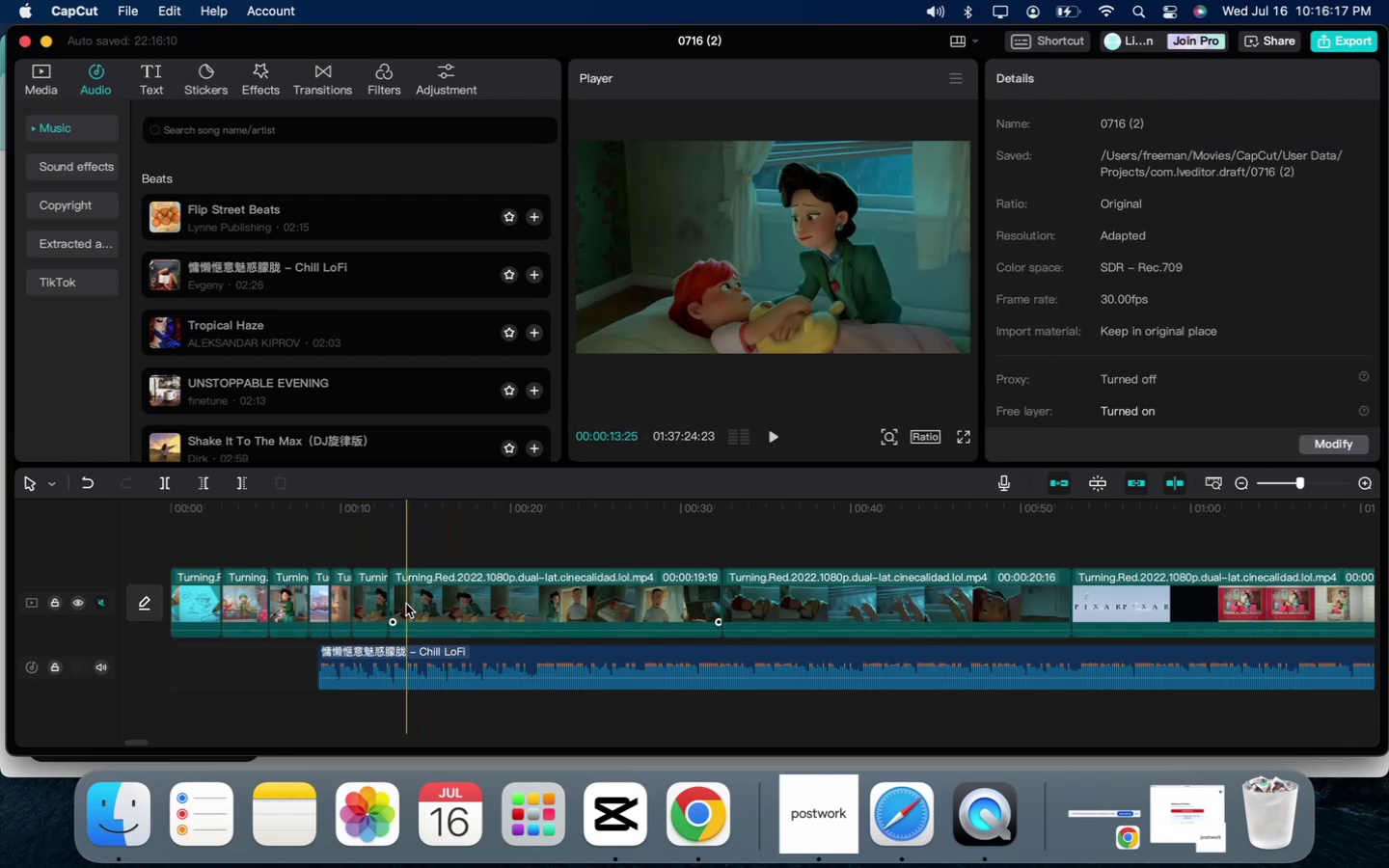 
key(Backspace)
 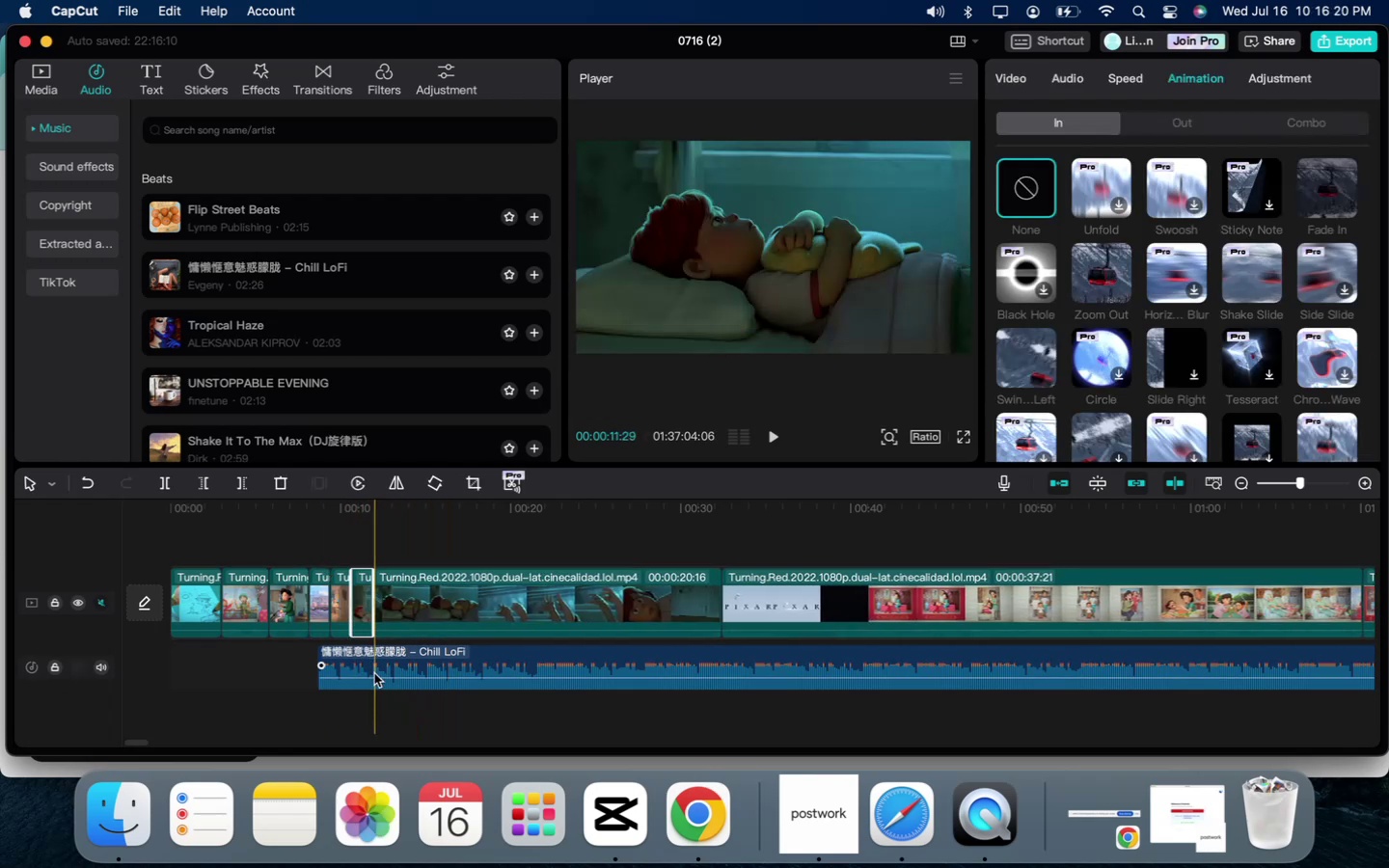 
left_click([191, 536])
 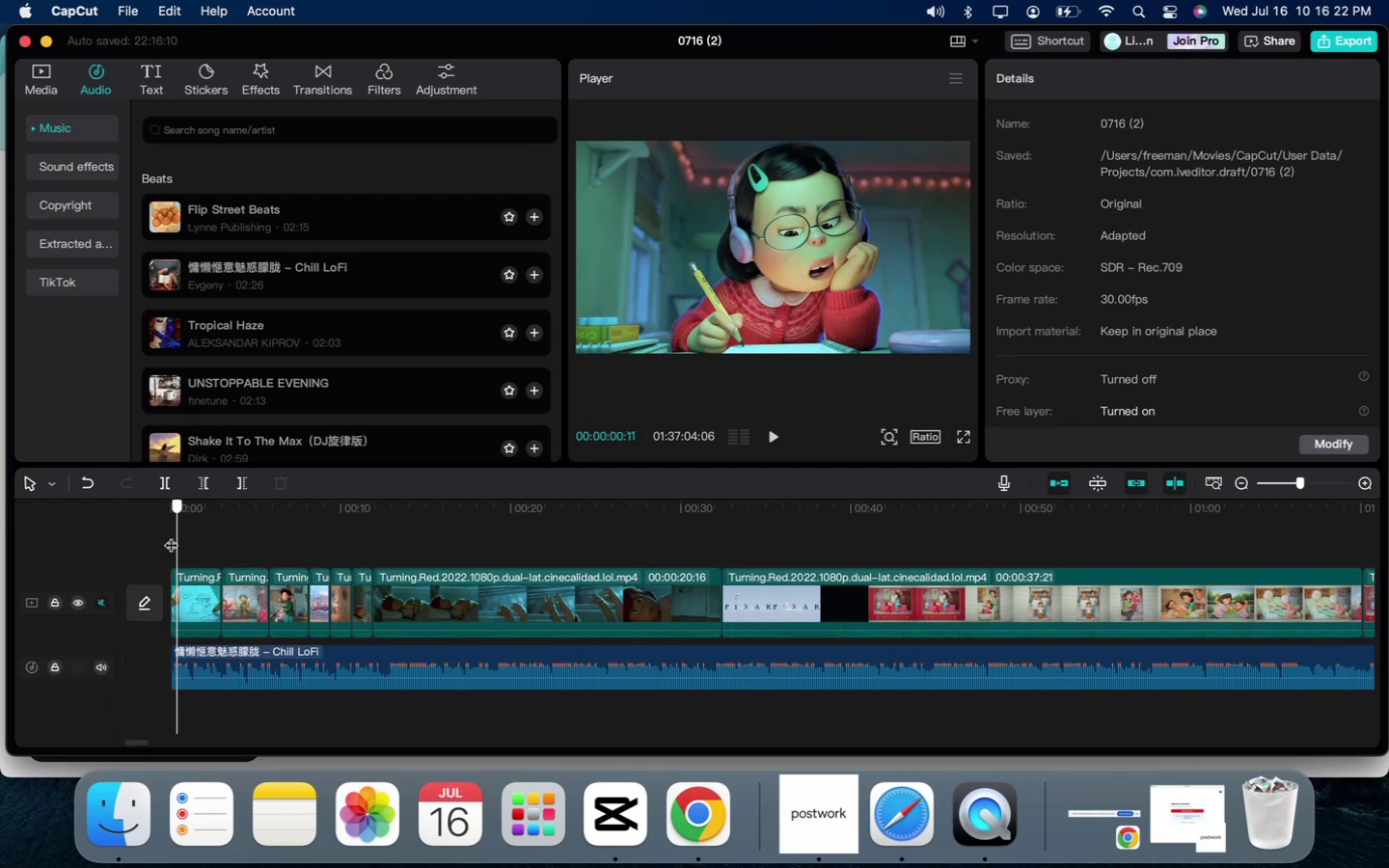 
key(Space)
 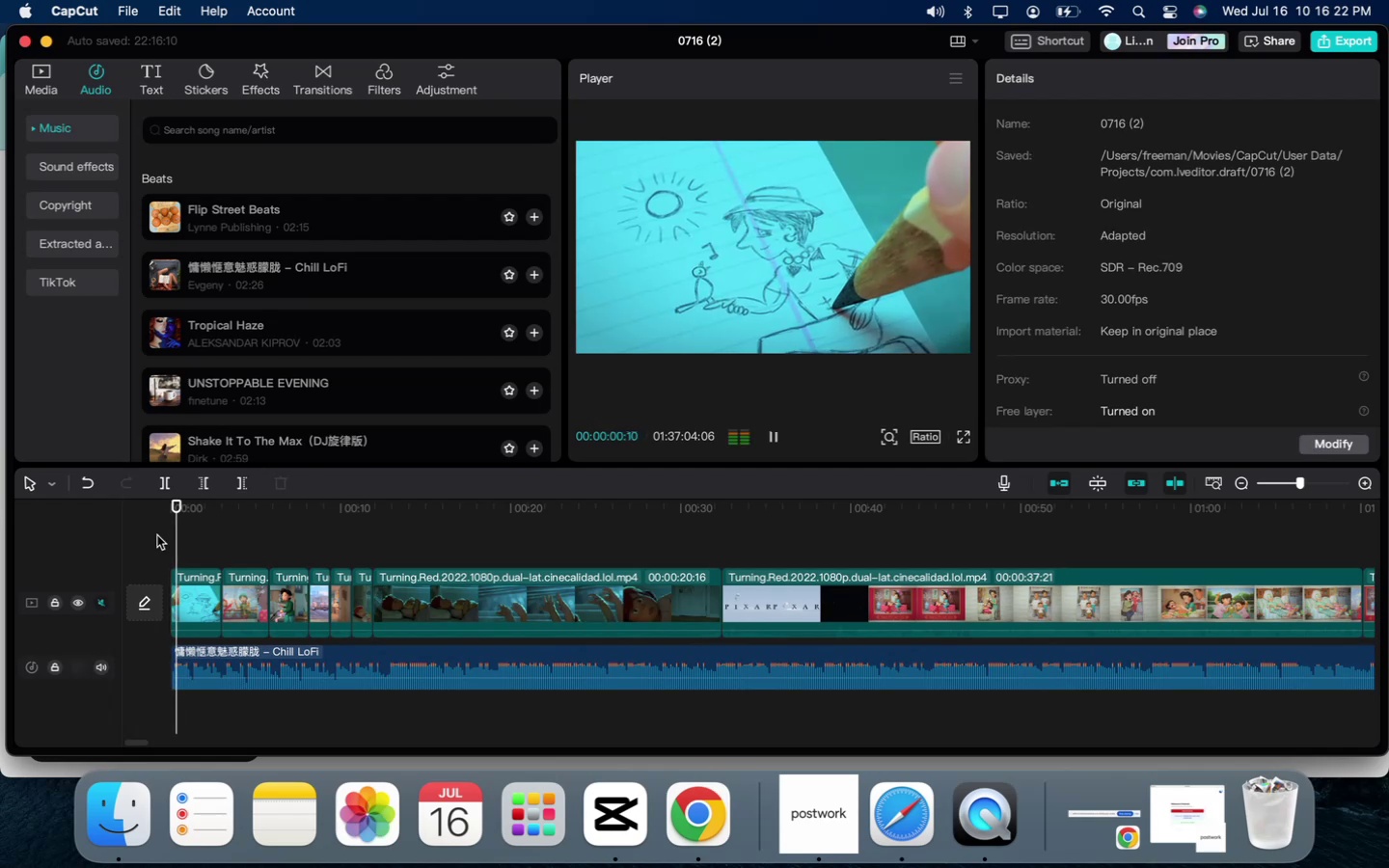 
key(Space)
 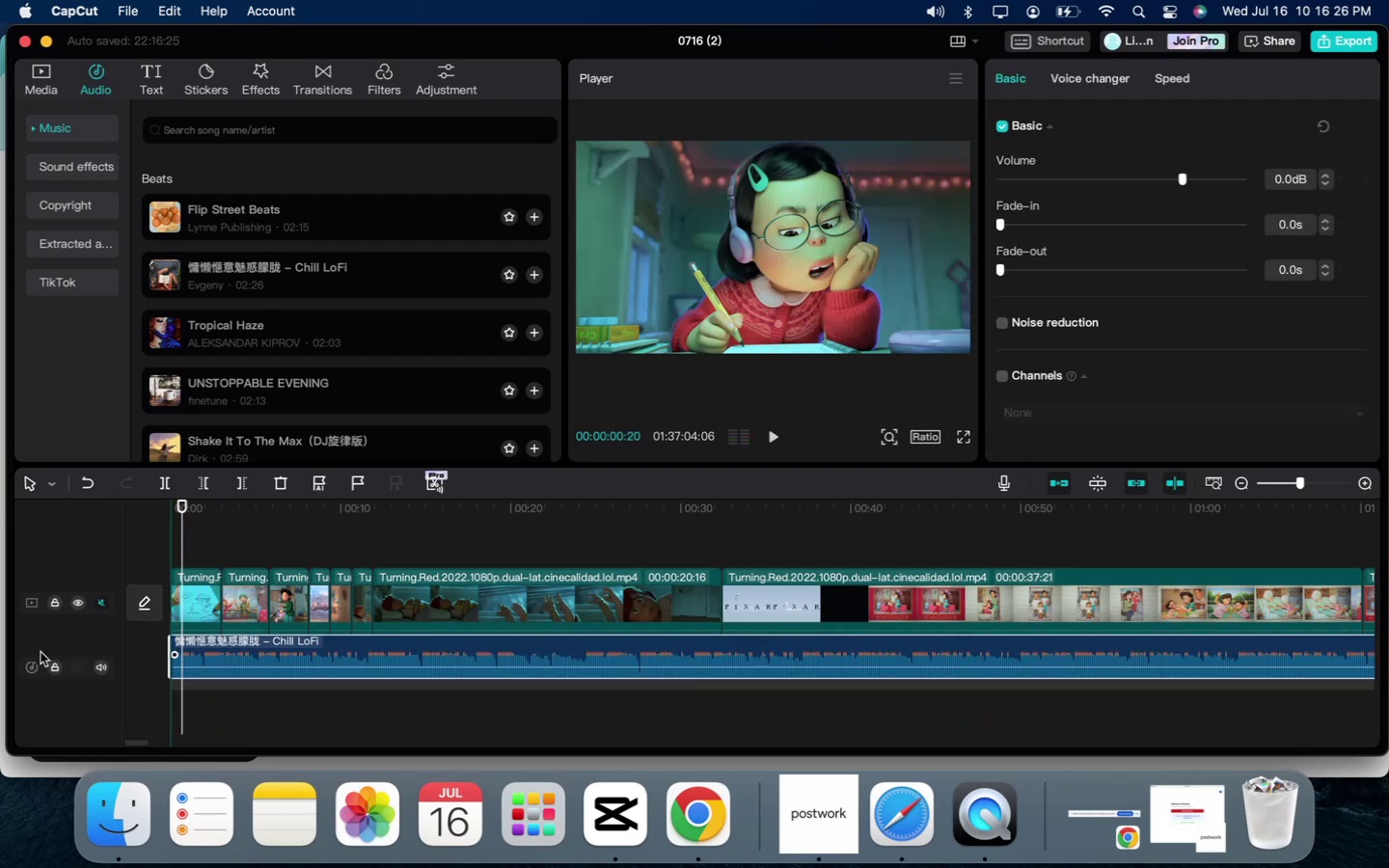 
key(Space)
 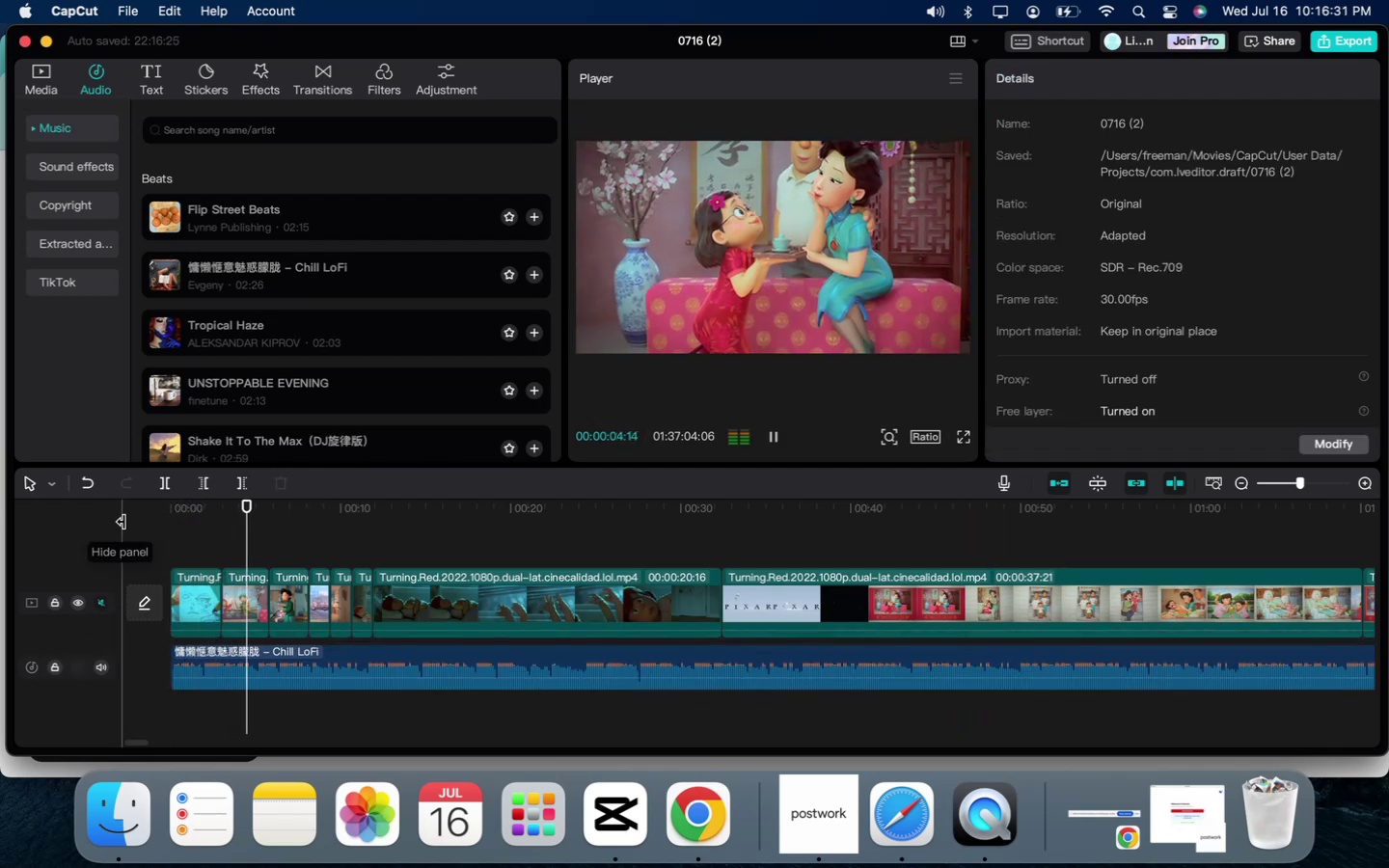 
wait(5.99)
 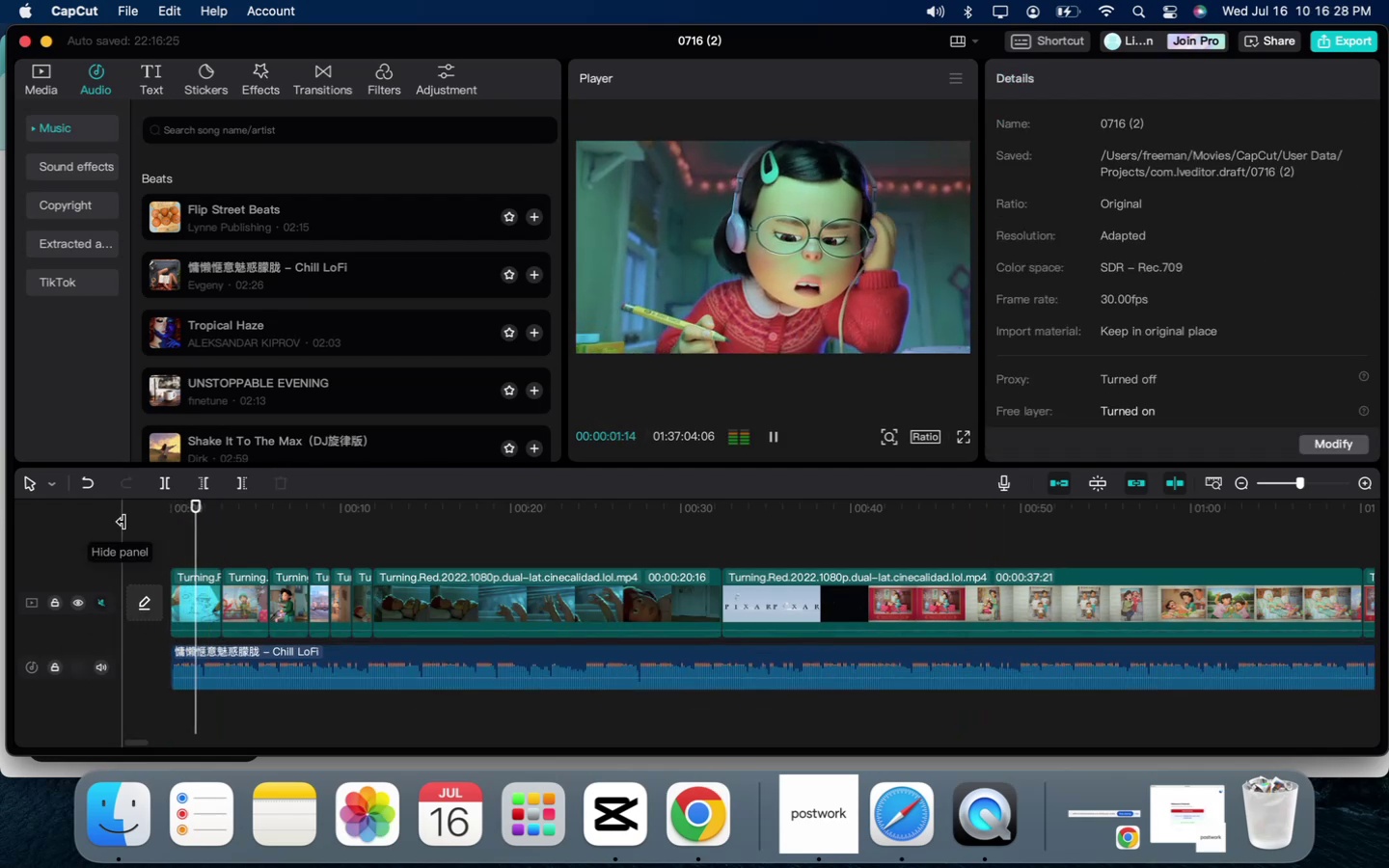 
key(Space)
 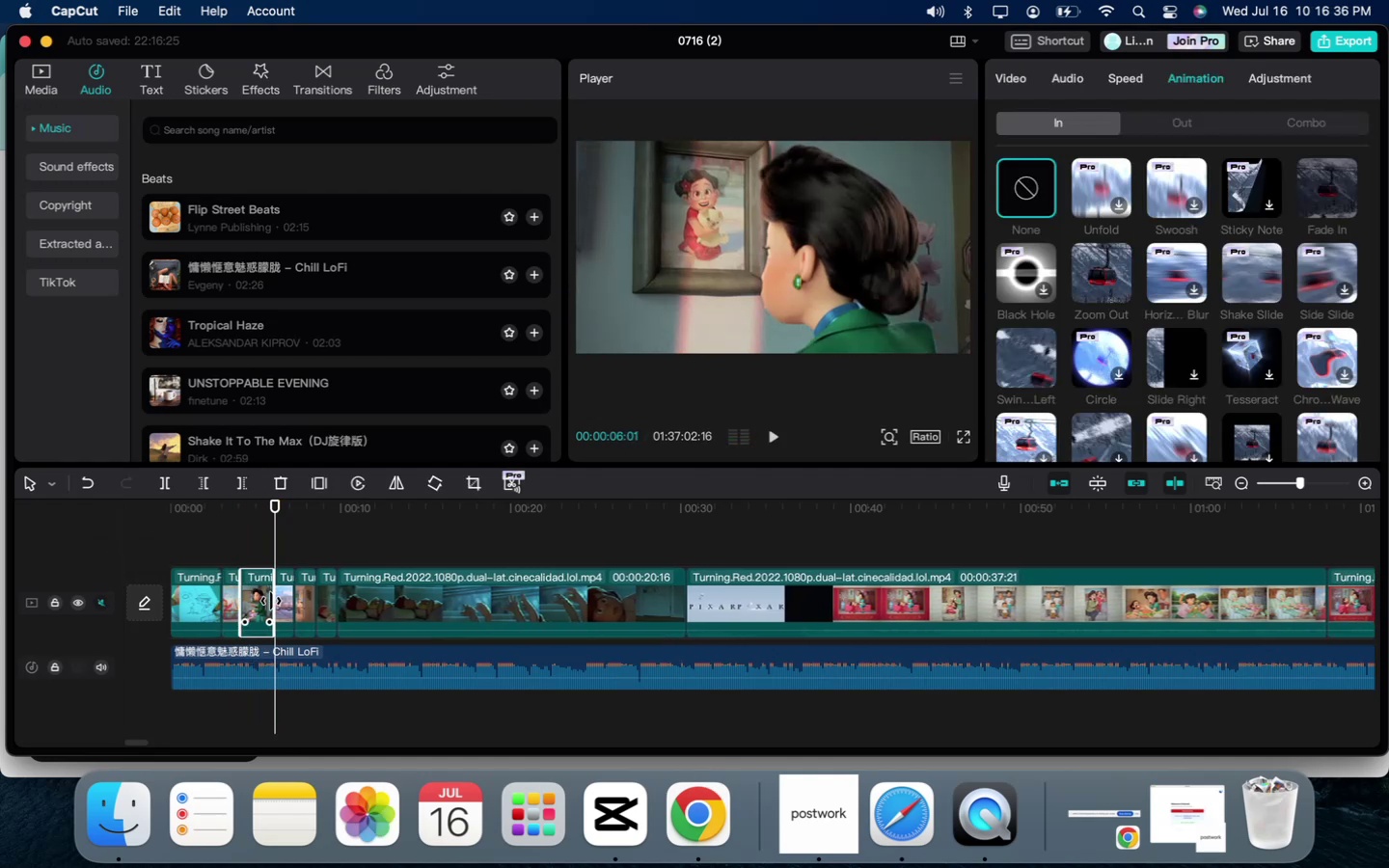 
key(B)
 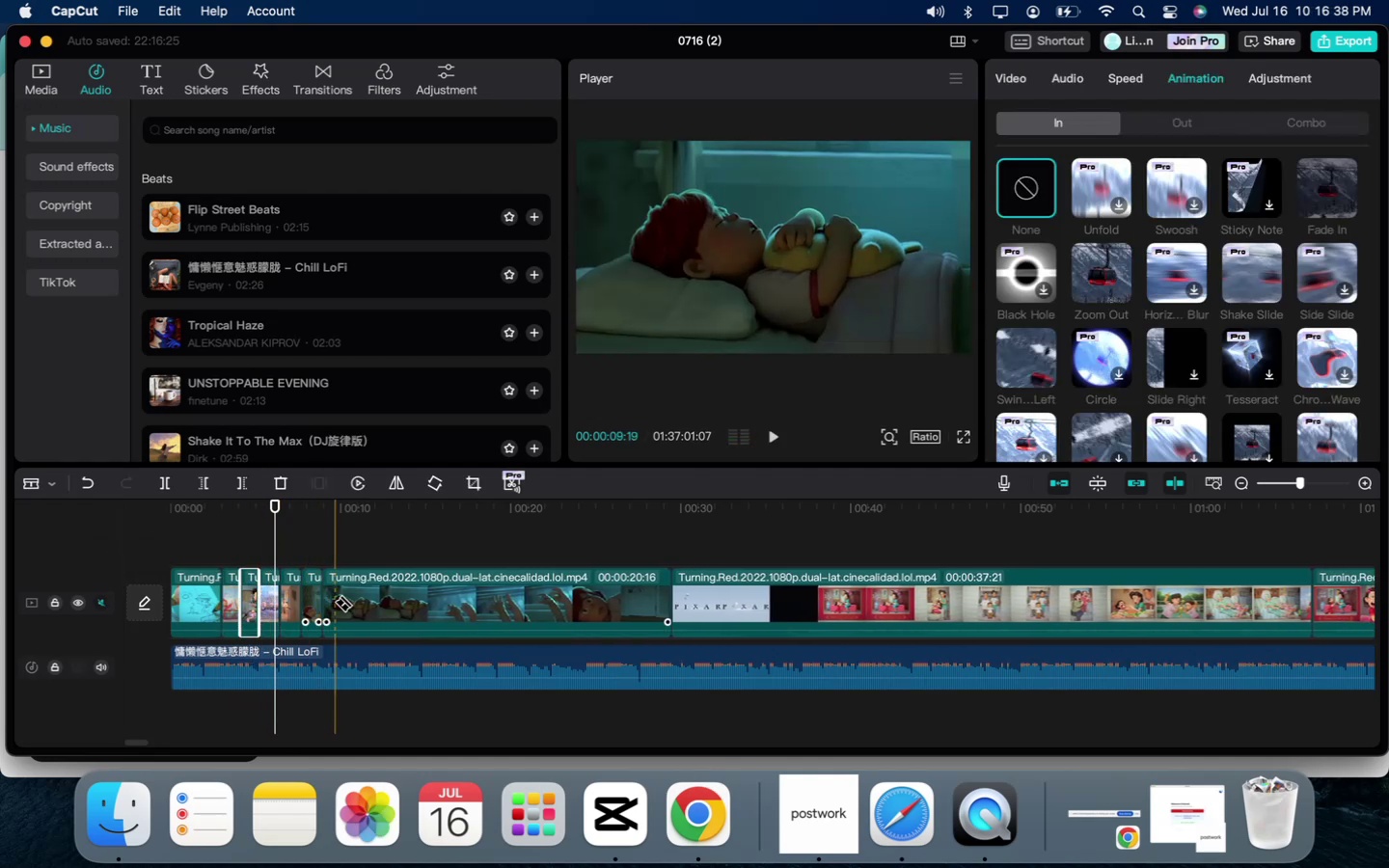 
left_click([337, 603])
 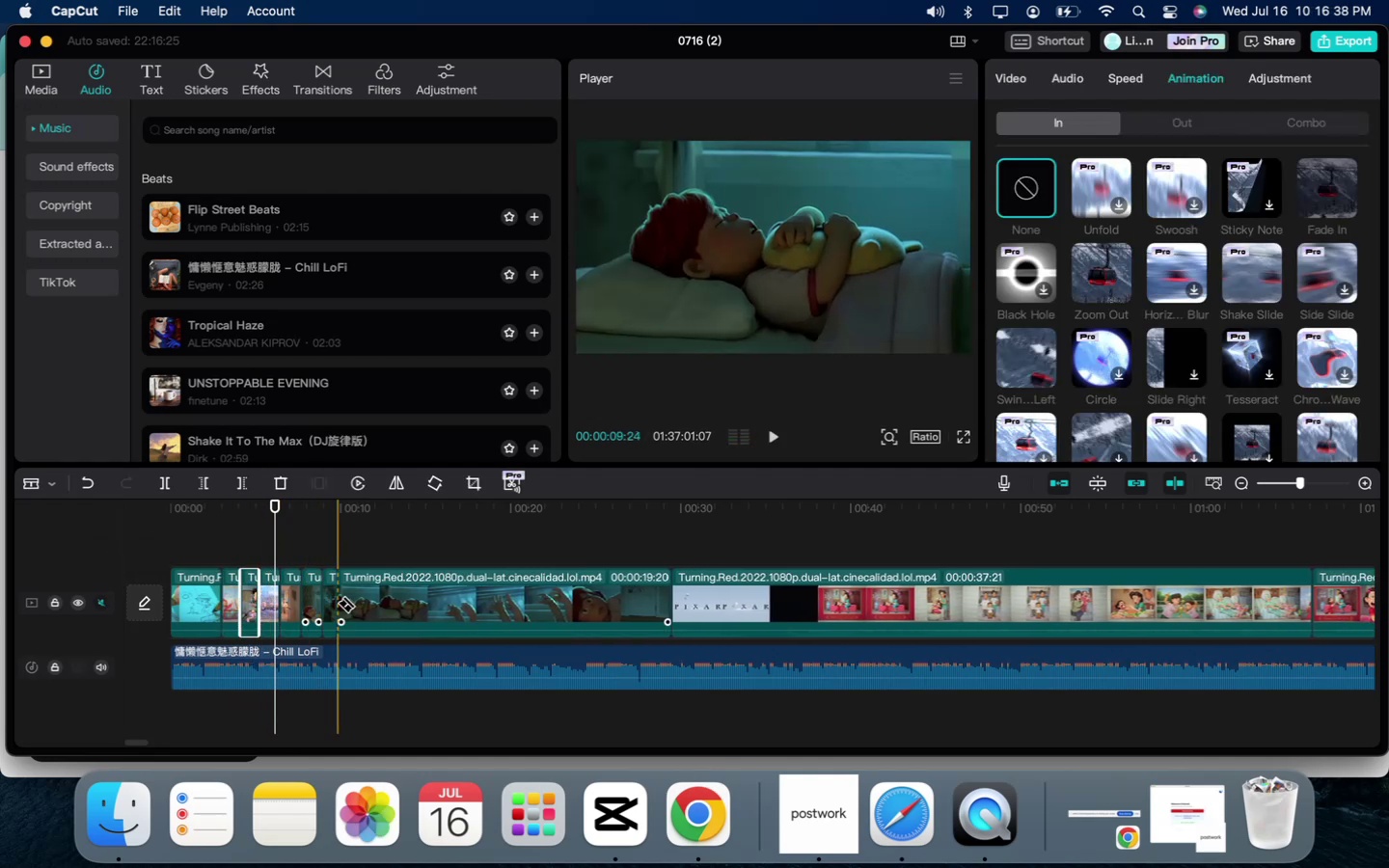 
key(A)
 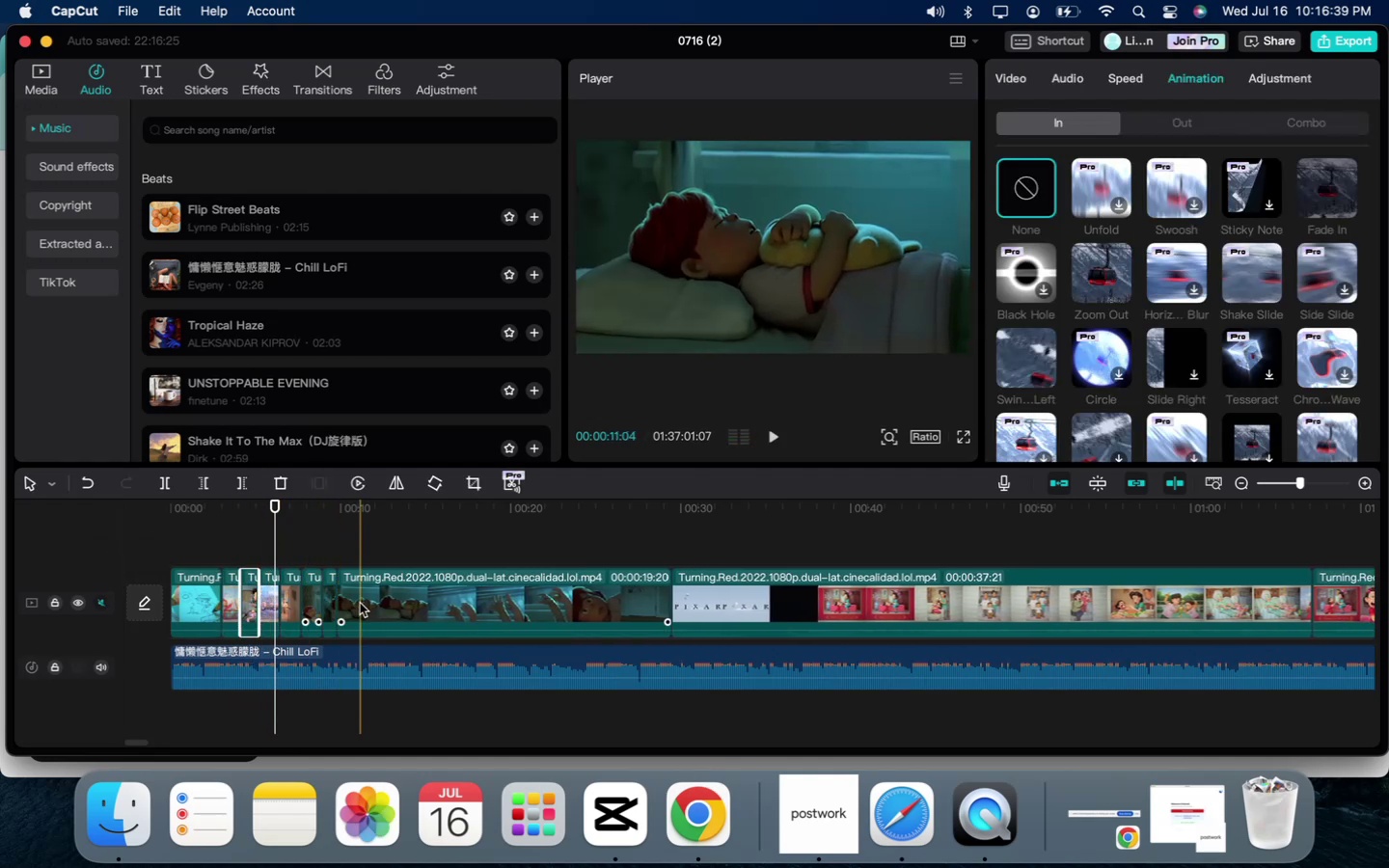 
double_click([360, 603])
 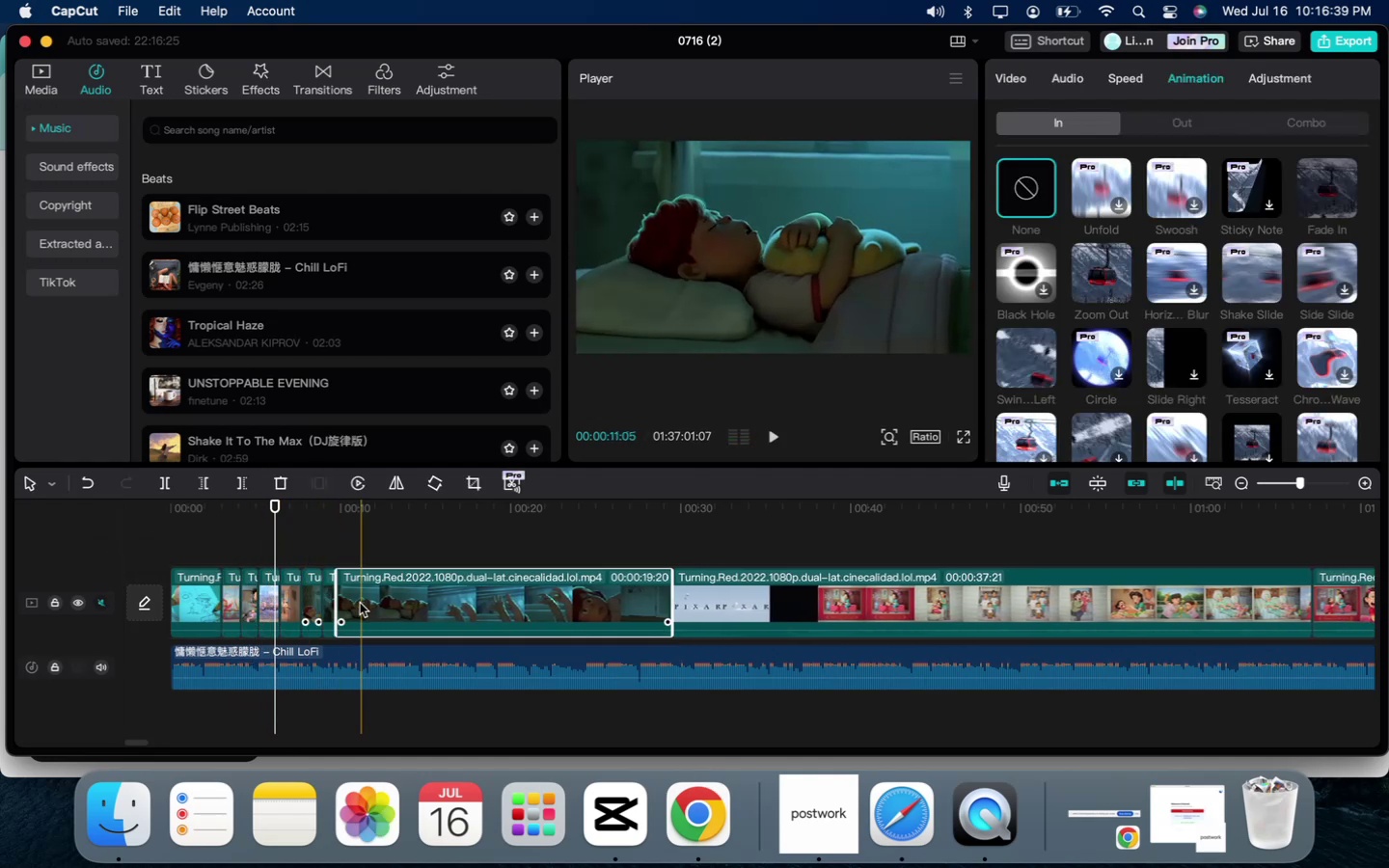 
key(Backspace)
 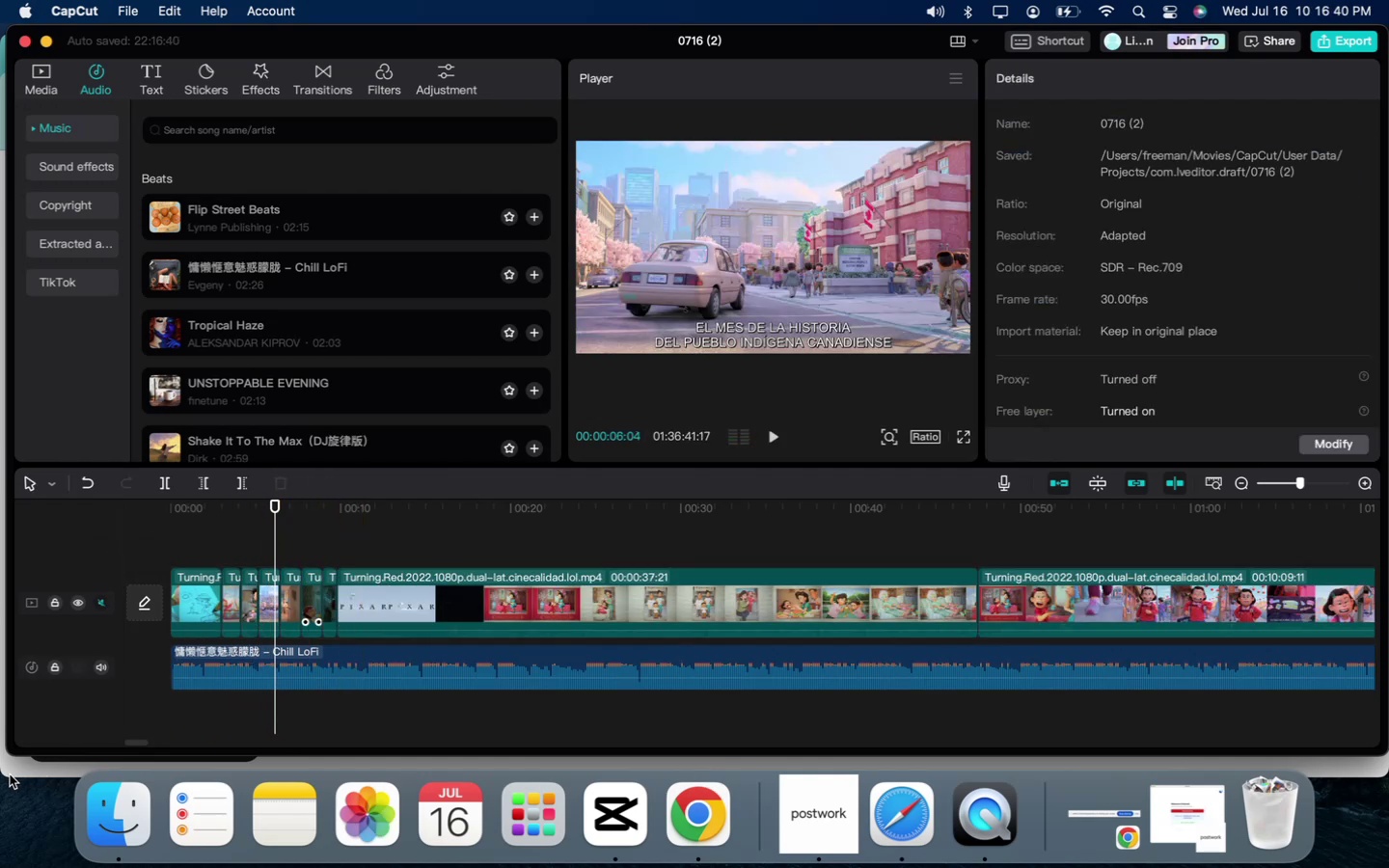 
left_click([12, 770])
 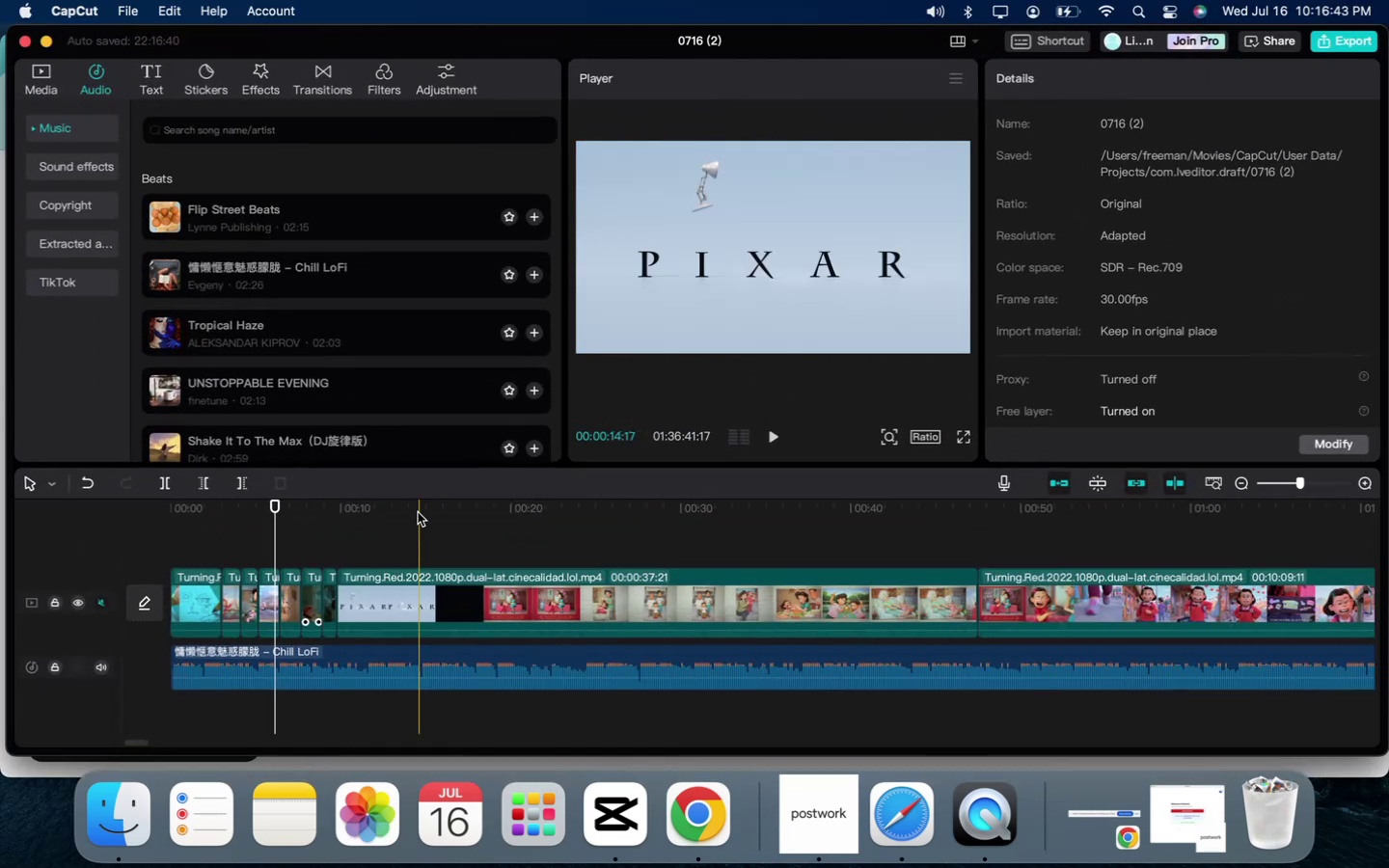 
key(B)
 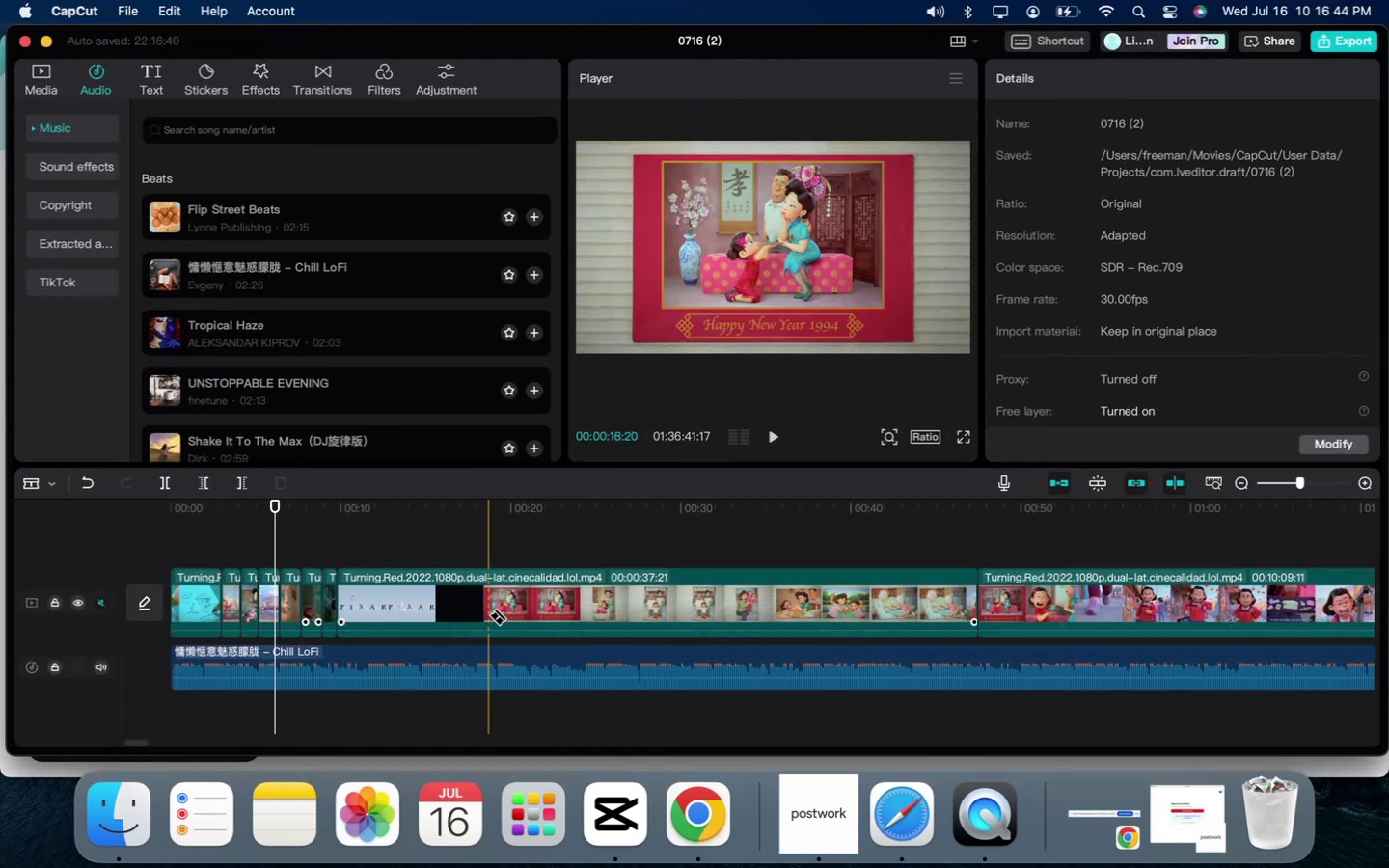 
left_click([496, 610])
 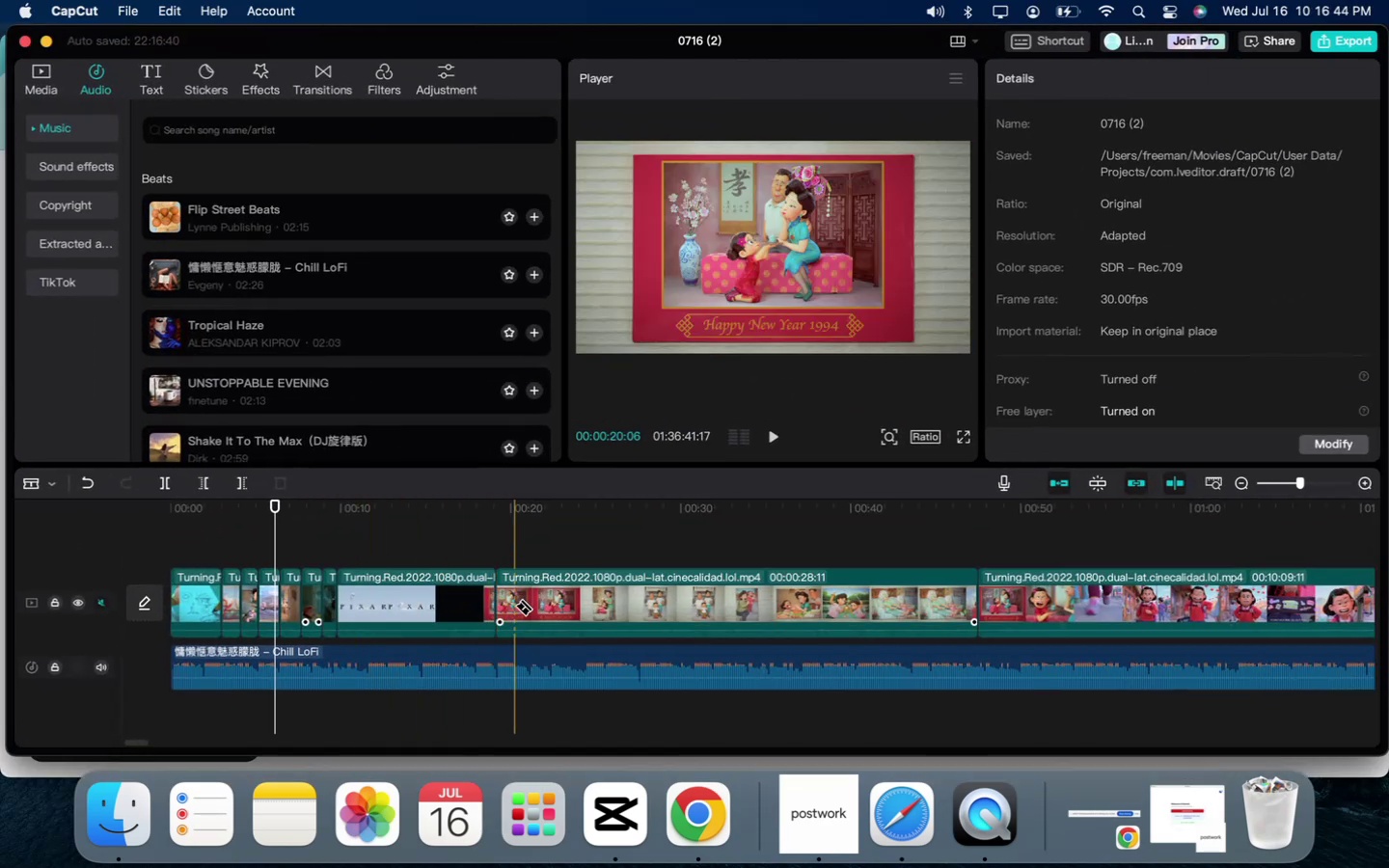 
left_click([514, 606])
 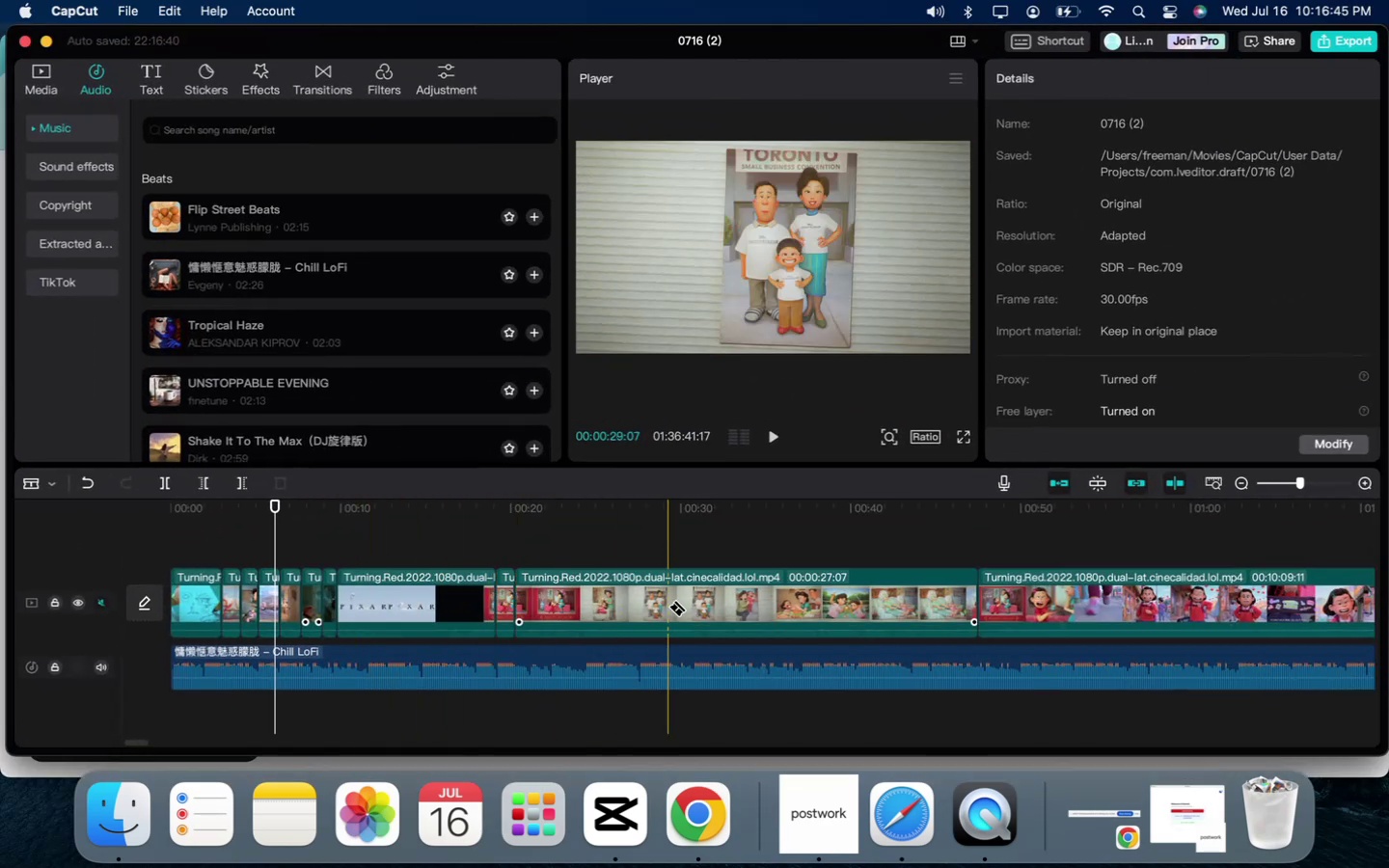 
left_click([669, 606])
 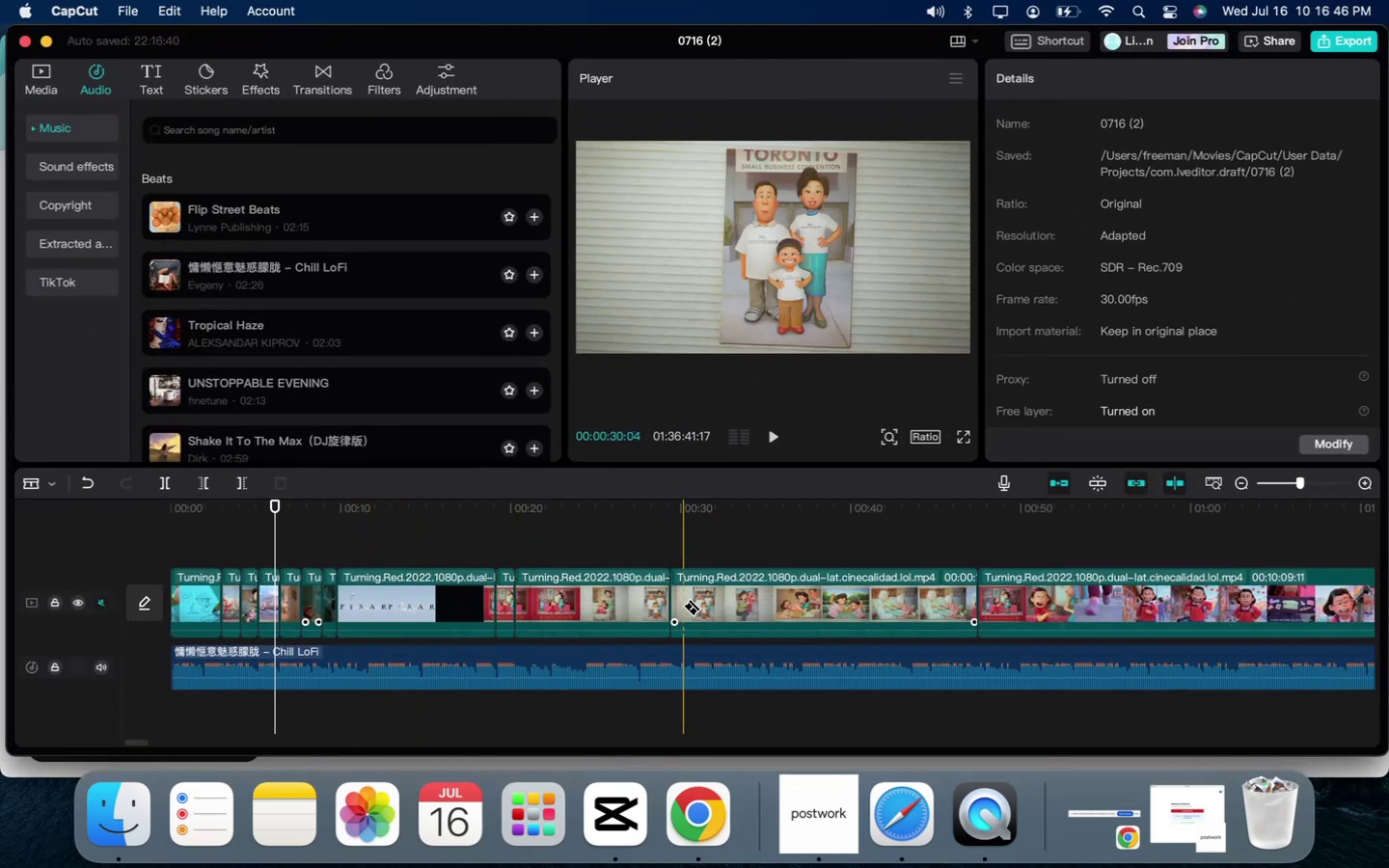 
left_click([682, 606])
 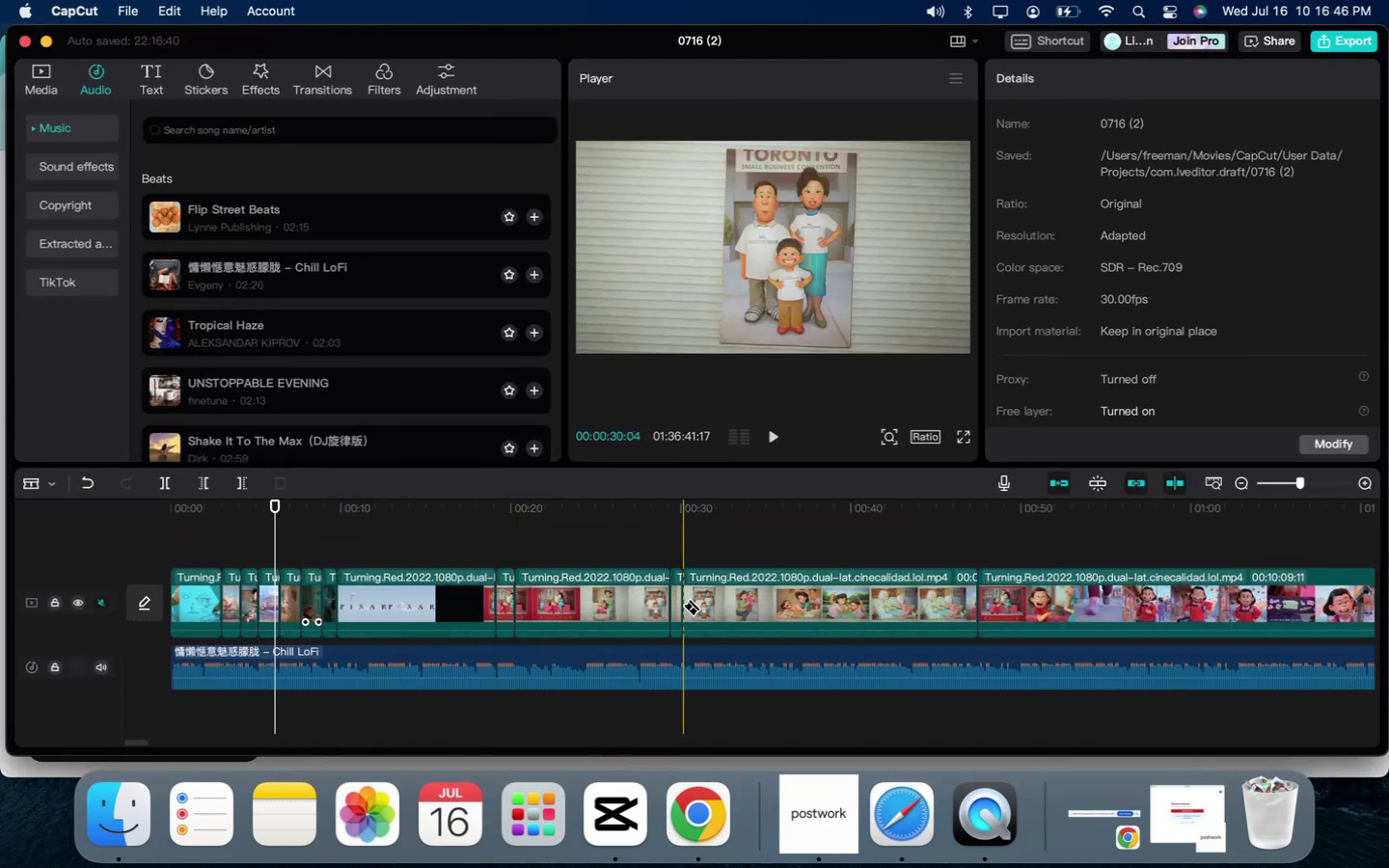 
key(A)
 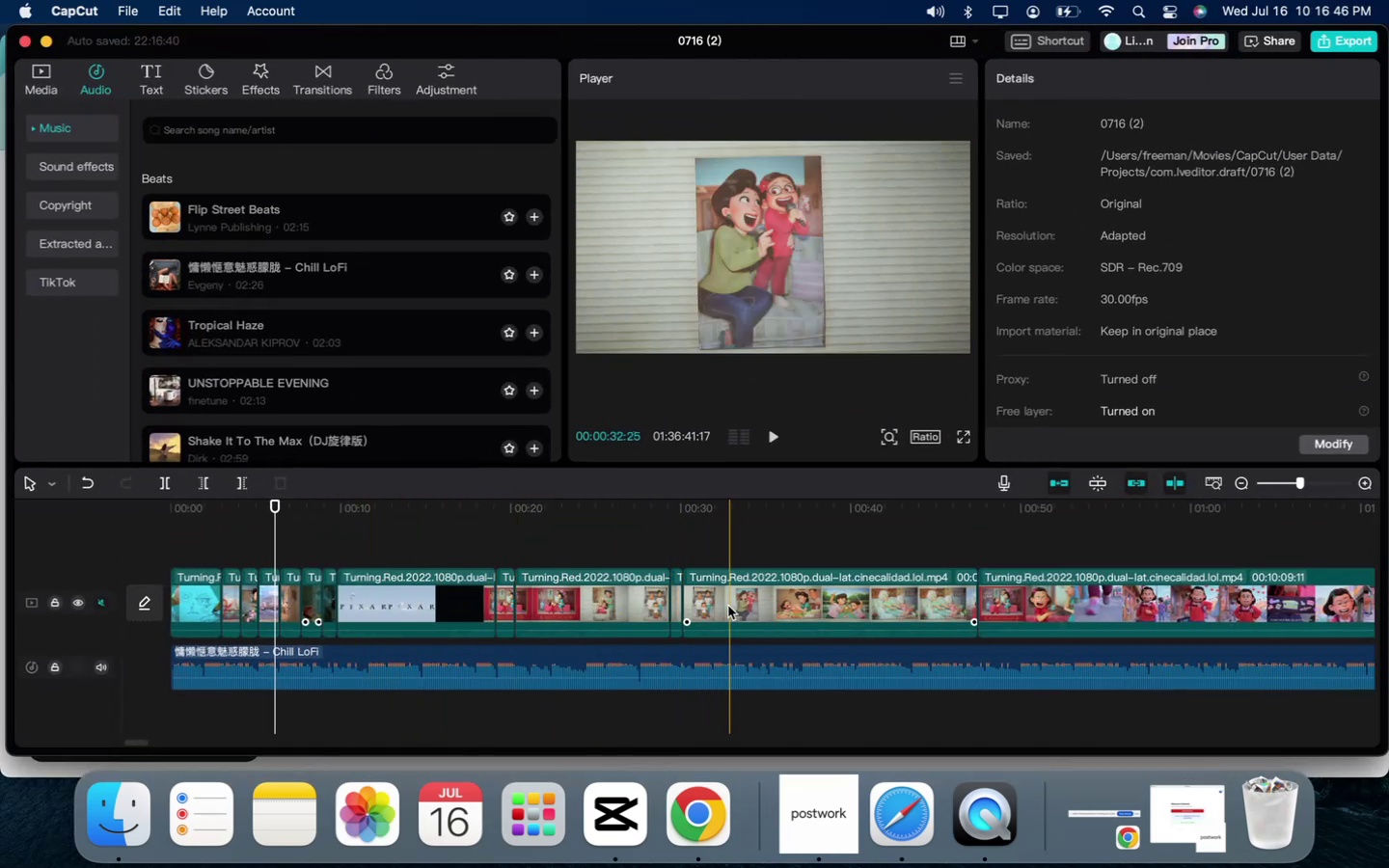 
double_click([728, 606])
 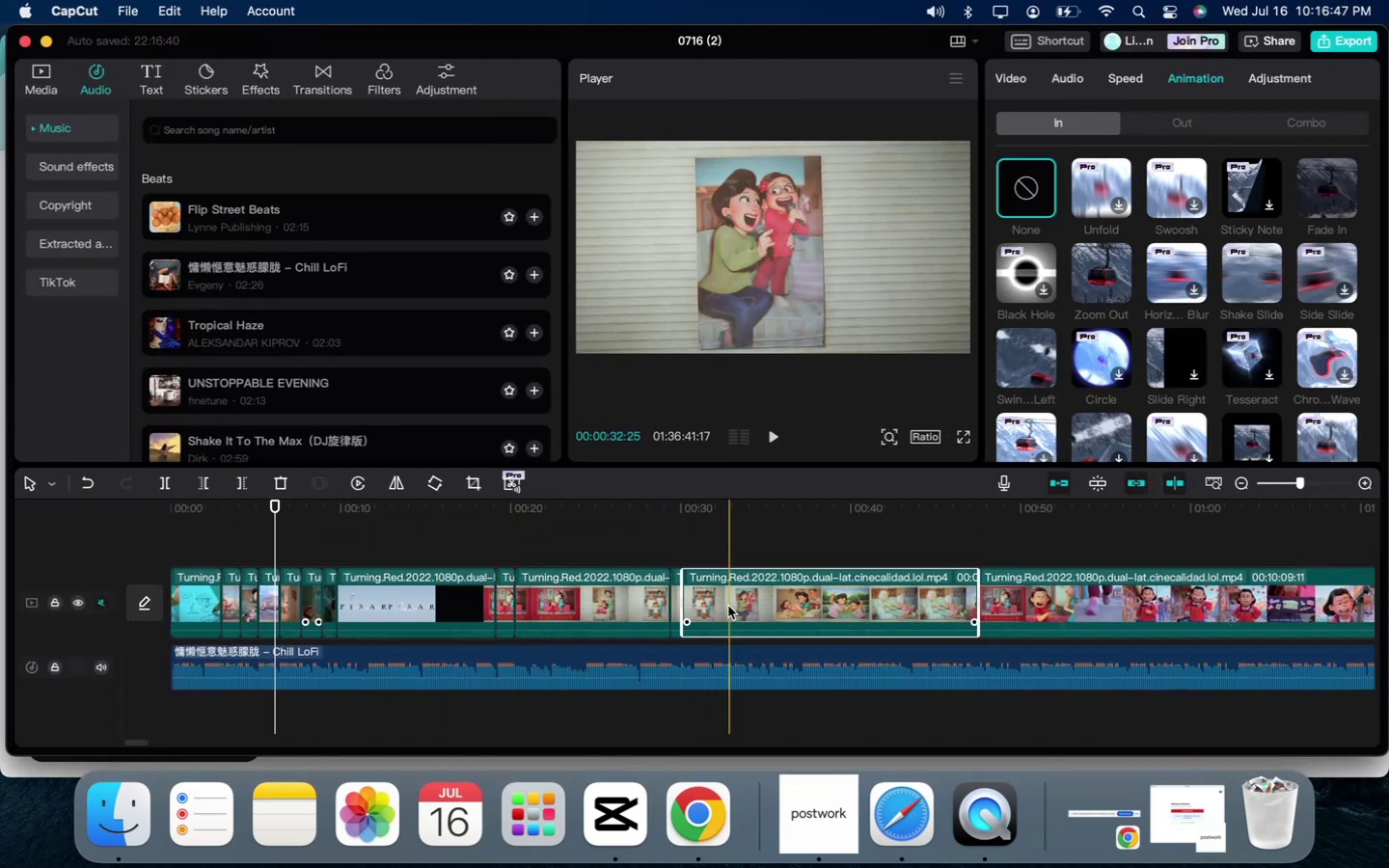 
key(Backspace)
 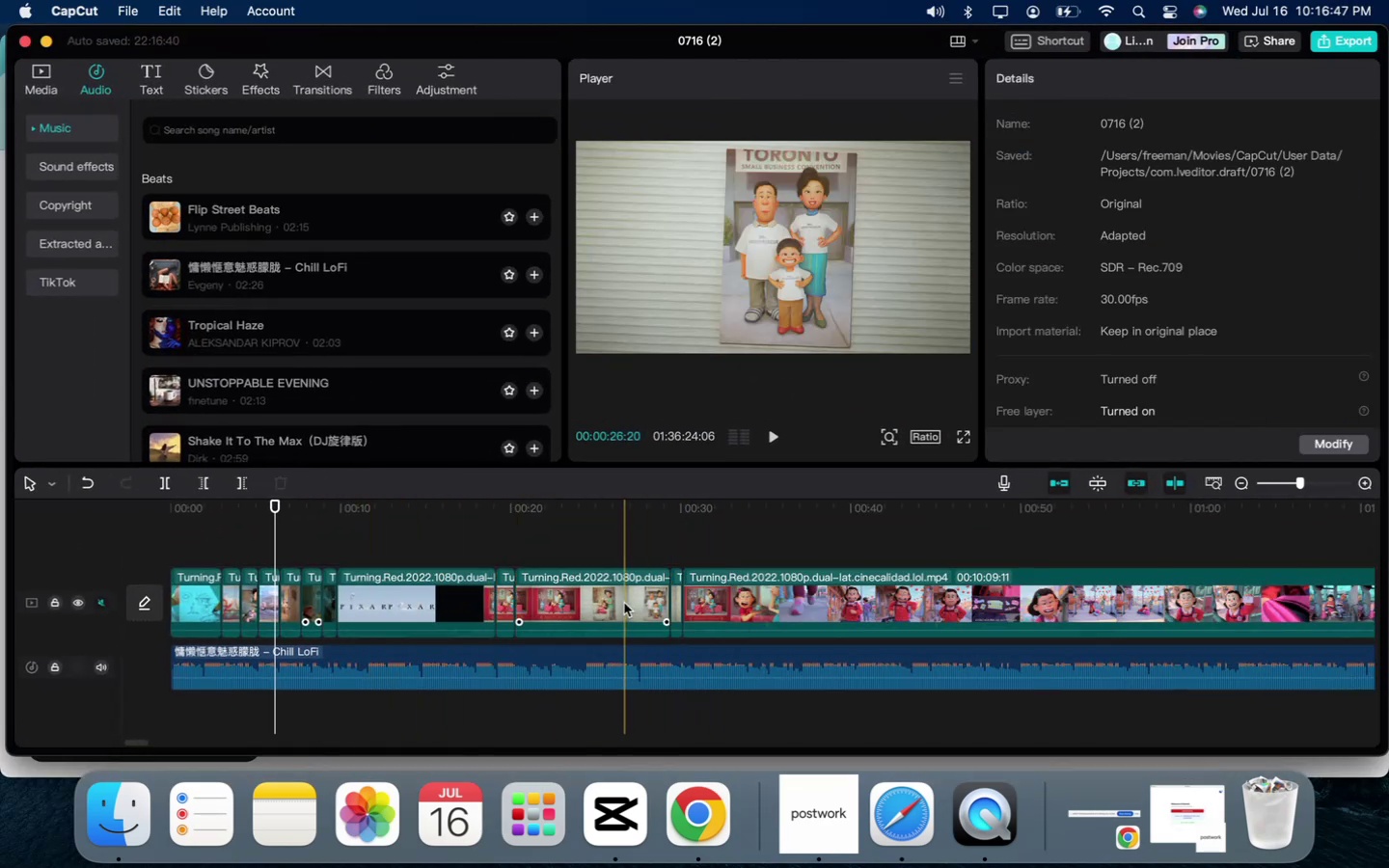 
key(Backspace)
 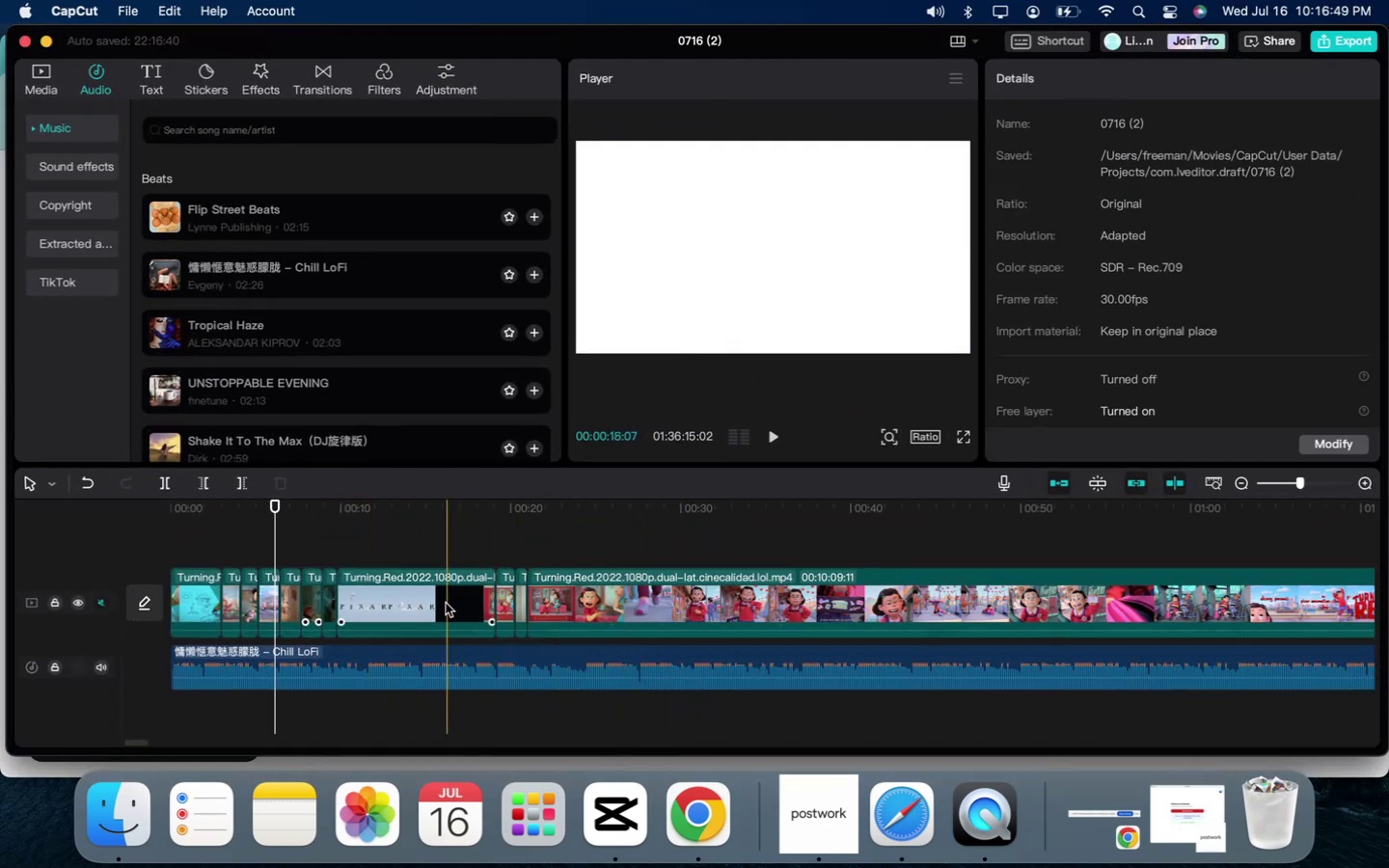 
key(Backspace)
 